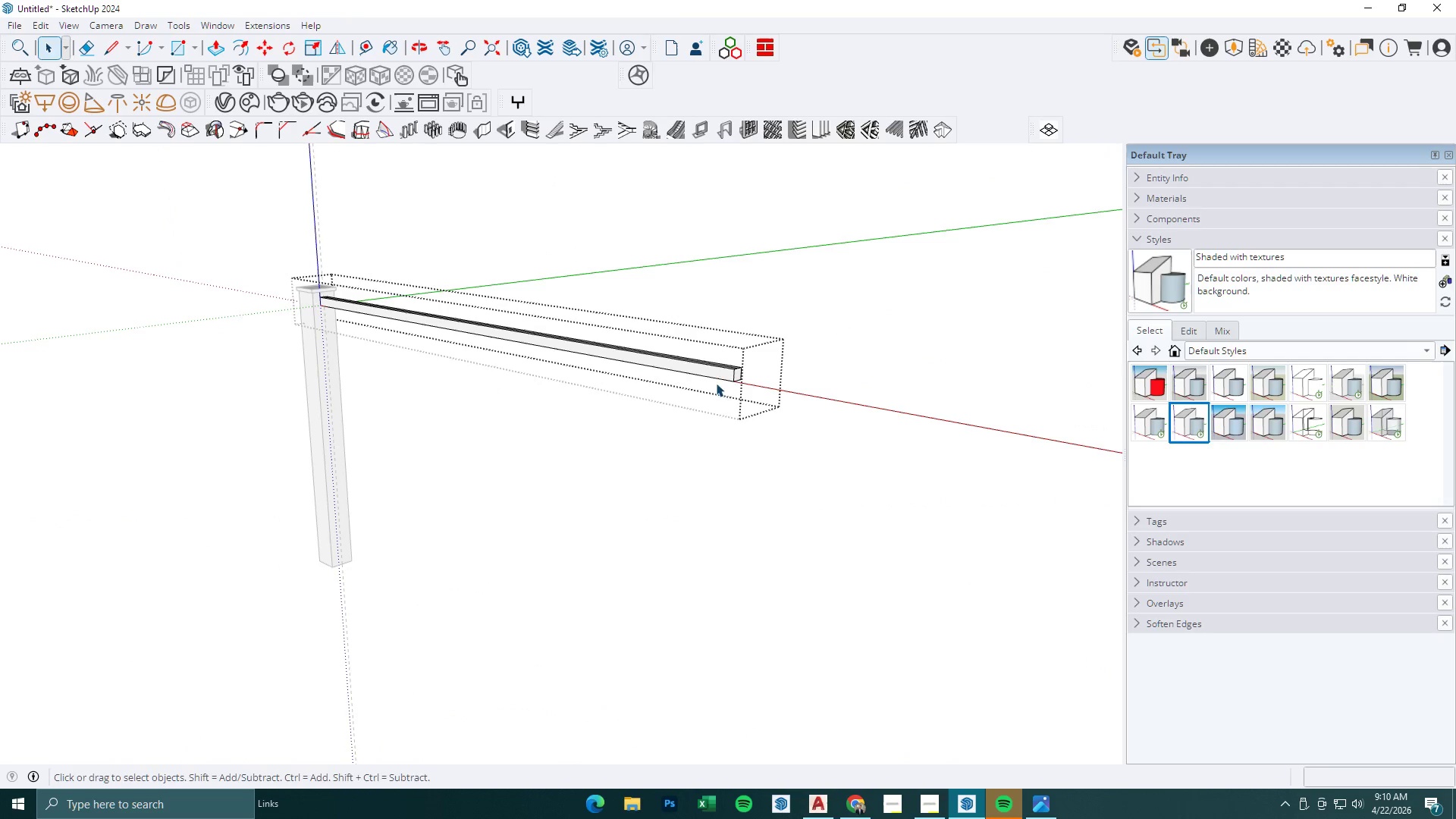 
key(Numpad5)
 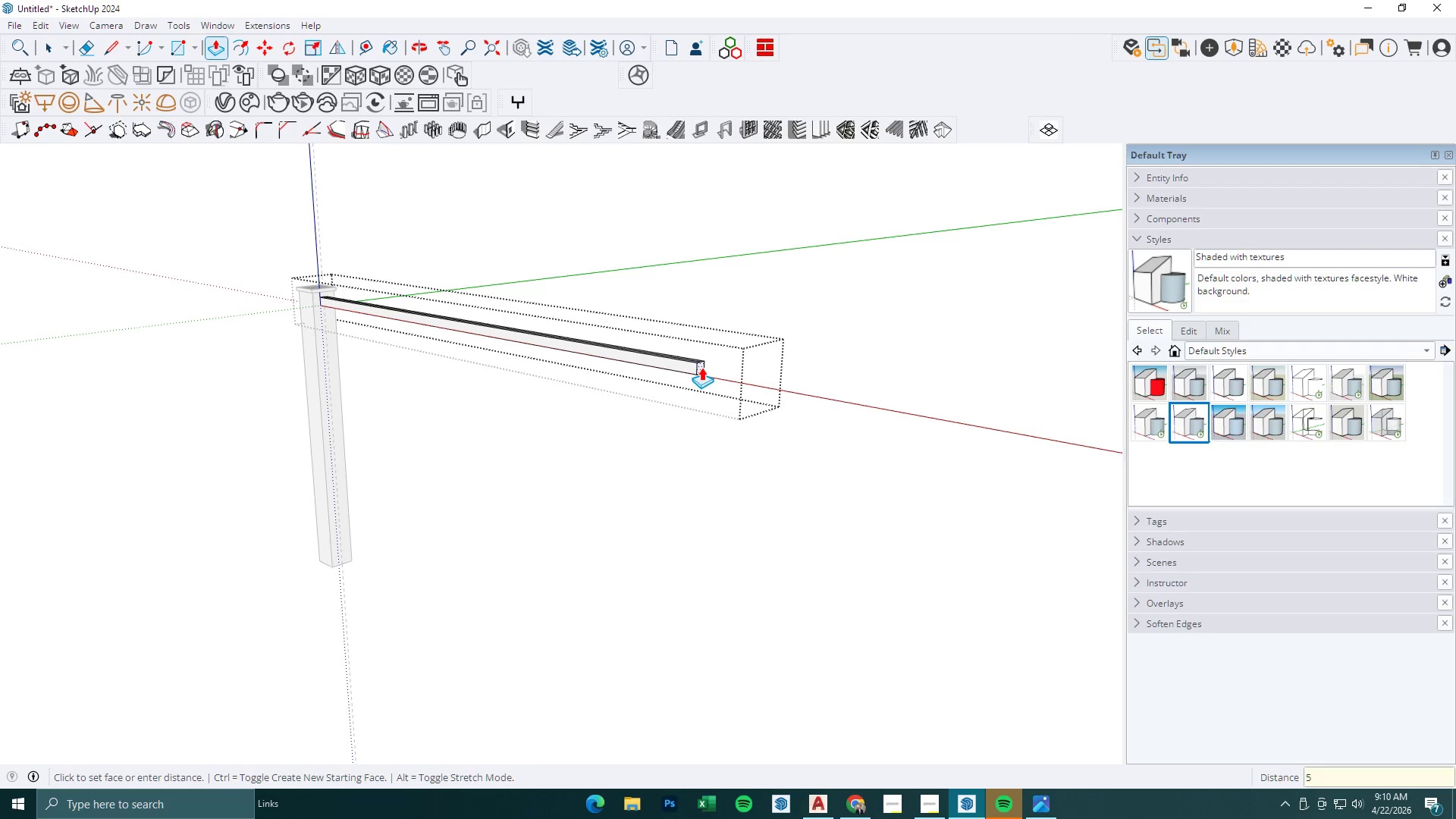 
key(Numpad0)
 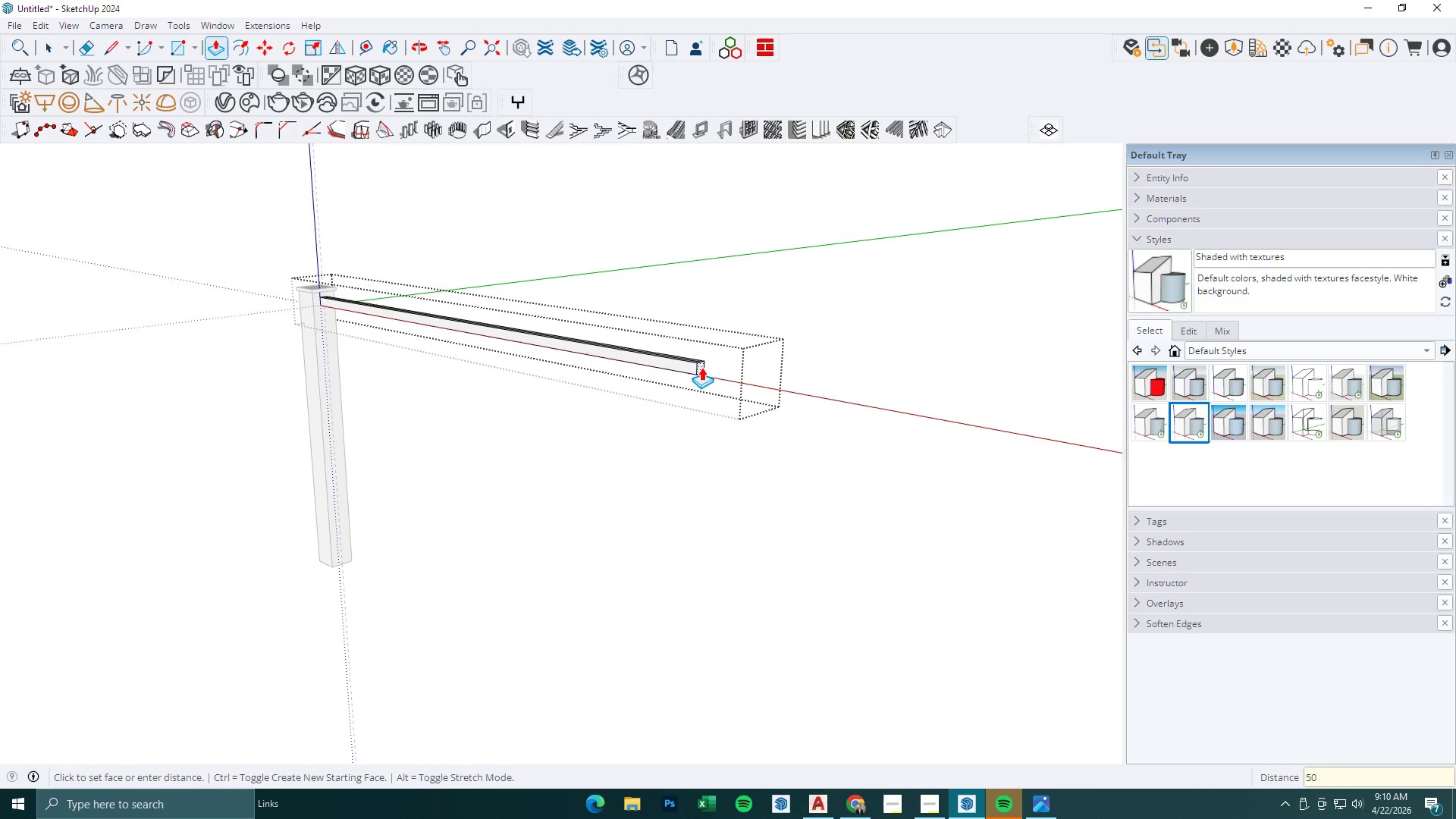 
key(Numpad0)
 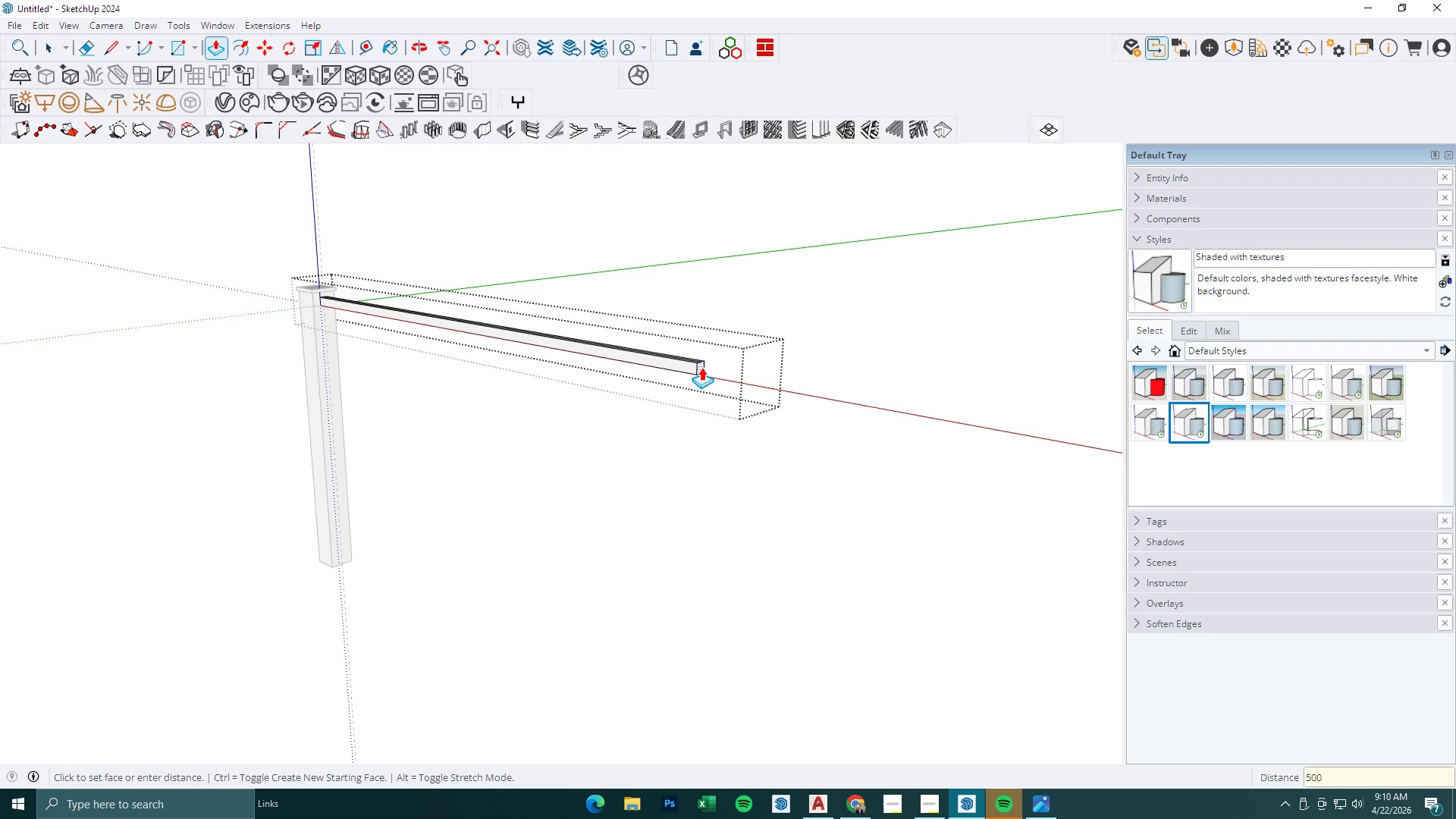 
key(NumpadEnter)
 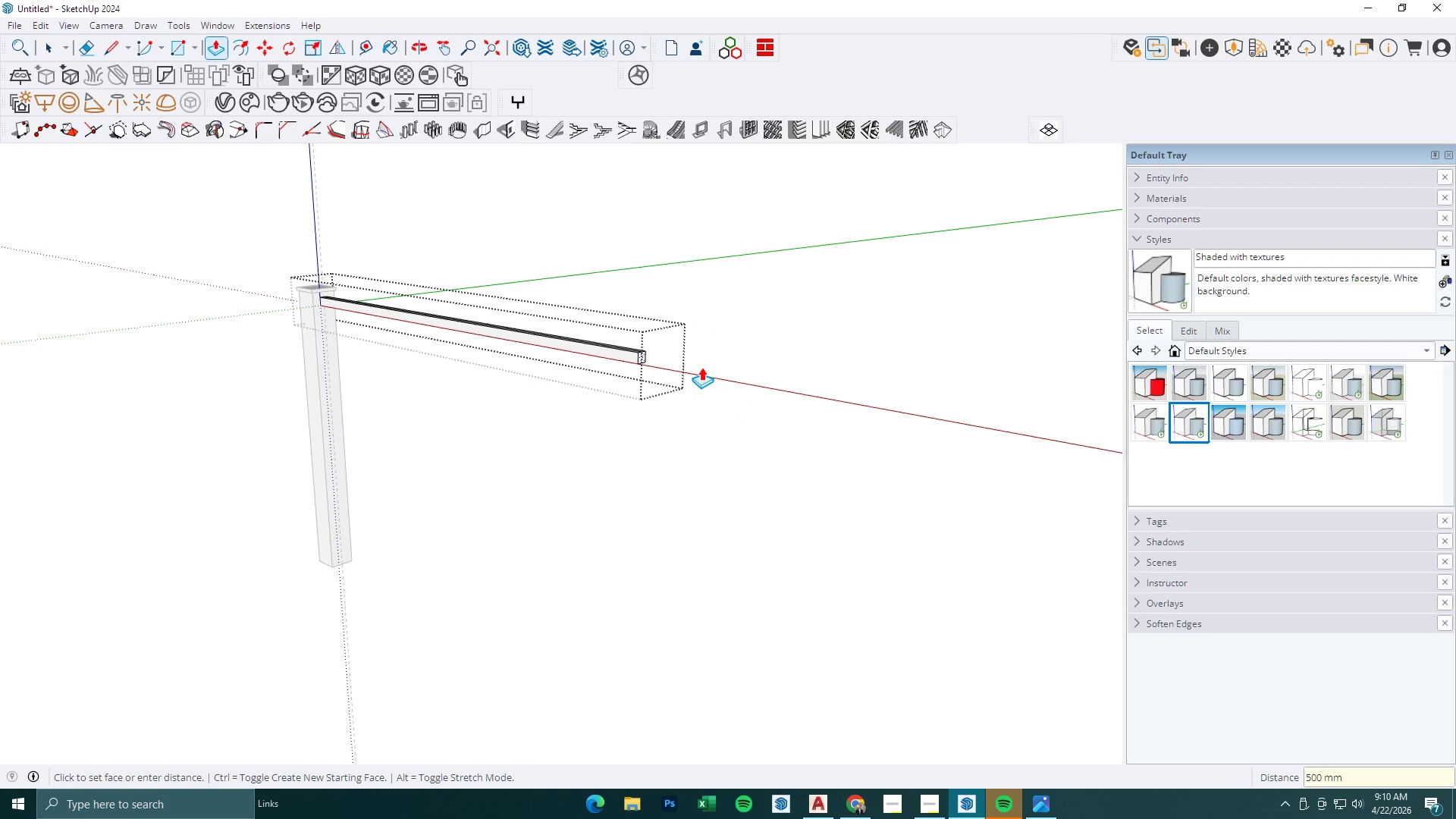 
key(Space)
 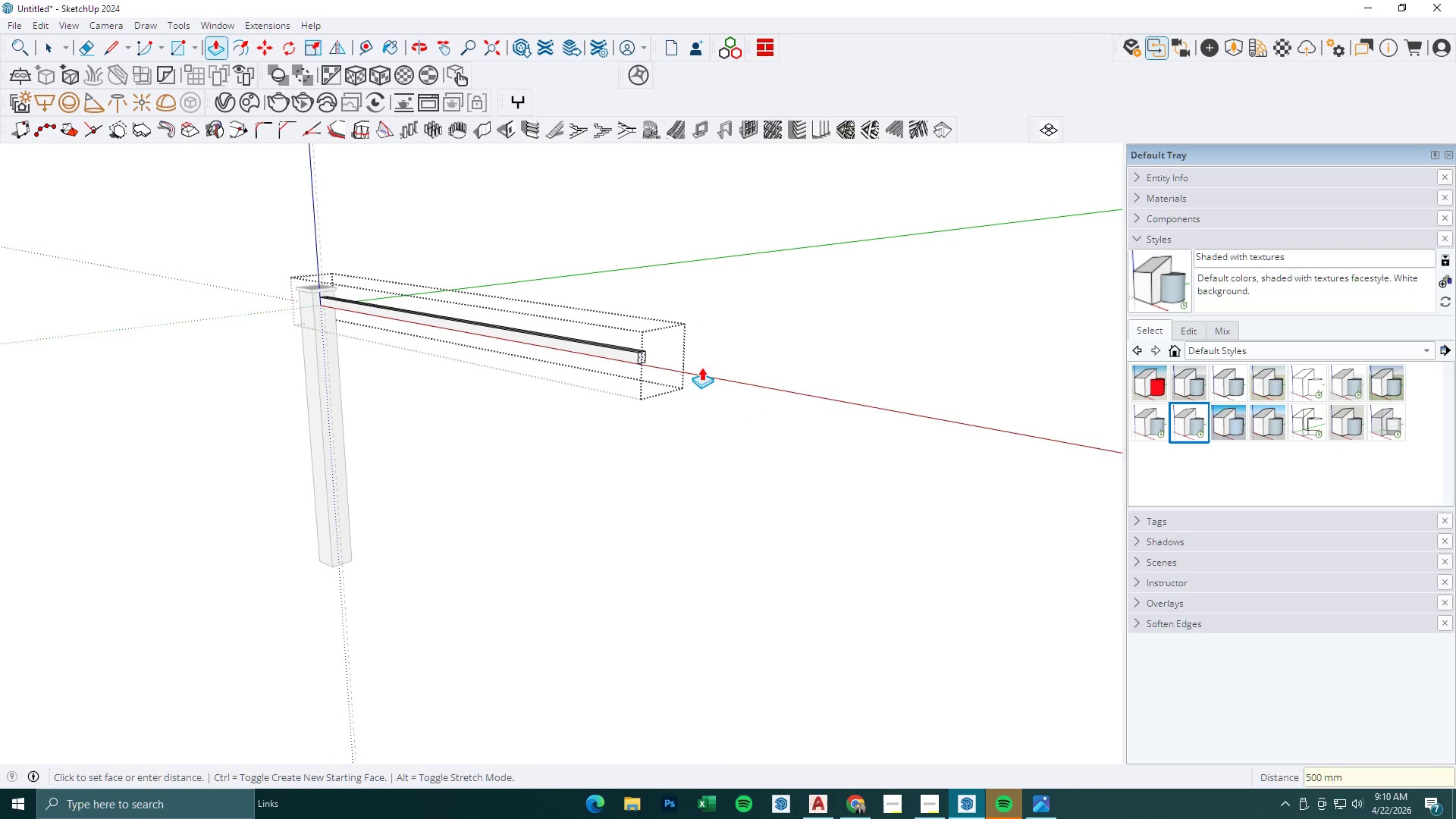 
key(Escape)
 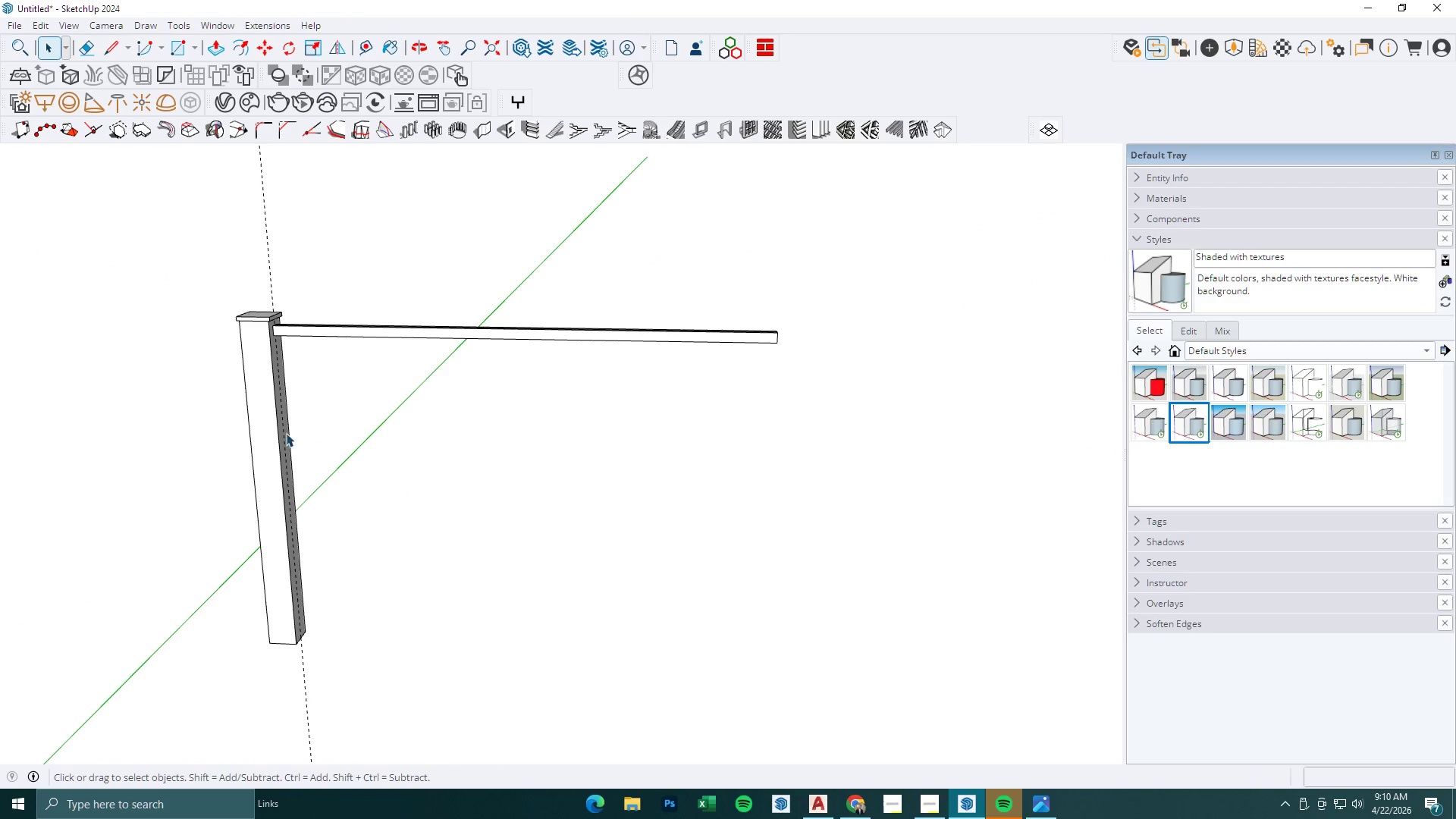 
double_click([276, 428])
 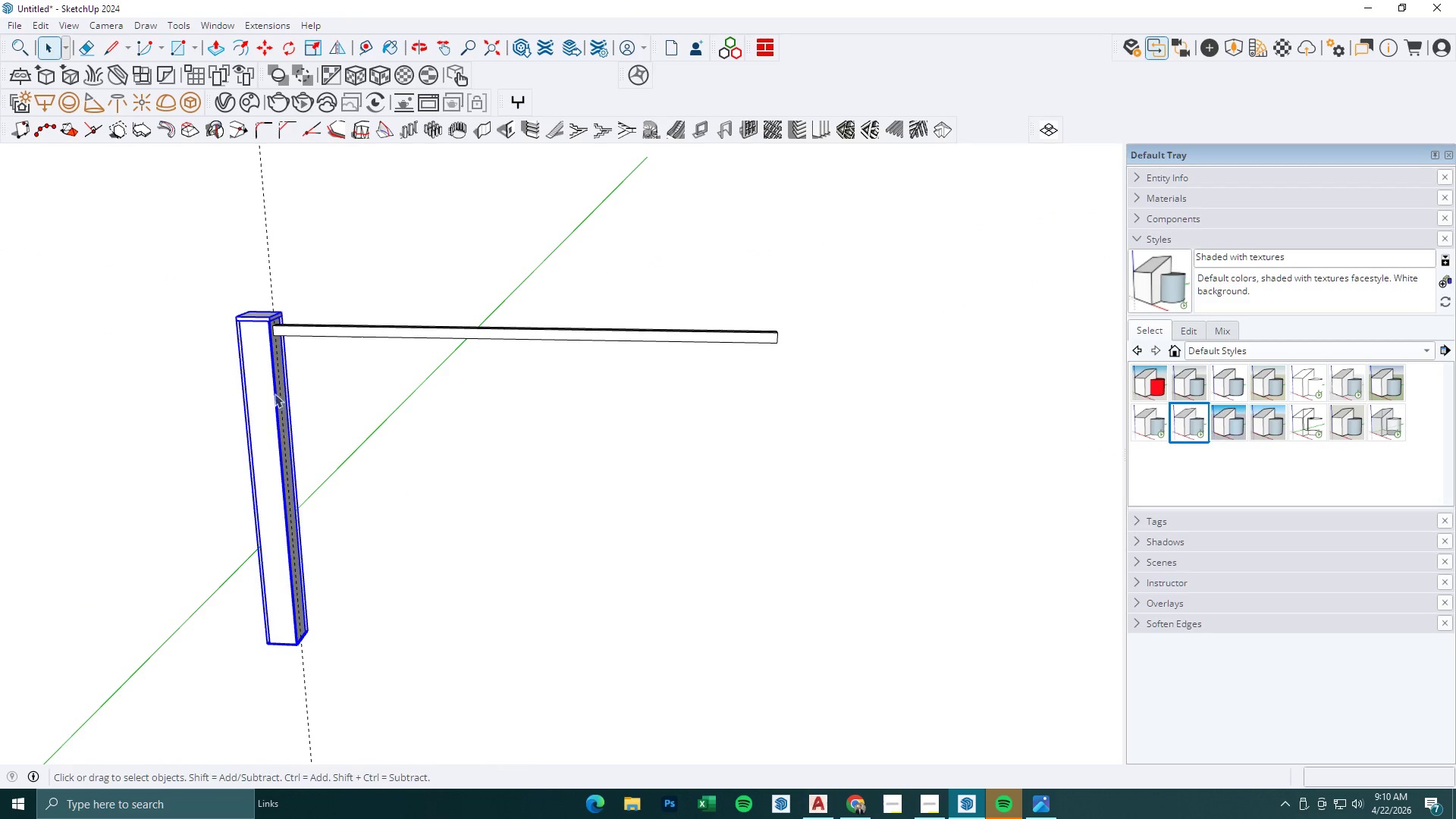 
key(M)
 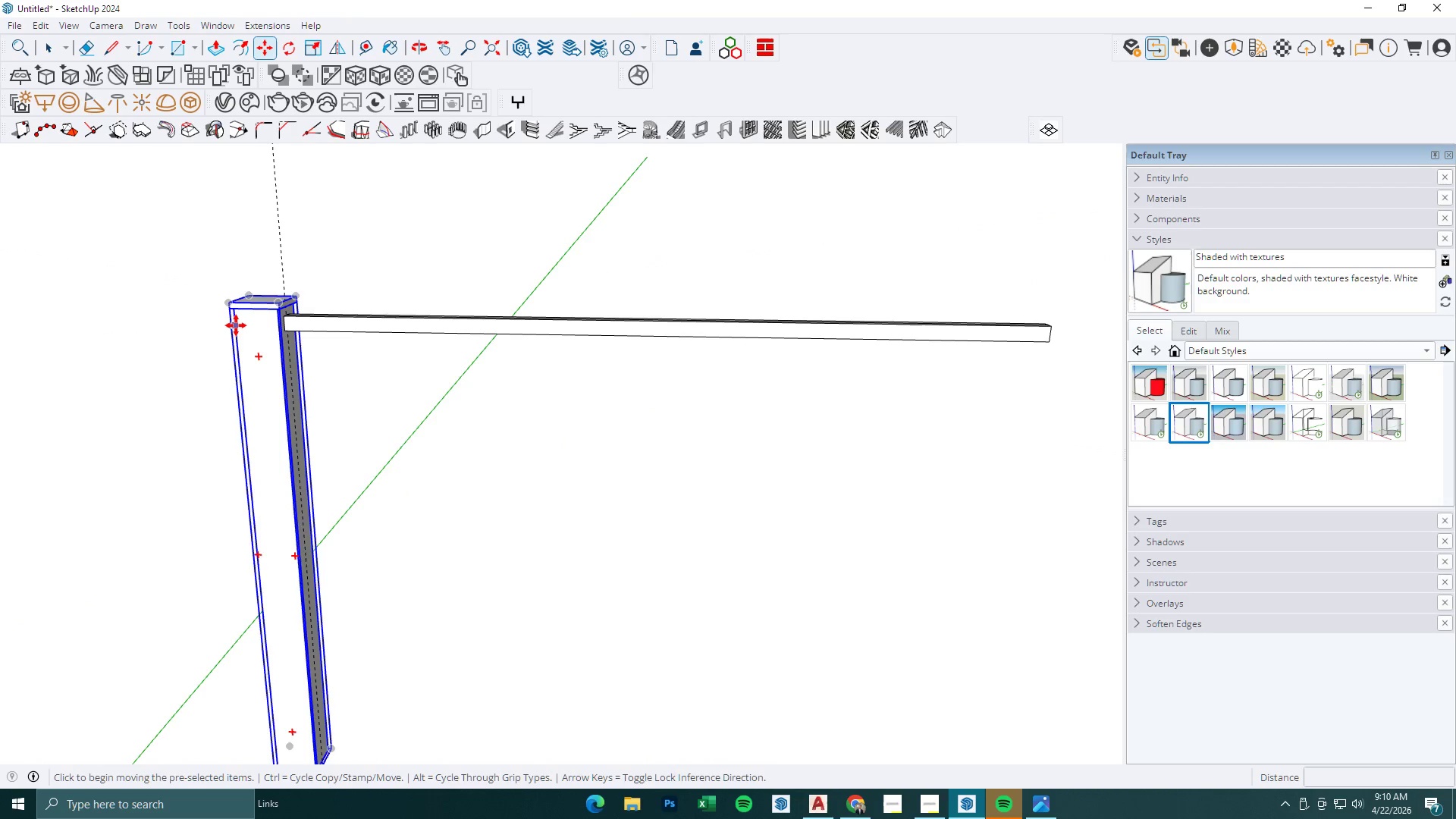 
scroll: coordinate [246, 337], scroll_direction: up, amount: 4.0
 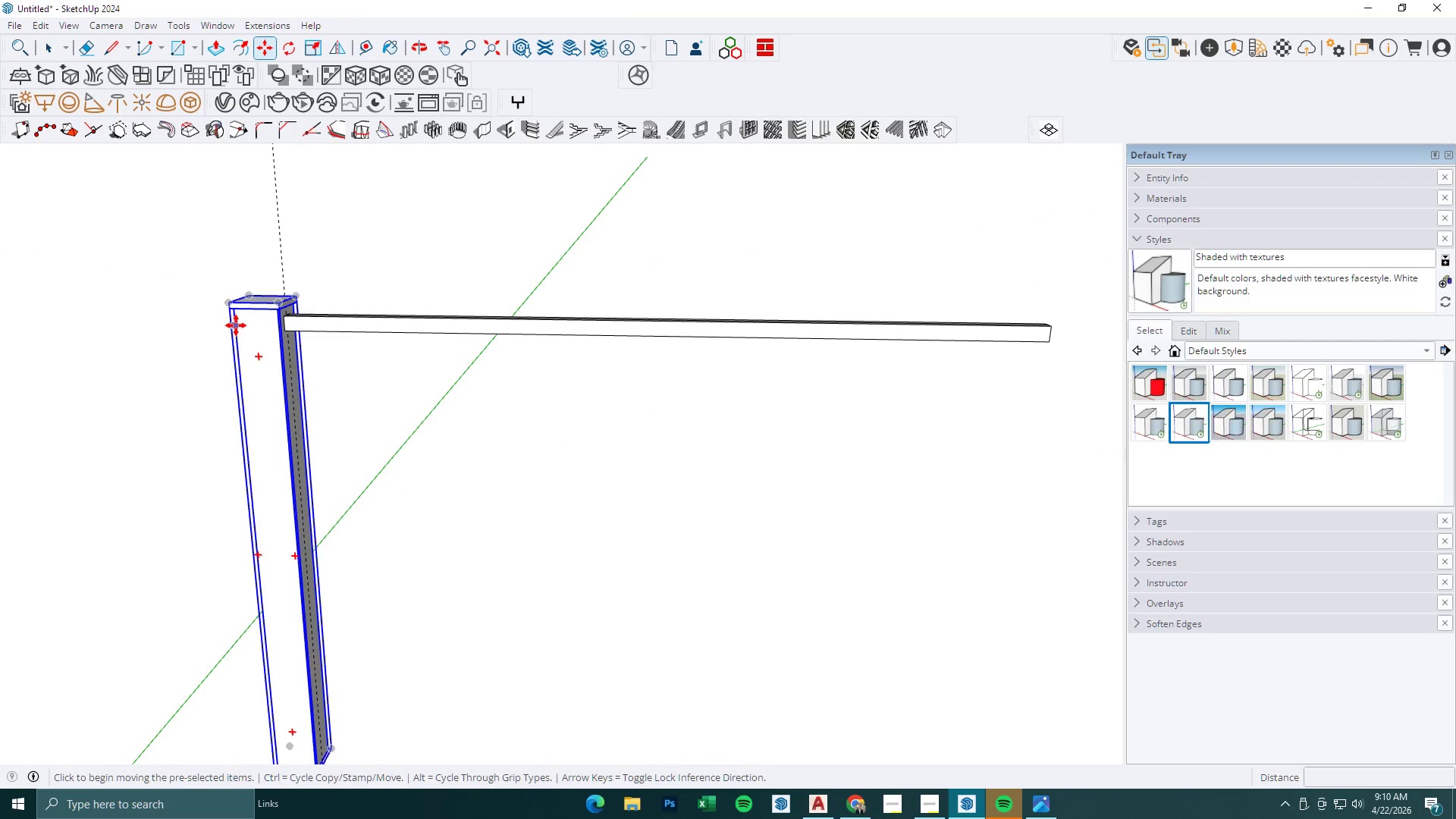 
left_click([236, 325])
 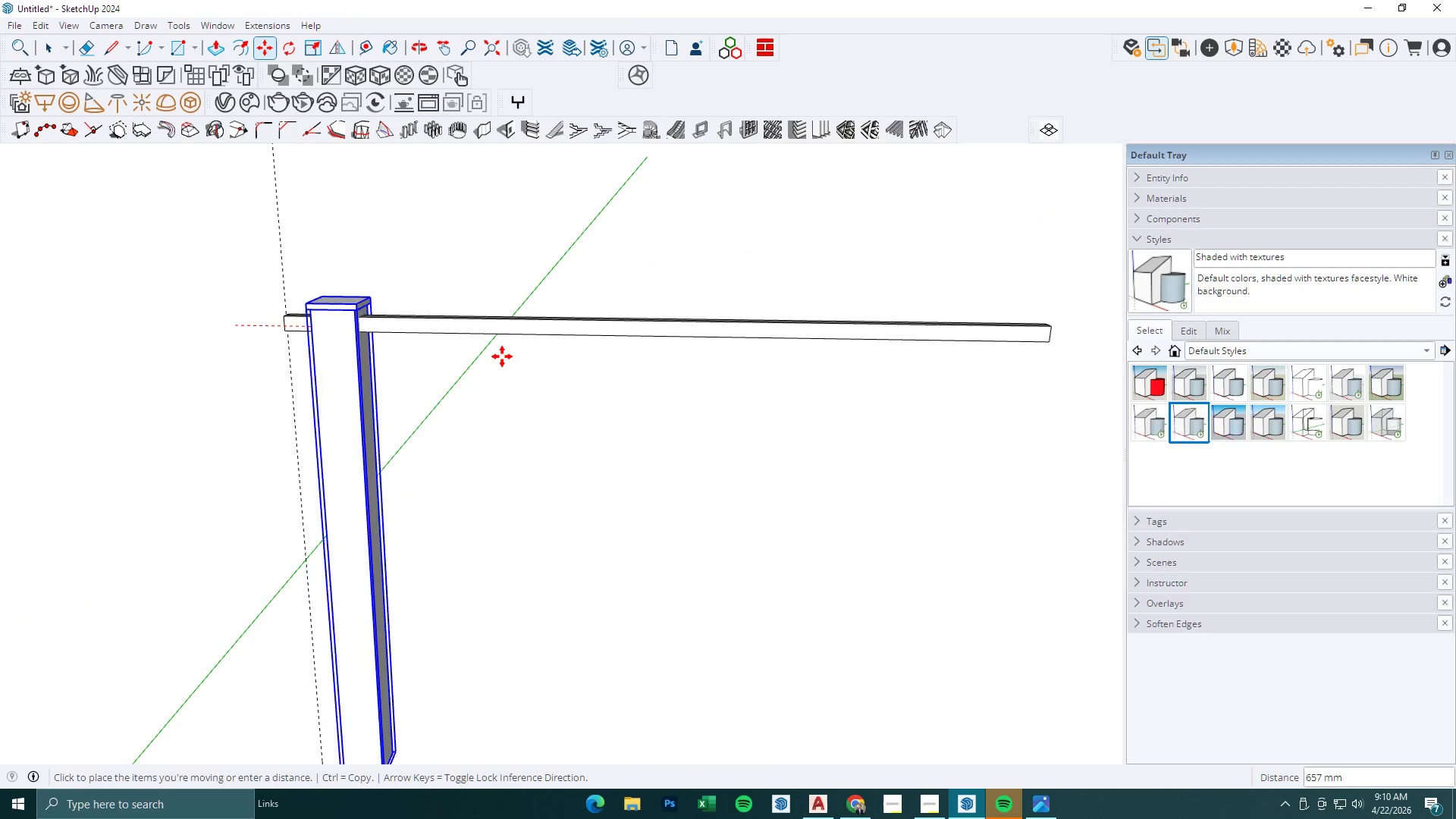 
key(Control+ControlLeft)
 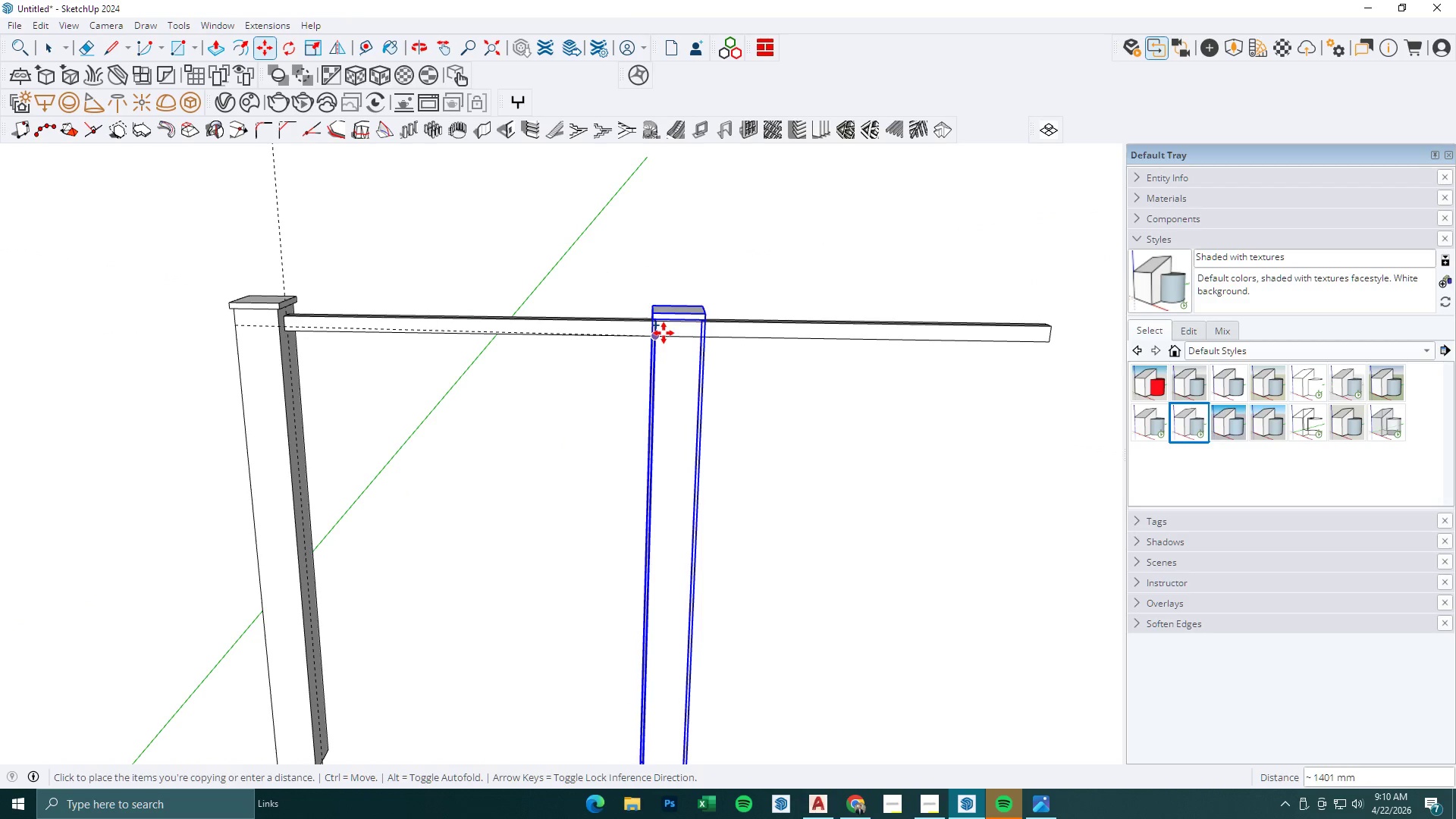 
hold_key(key=ShiftLeft, duration=1.53)
 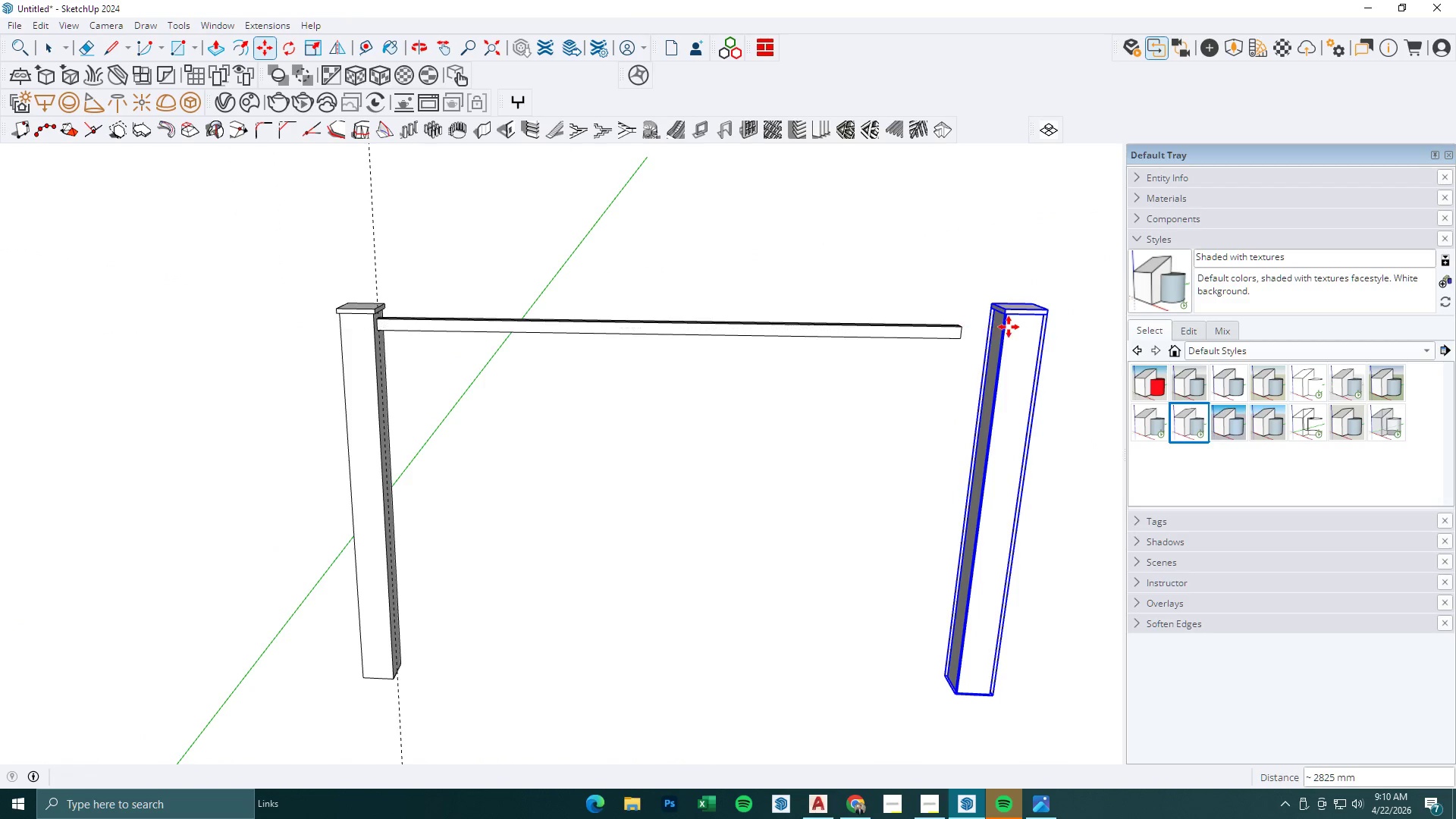 
scroll: coordinate [684, 328], scroll_direction: down, amount: 3.0
 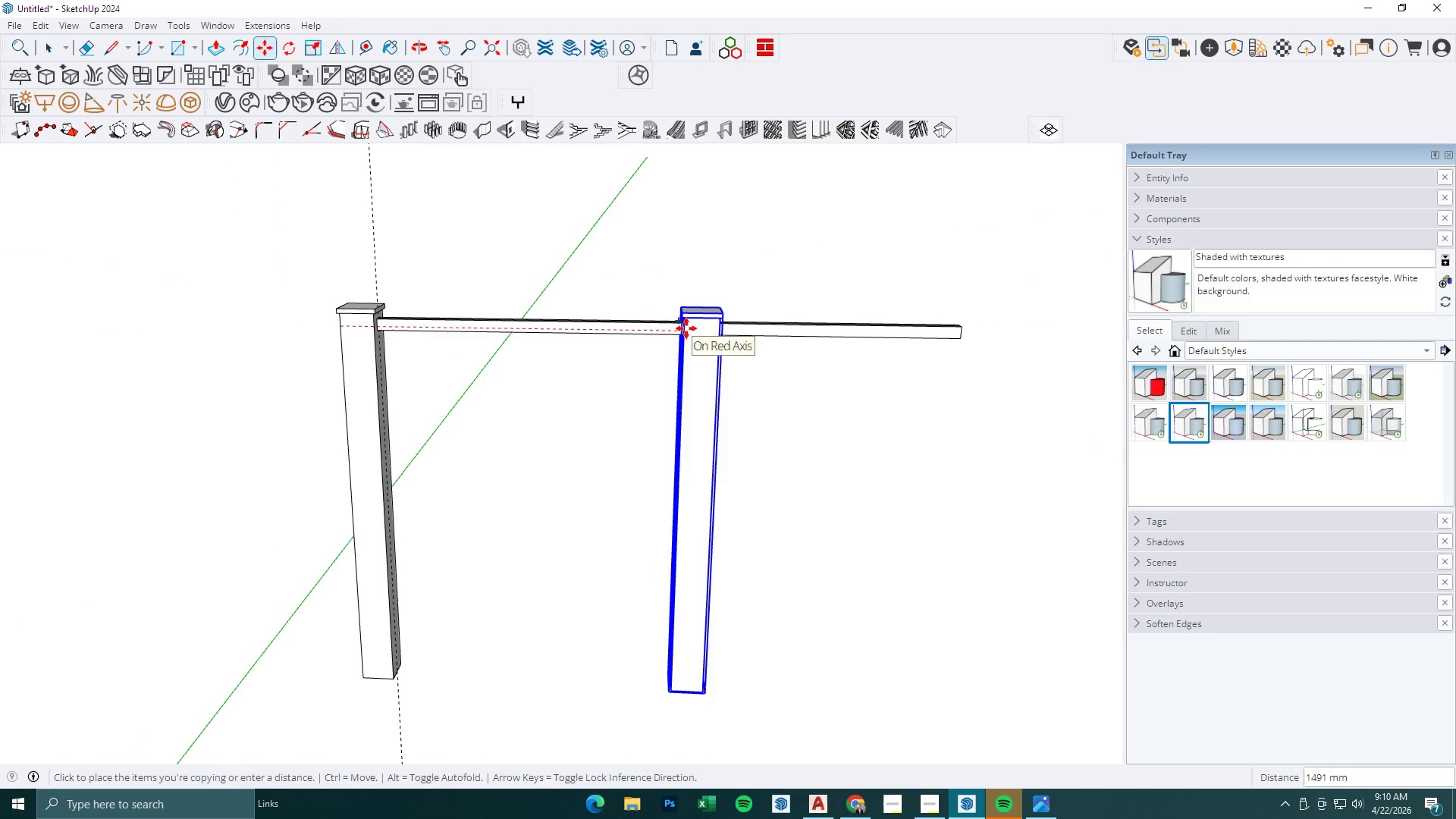 
hold_key(key=ShiftLeft, duration=0.66)
left_click([1009, 327])
 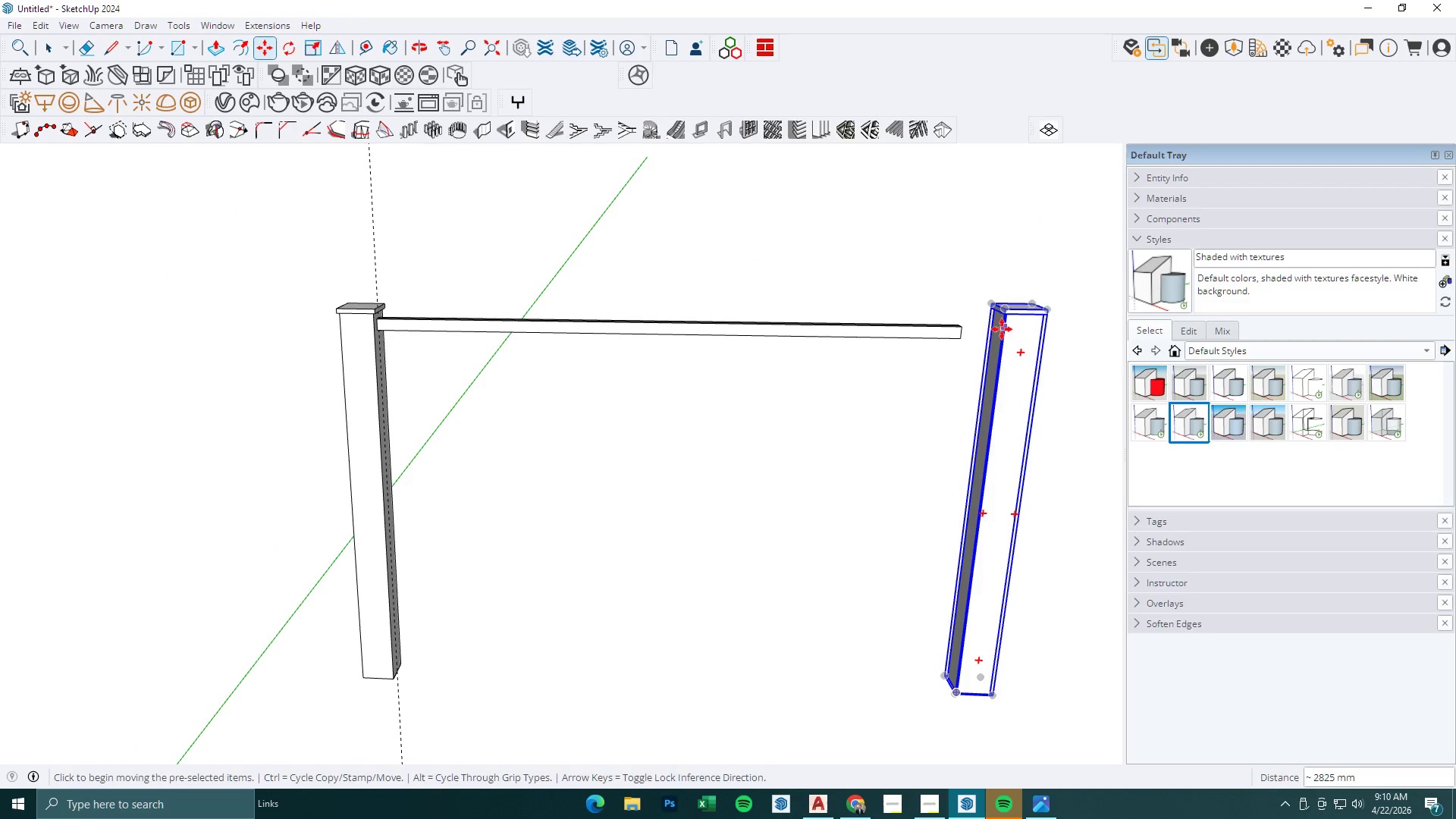 
scroll: coordinate [995, 332], scroll_direction: up, amount: 8.0
 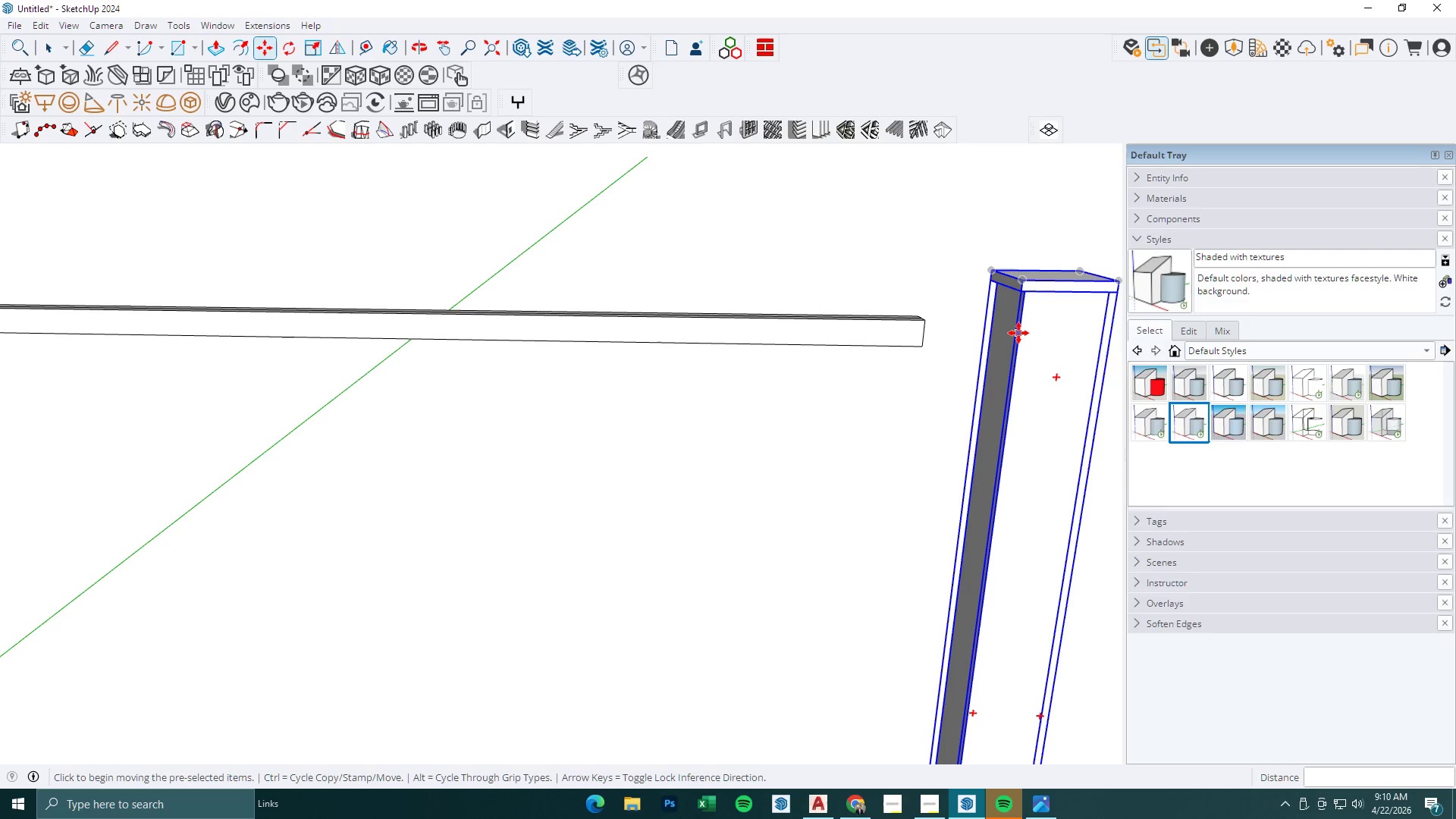 
left_click([1018, 333])
 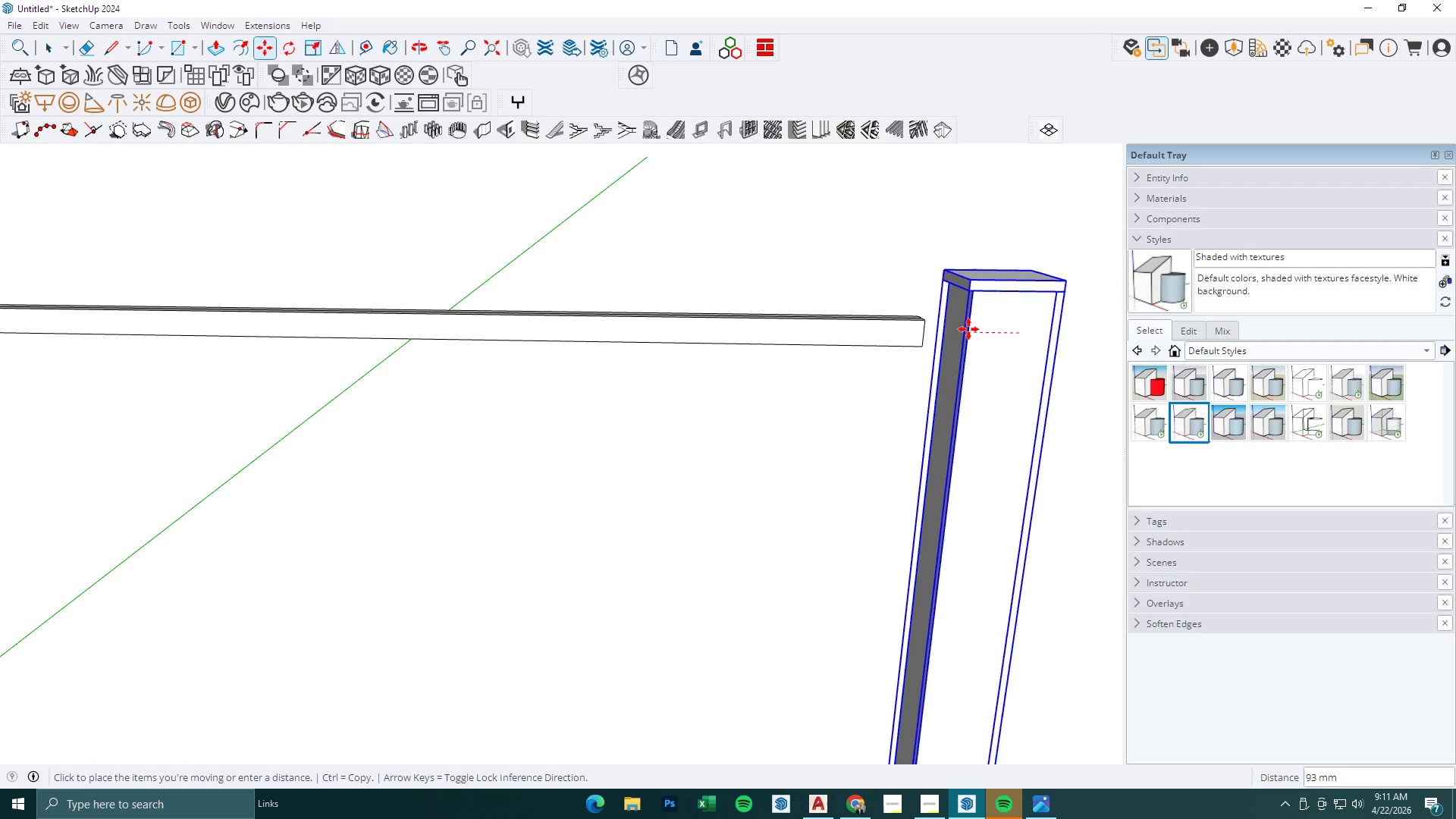 
hold_key(key=ShiftLeft, duration=1.42)
left_click([922, 323])
 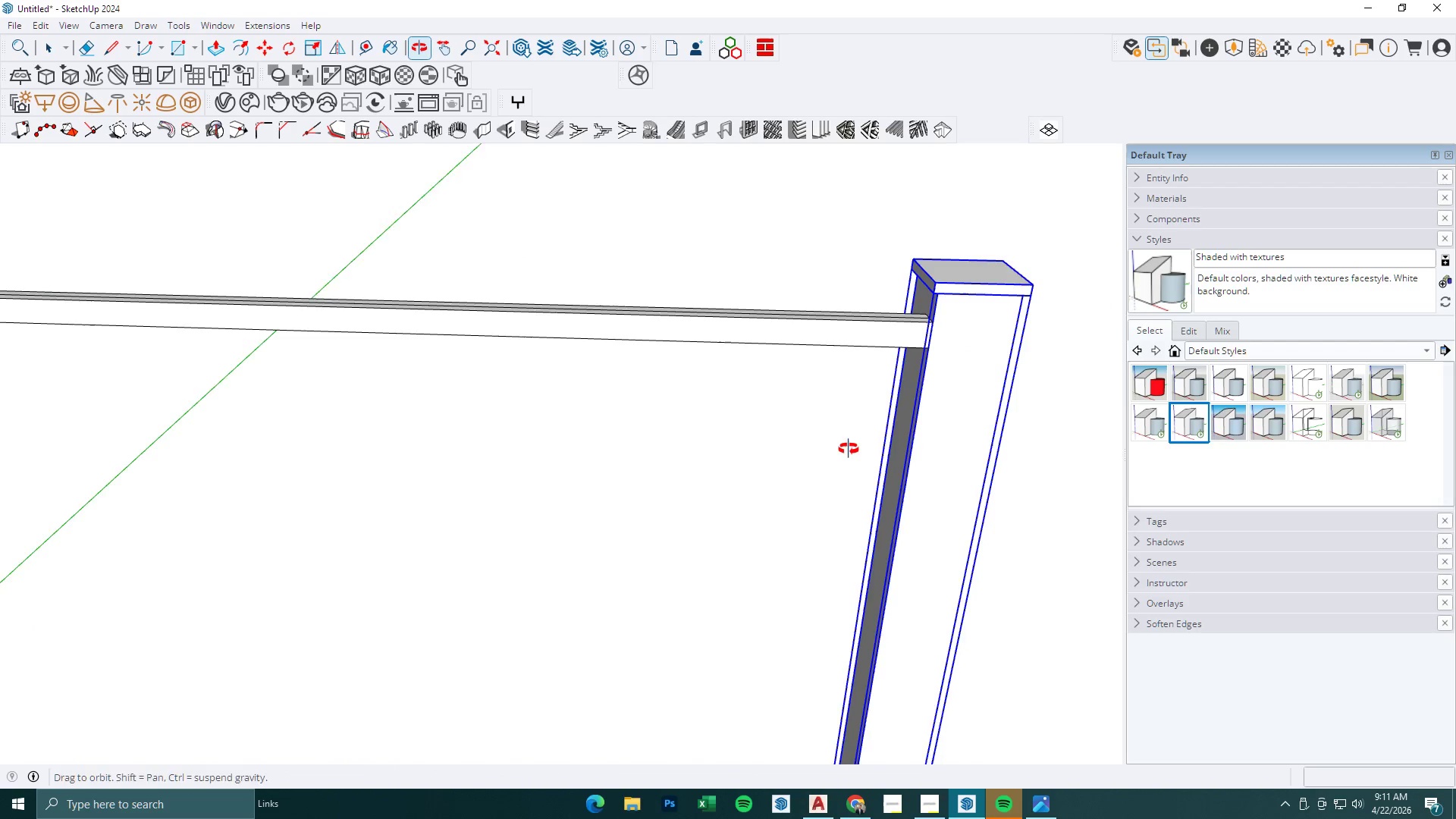 
key(Control+Z)
 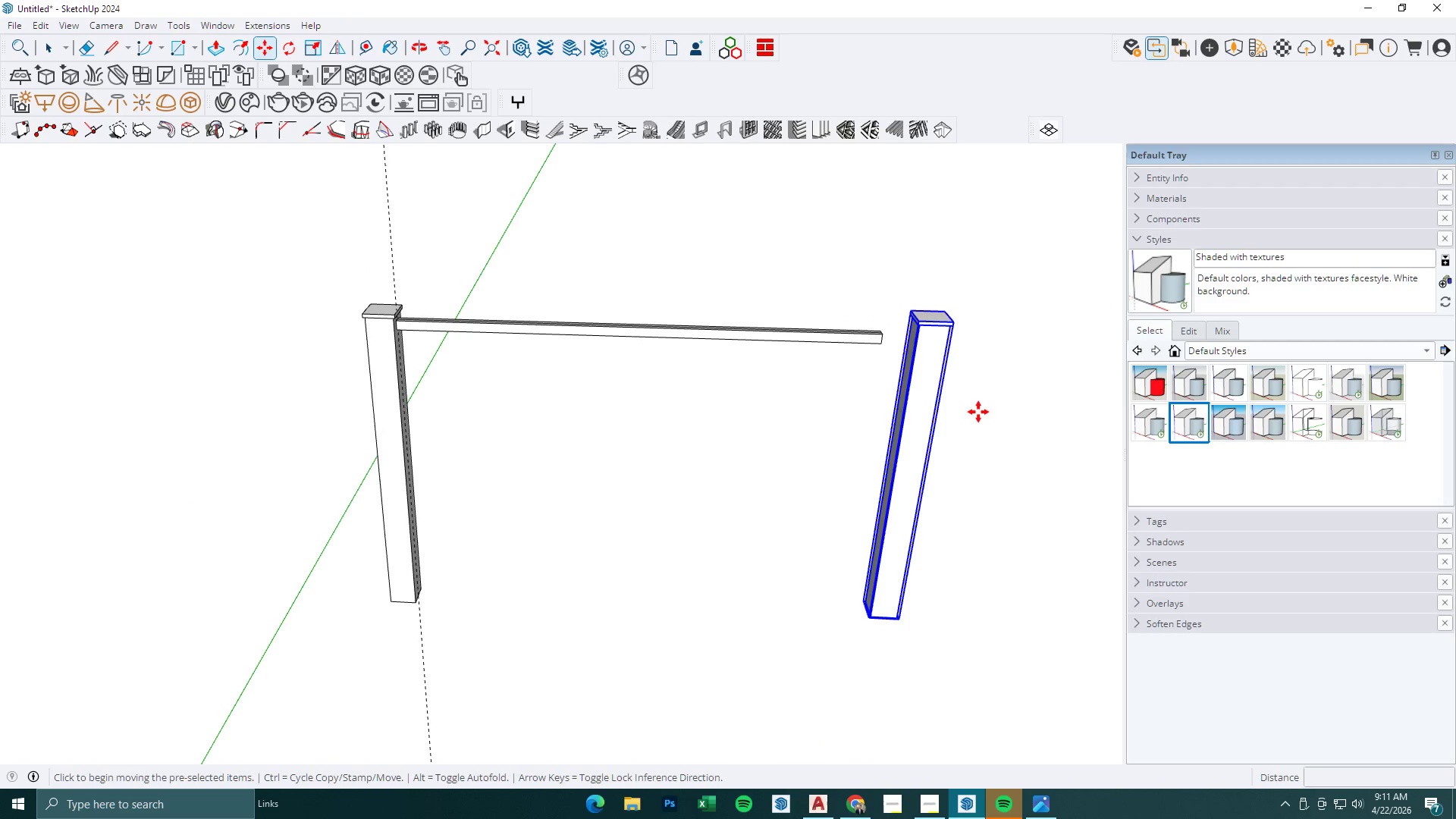 
scroll: coordinate [855, 339], scroll_direction: down, amount: 12.0
 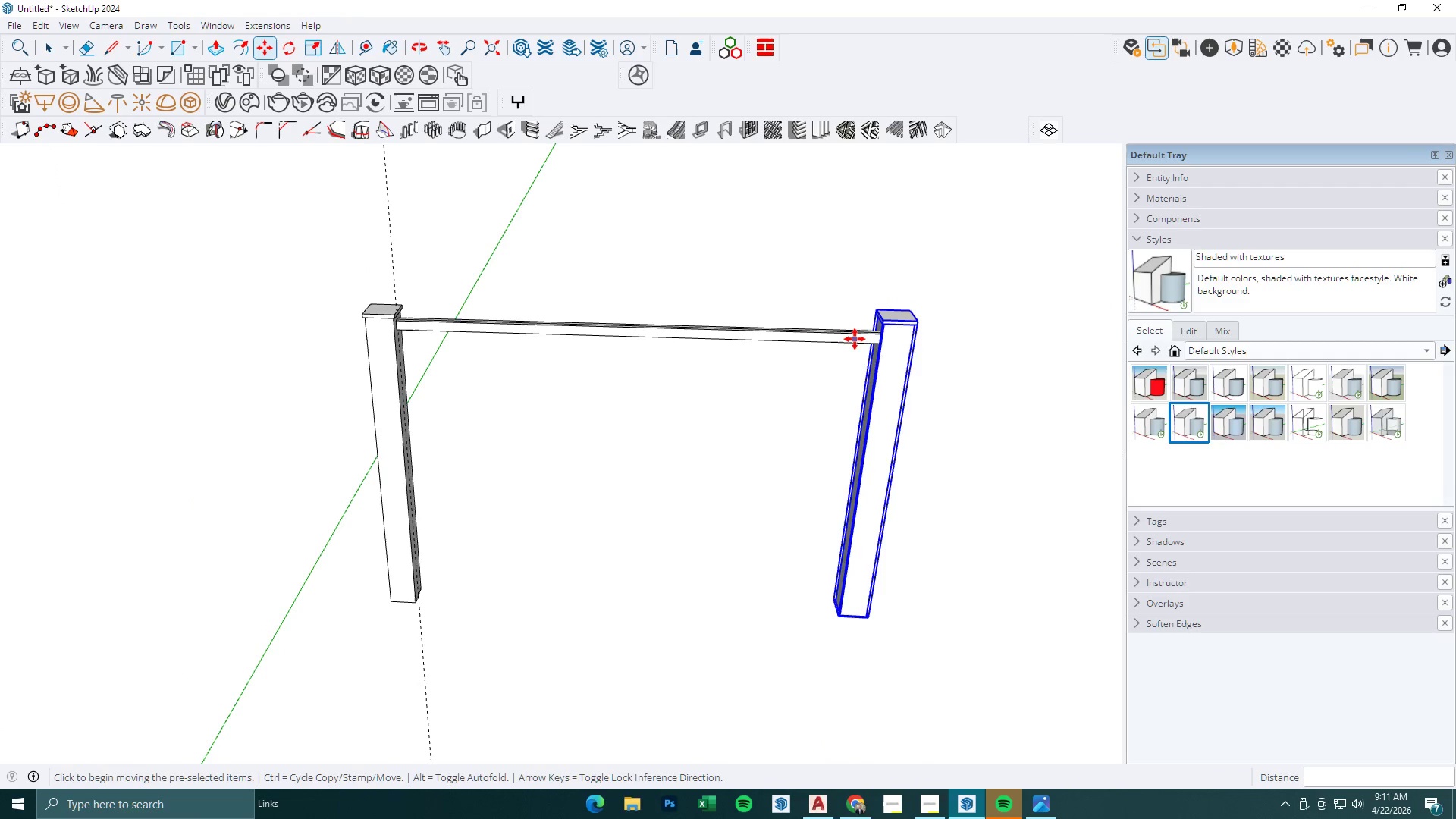 
scroll: coordinate [920, 327], scroll_direction: up, amount: 12.0
 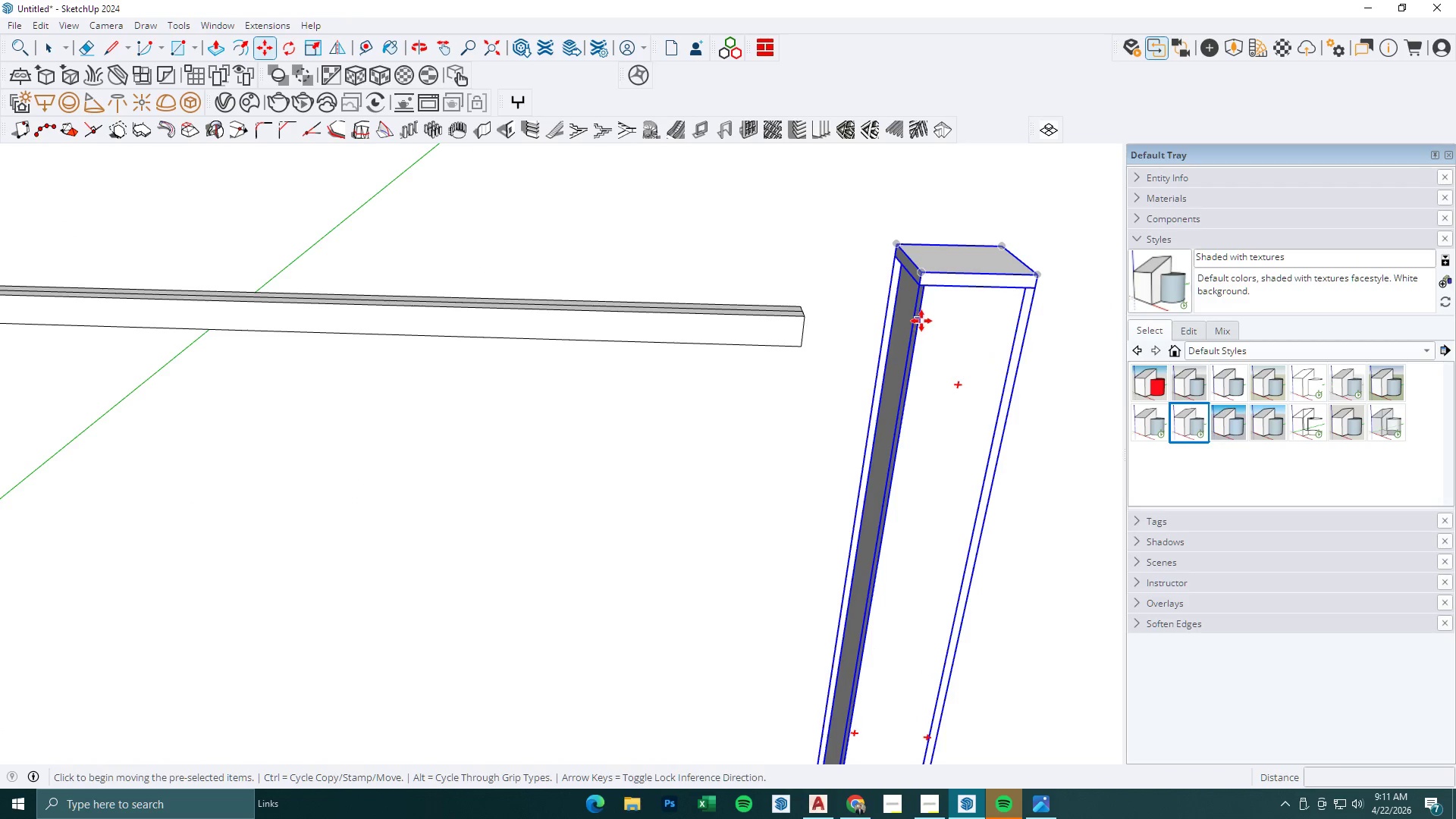 
left_click([921, 321])
 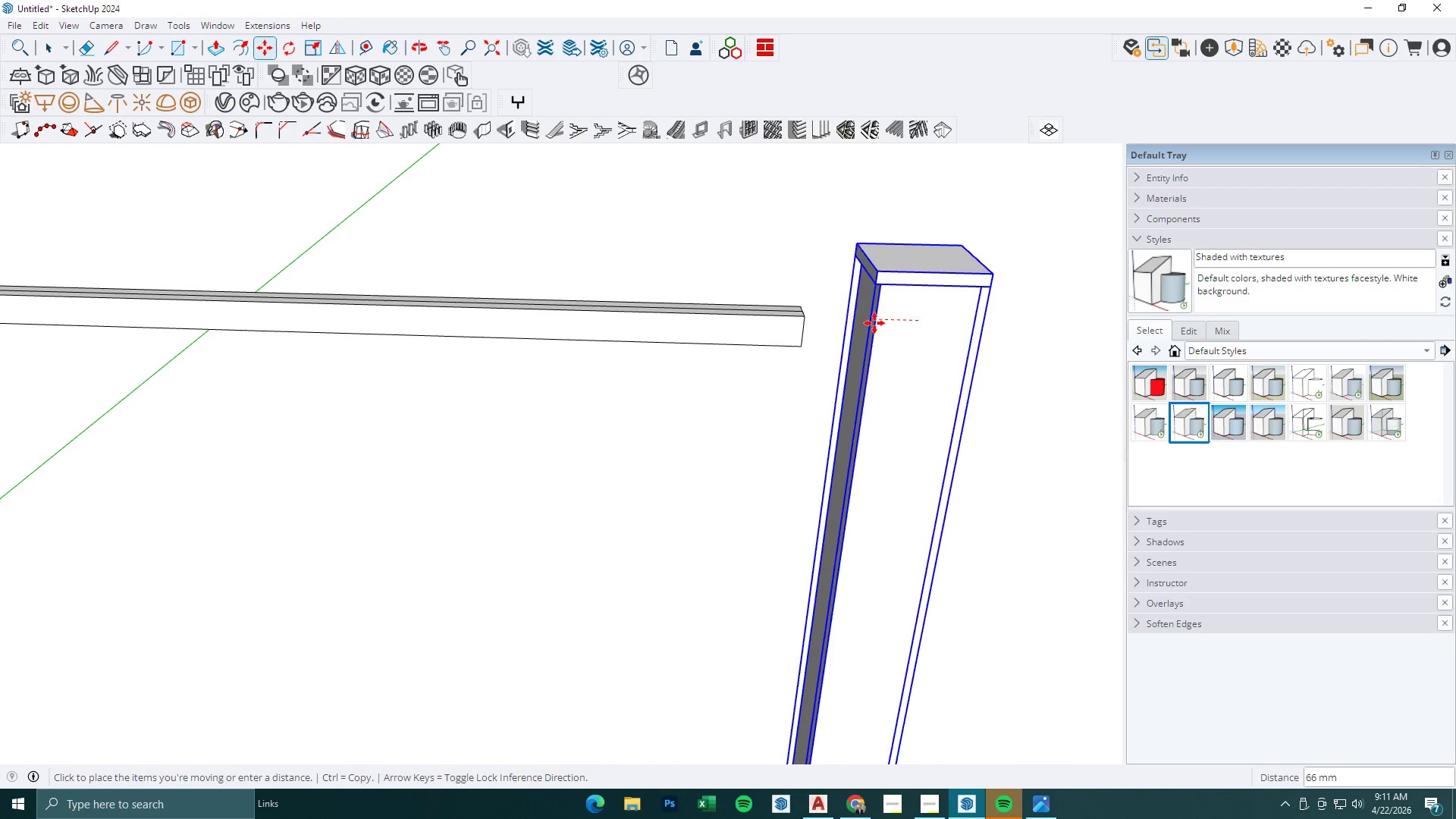 
hold_key(key=ShiftLeft, duration=1.5)
 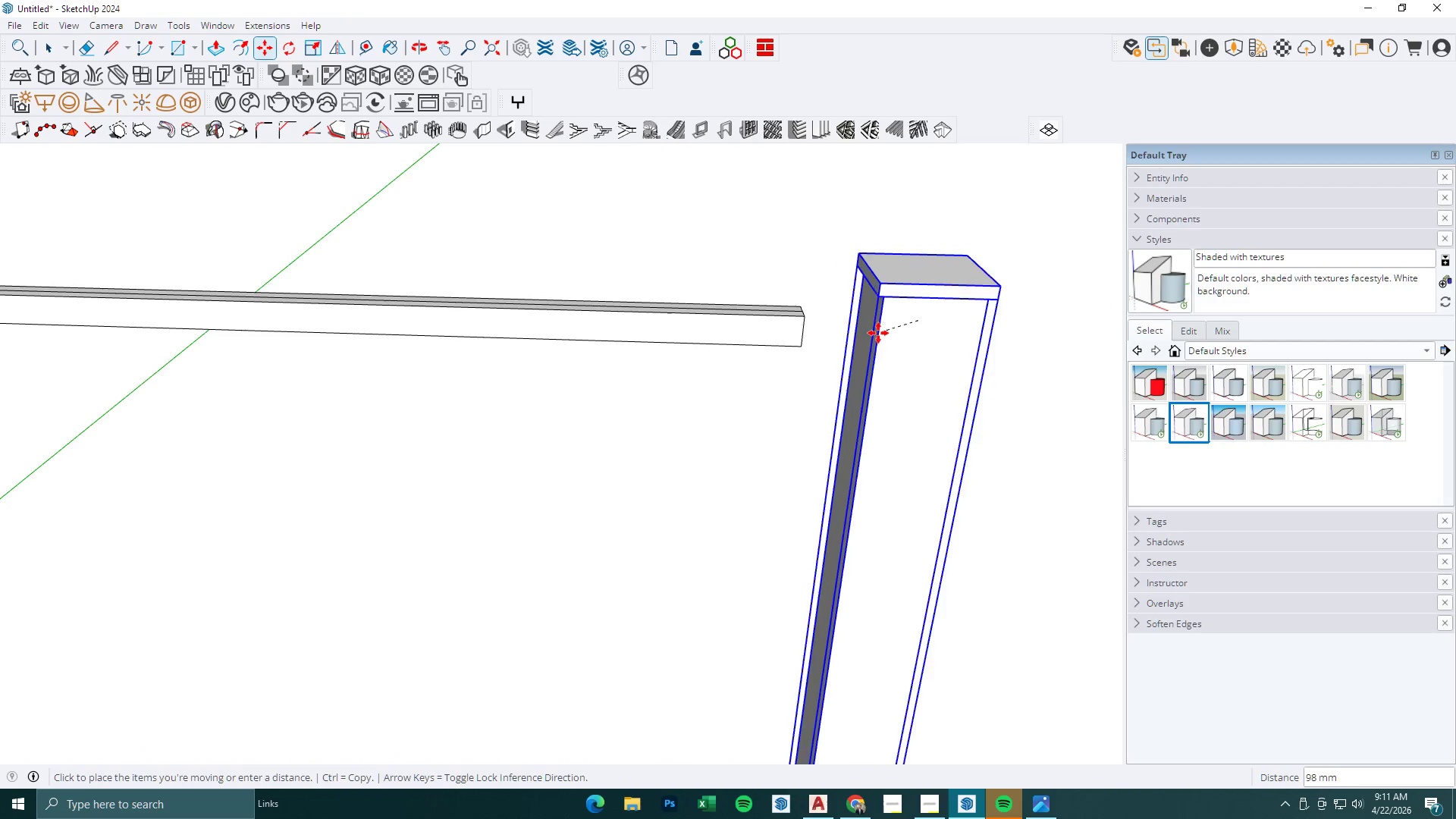 
hold_key(key=ShiftLeft, duration=0.31)
 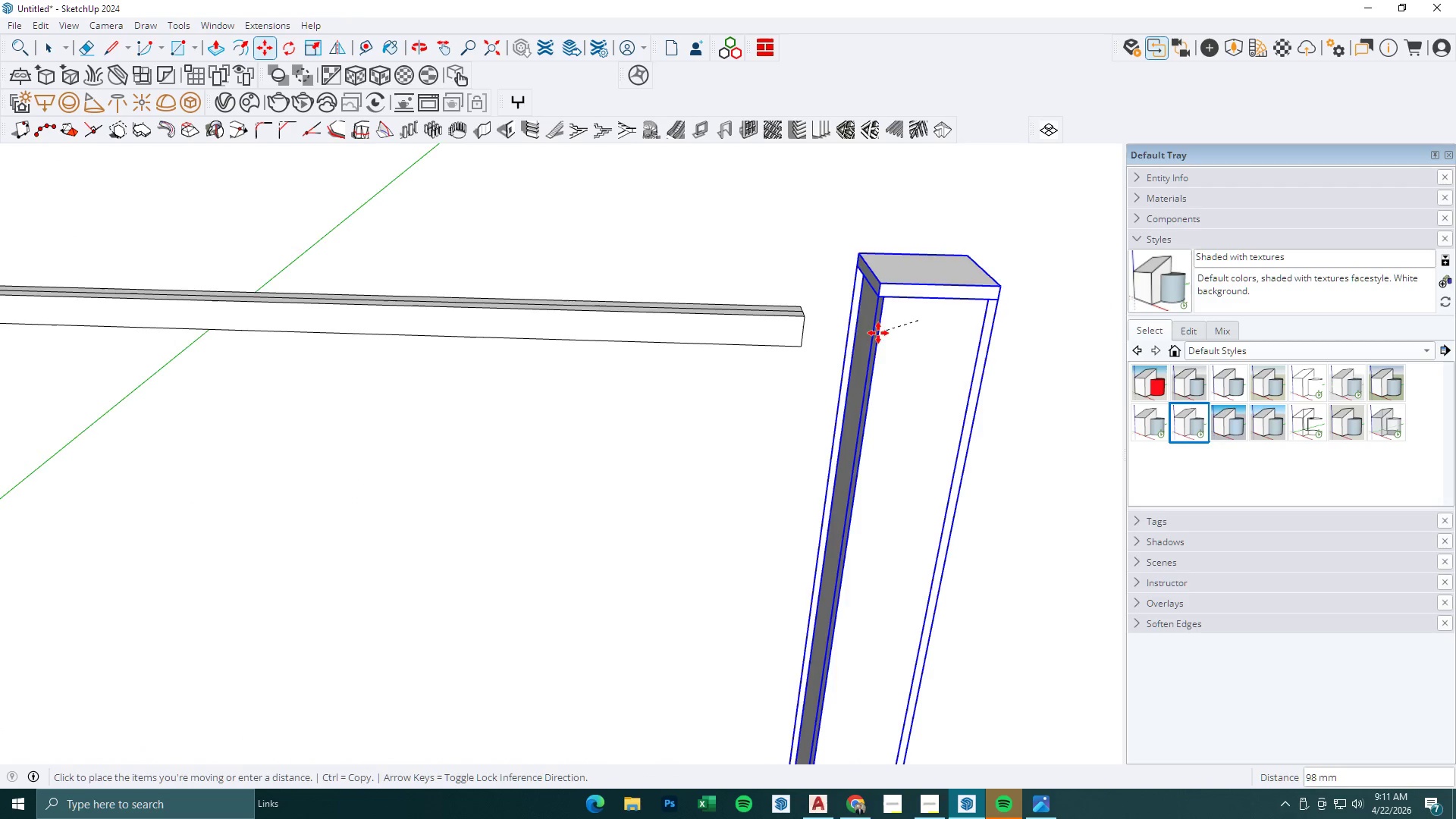 
key(Space)
 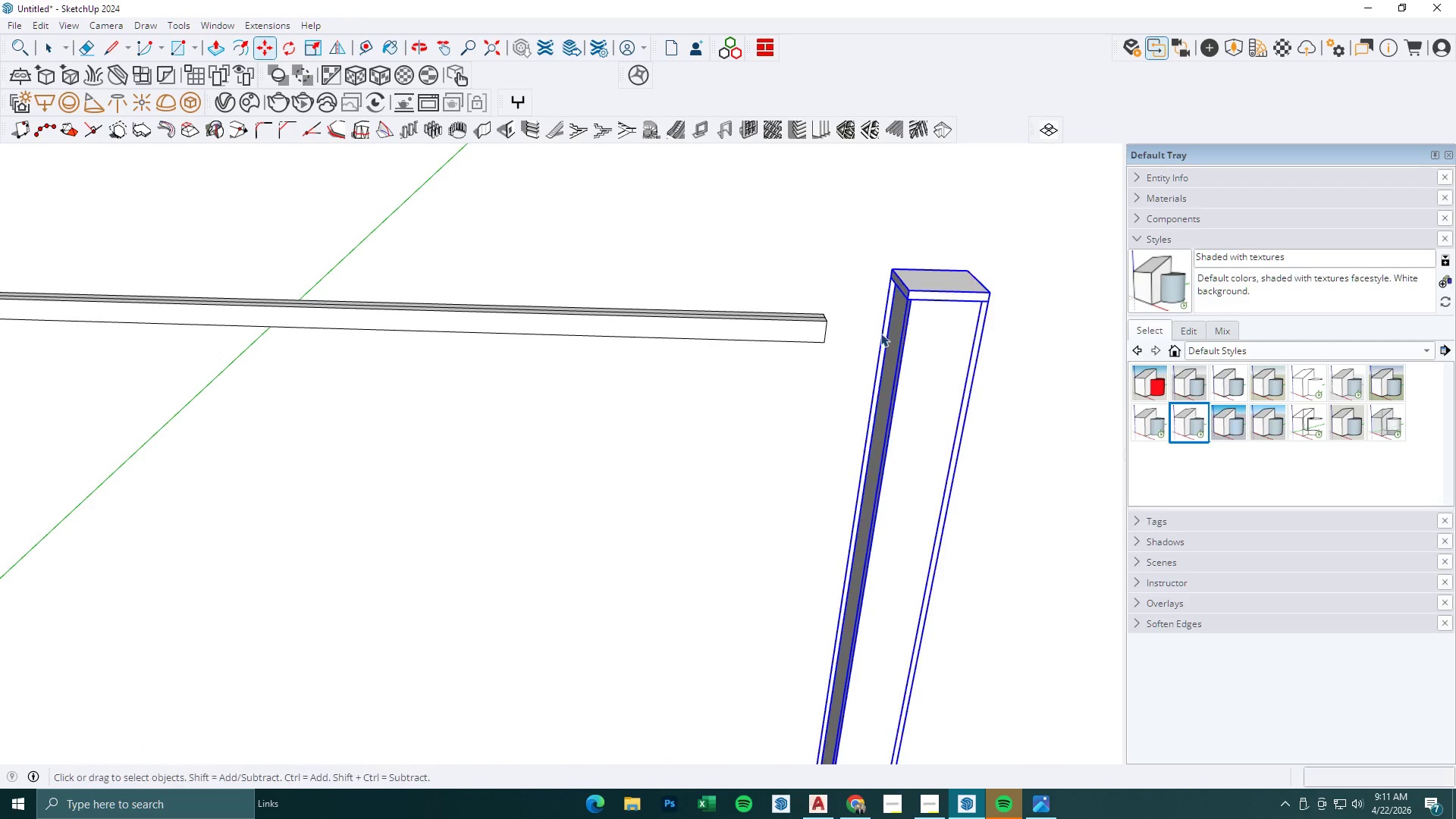 
key(Escape)
 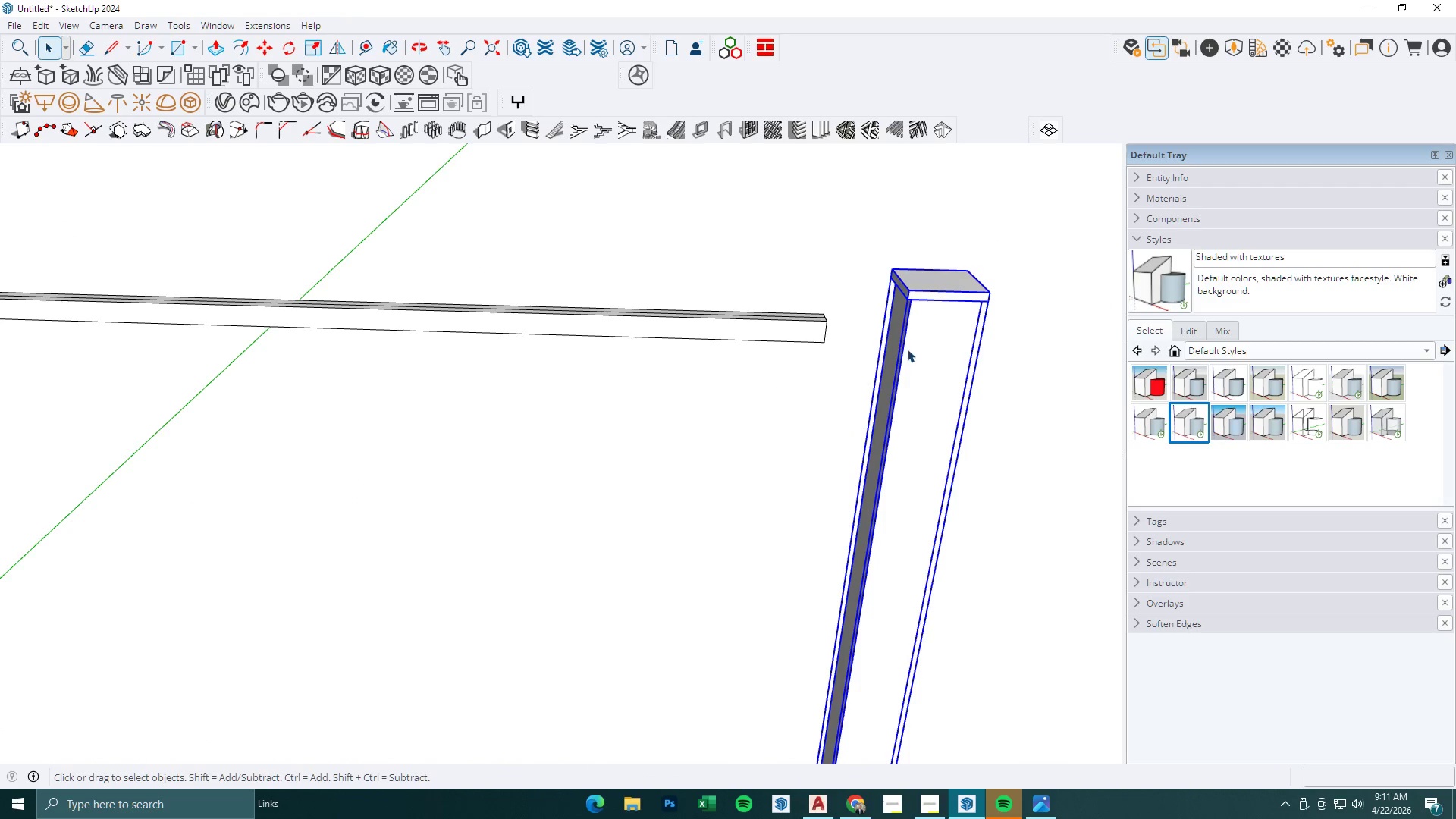 
scroll: coordinate [880, 333], scroll_direction: down, amount: 4.0
 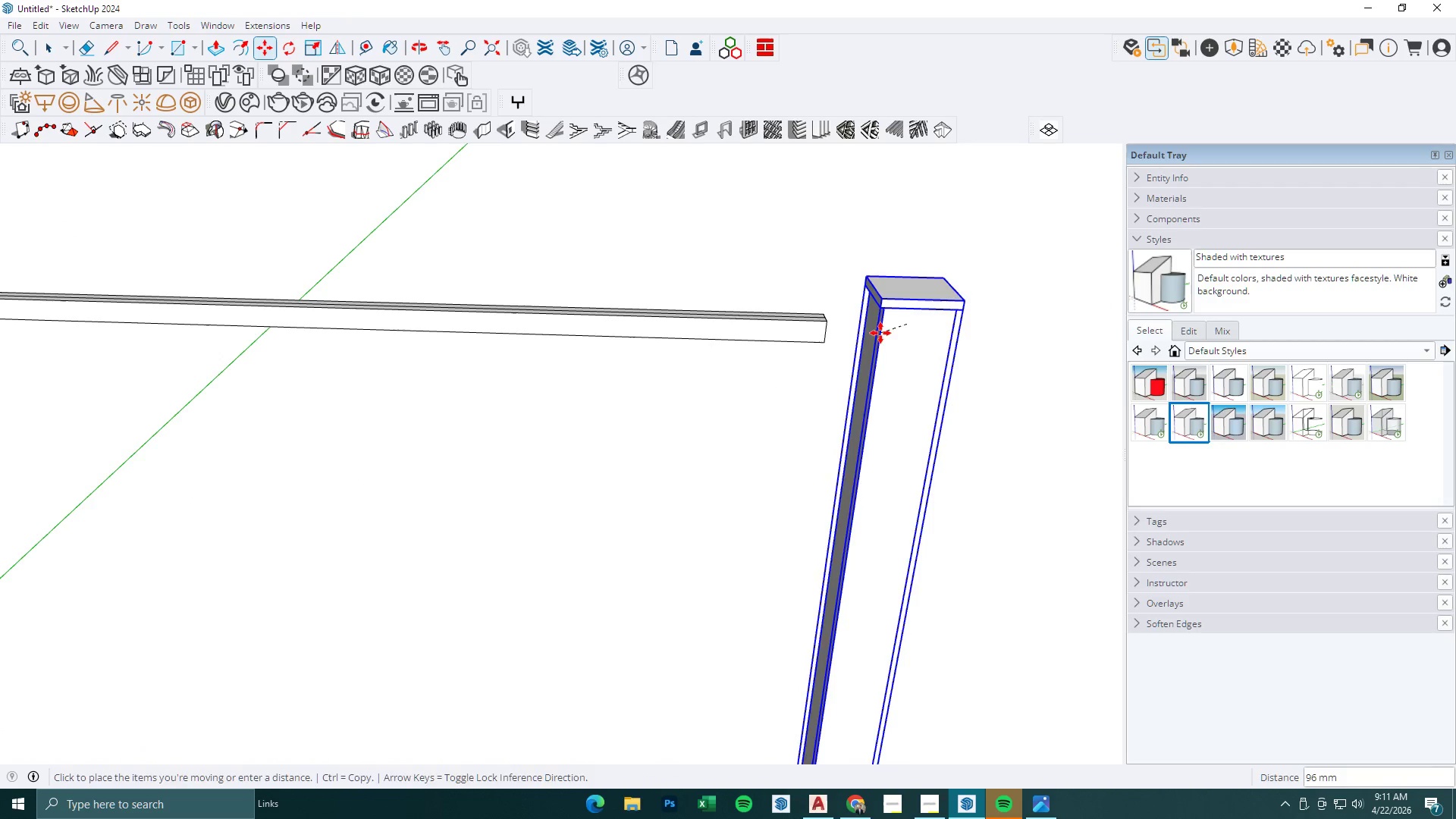 
key(Delete)
 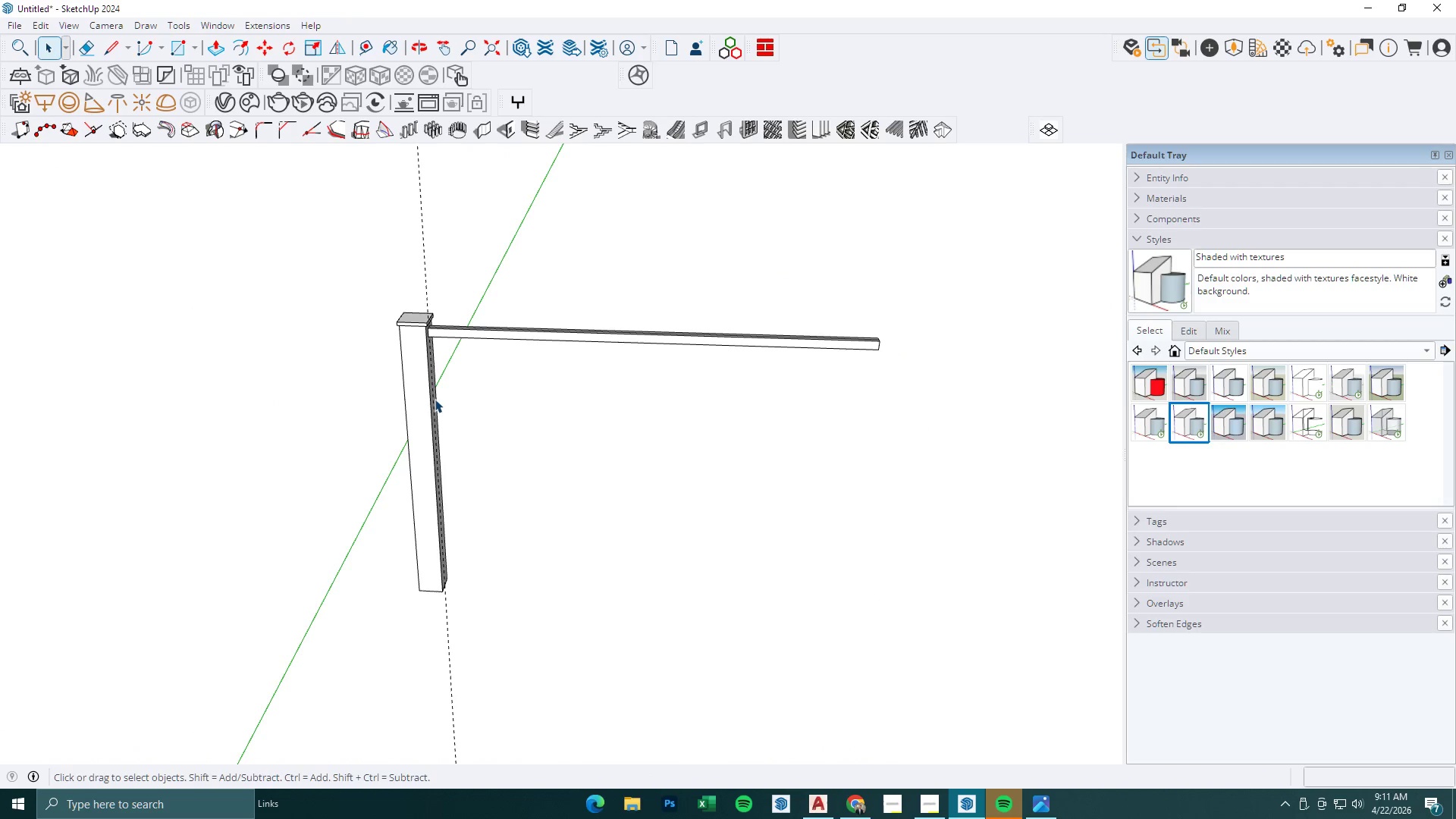 
scroll: coordinate [916, 355], scroll_direction: down, amount: 10.0
 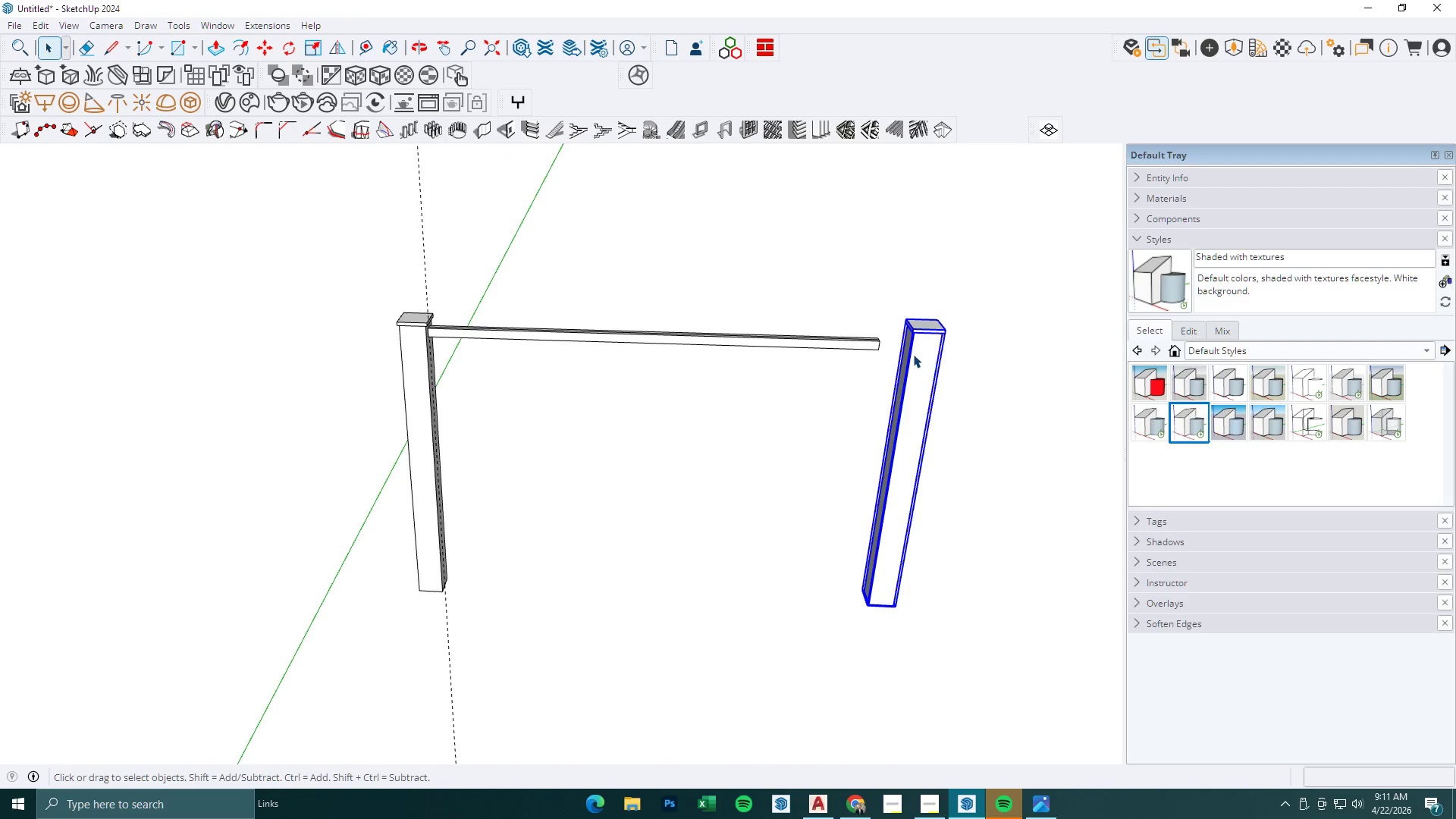 
double_click([428, 419])
 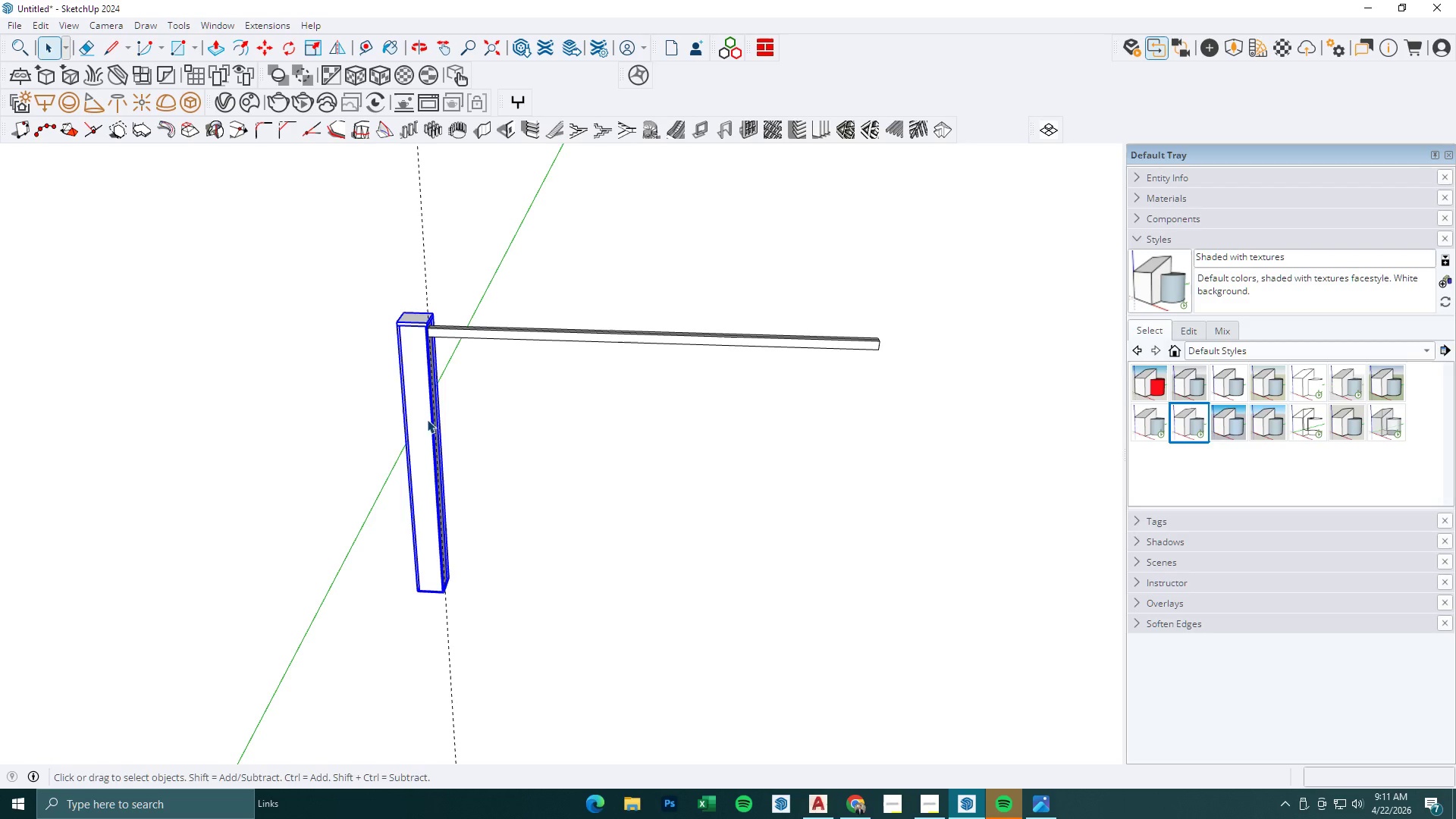 
key(M)
 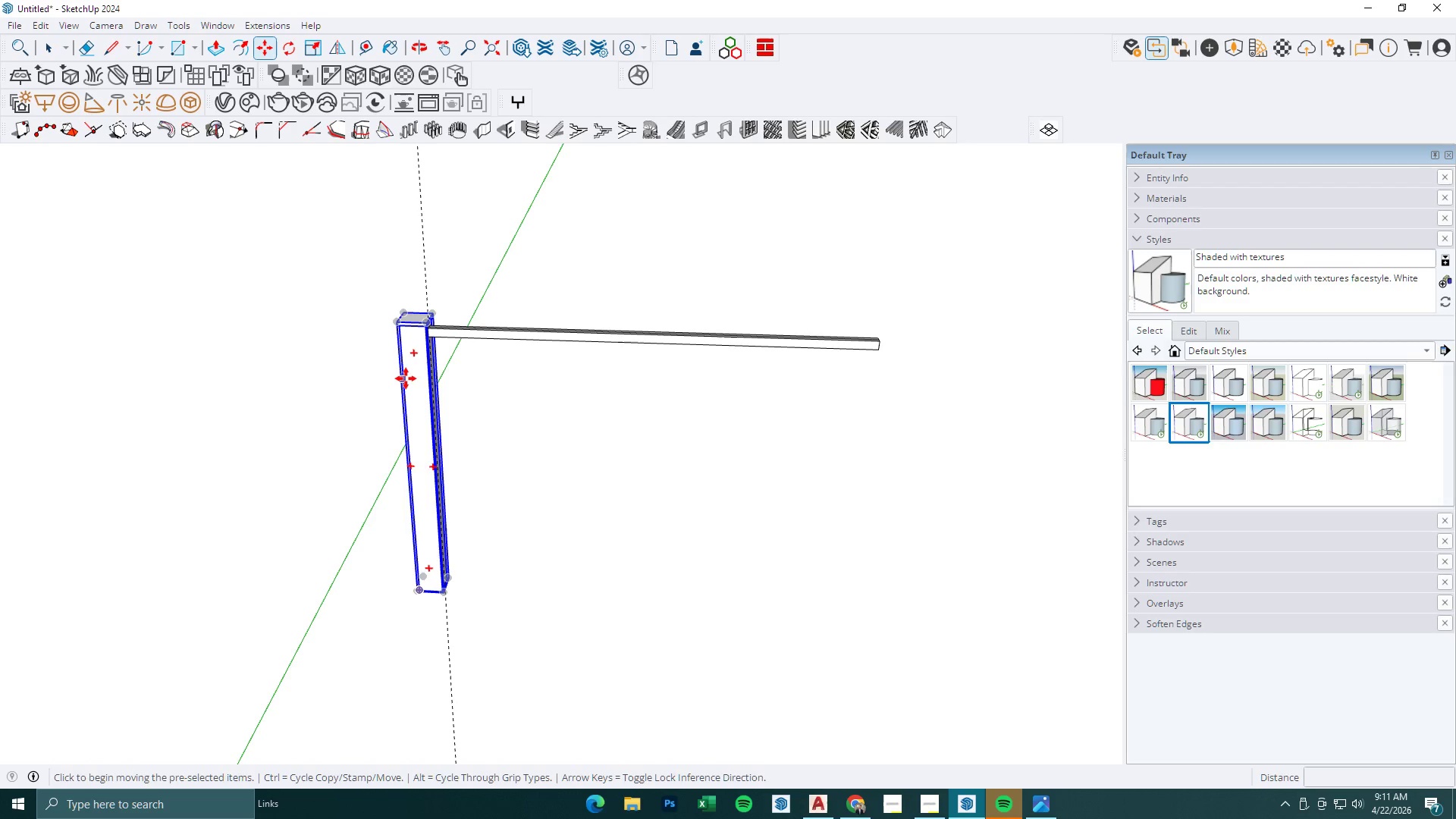 
left_click([406, 378])
 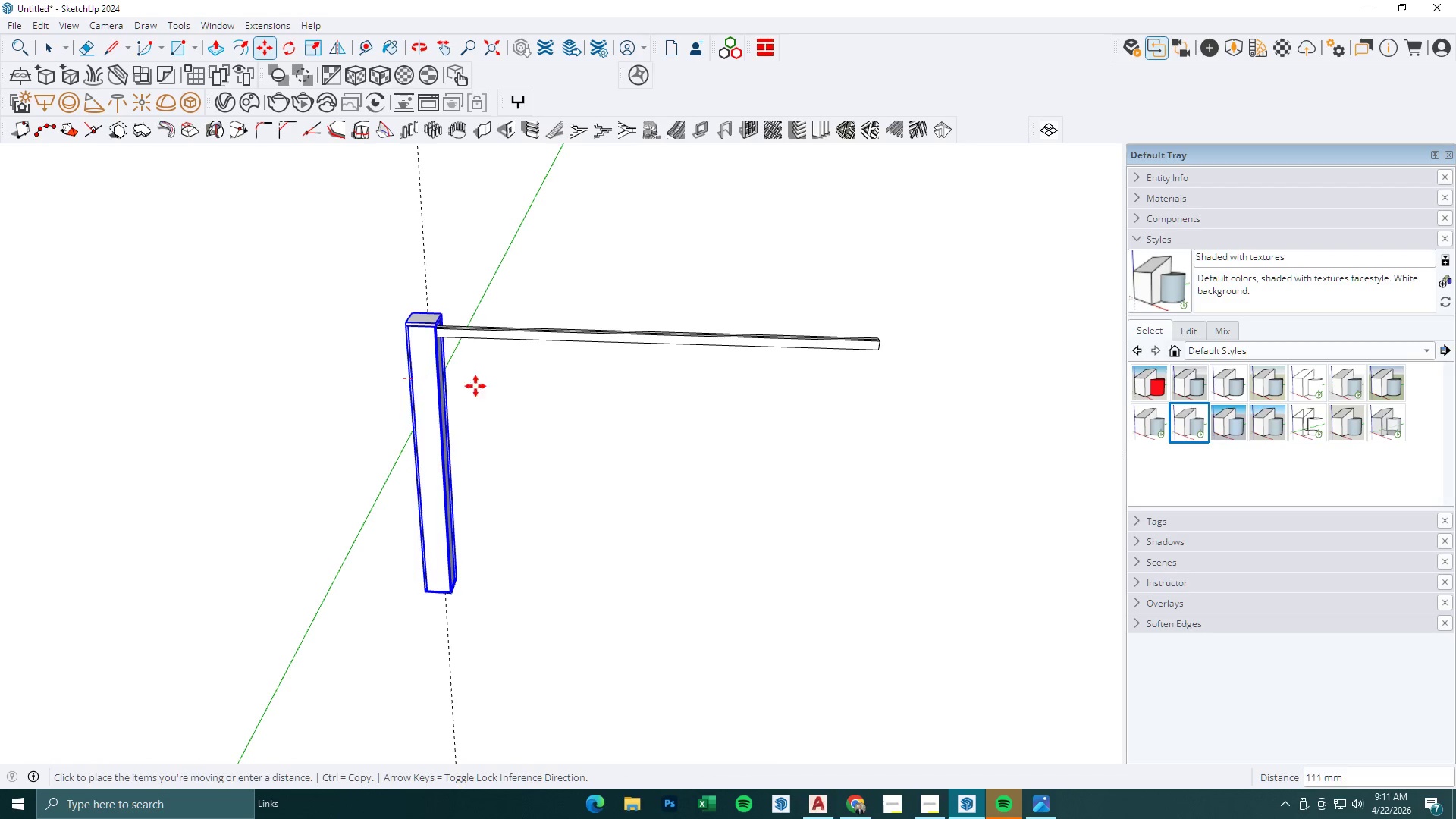 
key(Control+ControlLeft)
 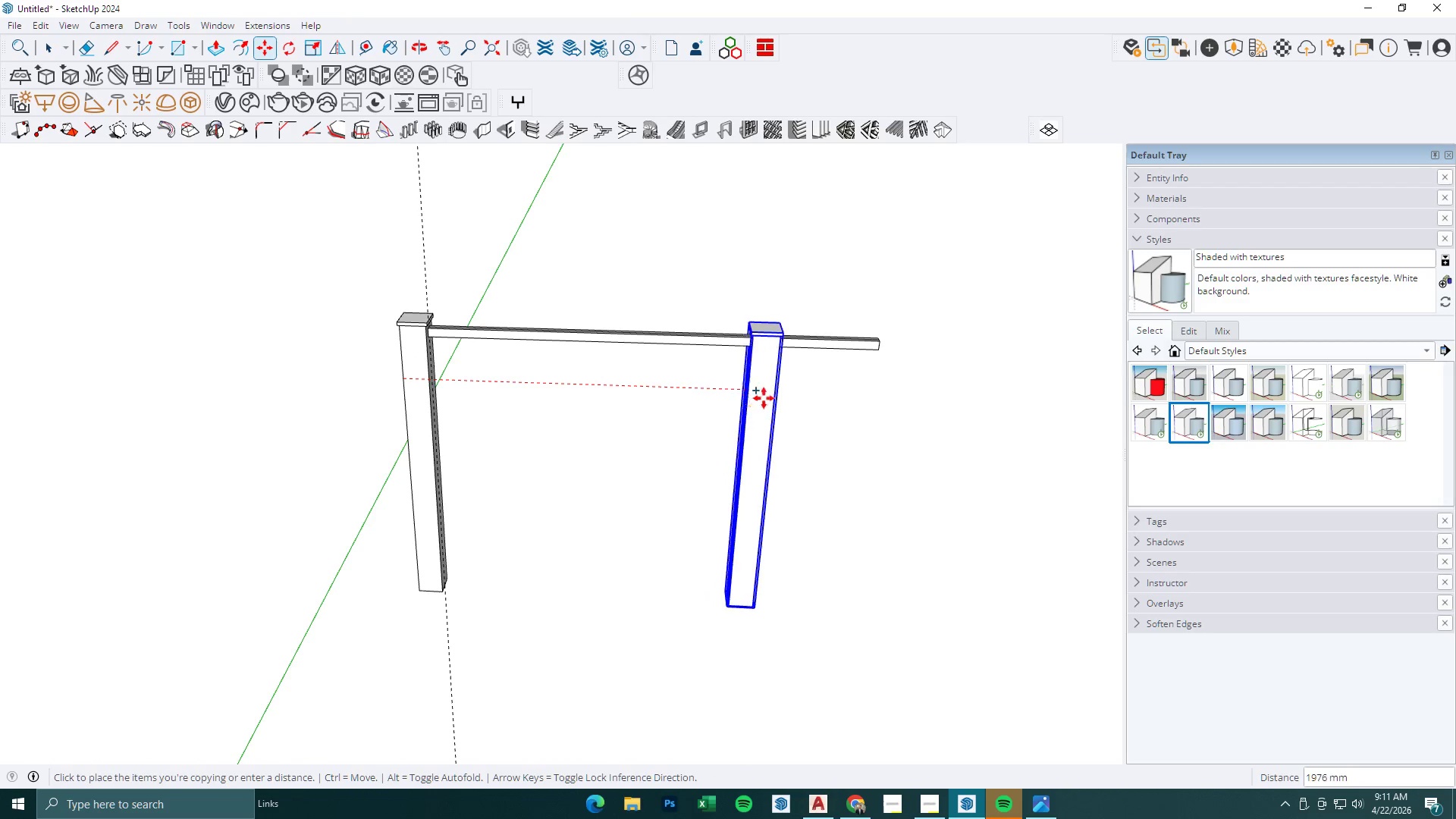 
hold_key(key=ShiftLeft, duration=1.5)
 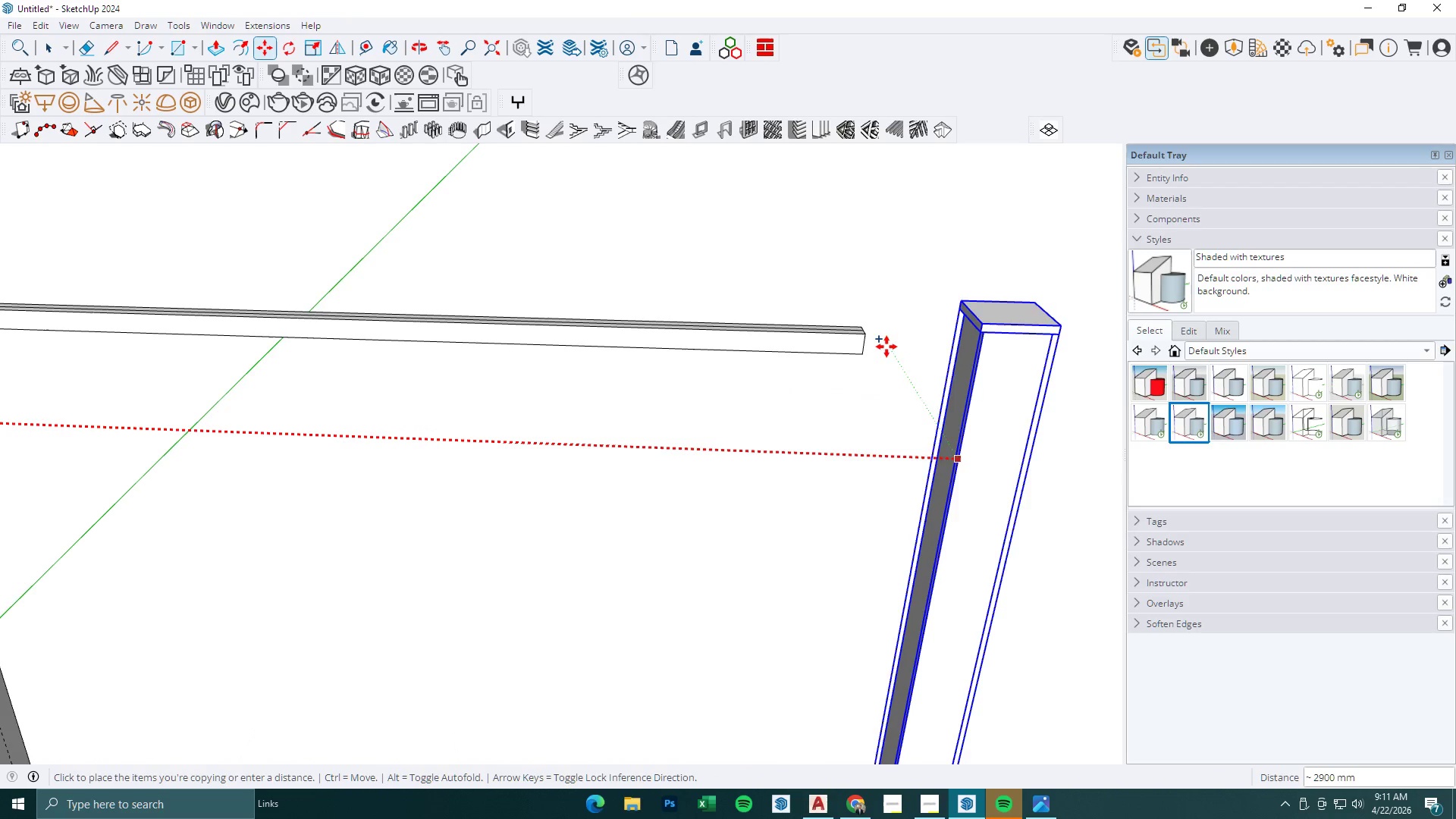 
hold_key(key=ShiftLeft, duration=1.51)
scroll: coordinate [890, 347], scroll_direction: up, amount: 9.0
 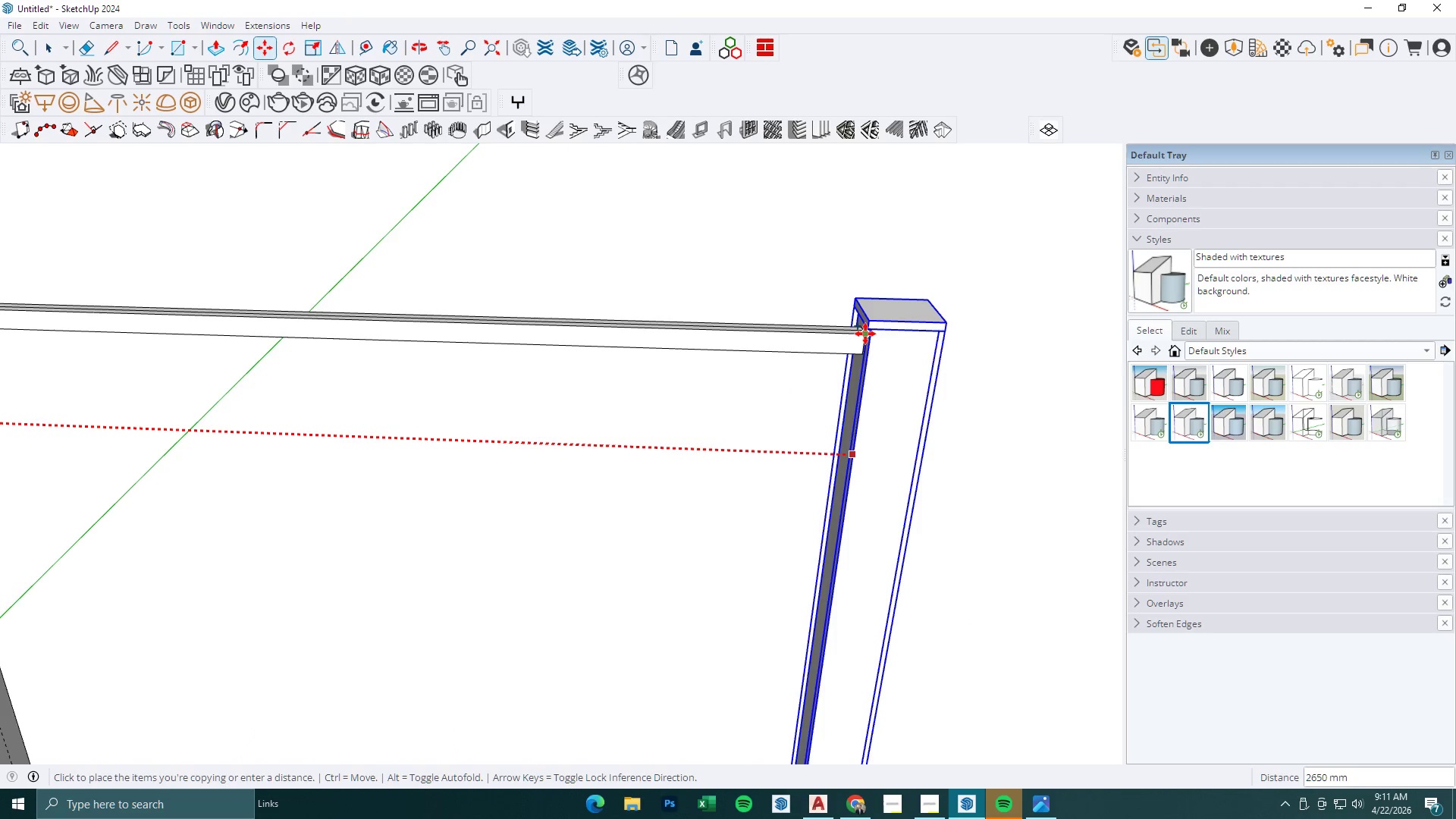 
left_click([865, 334])
 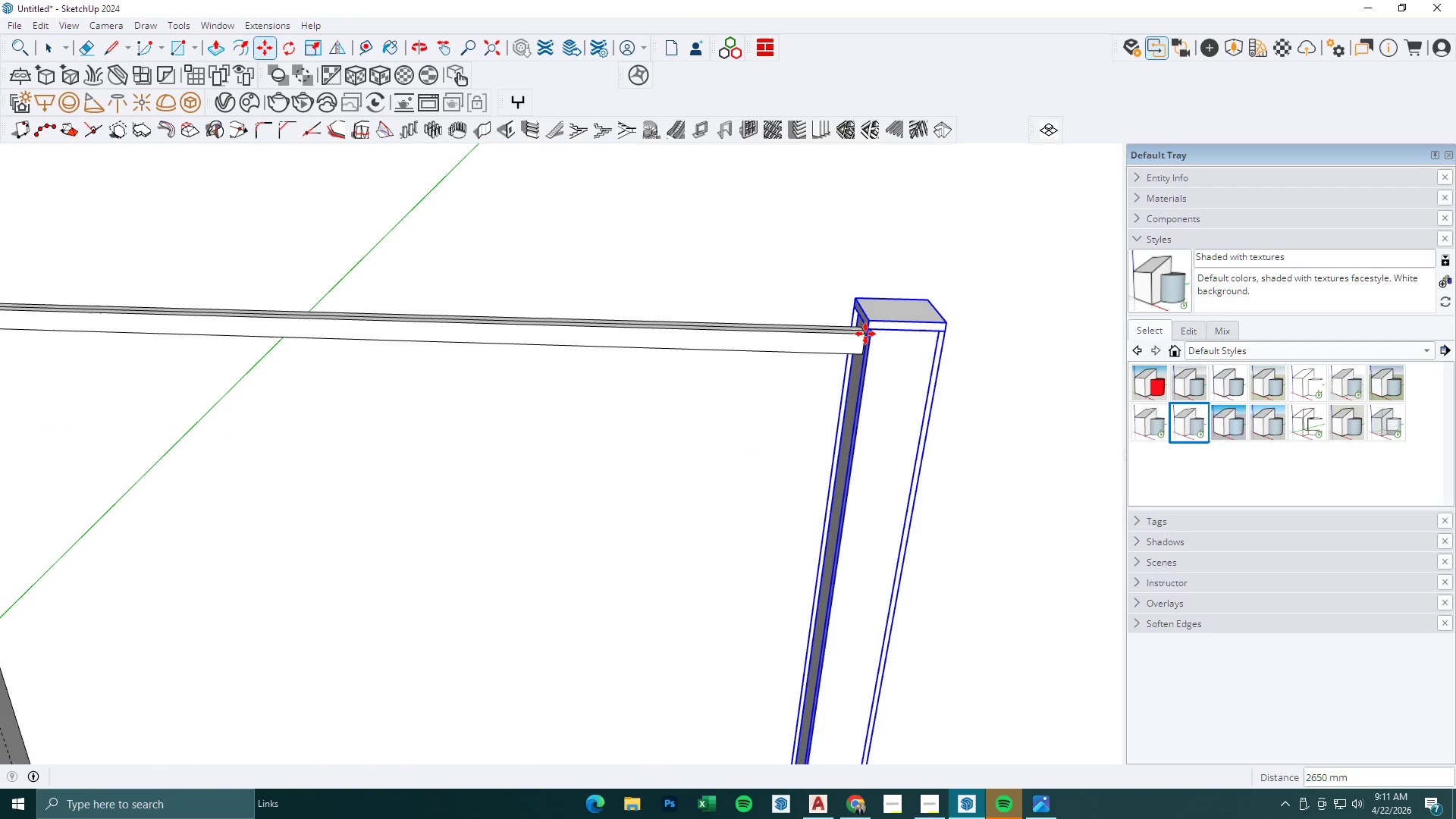 
key(Shift+ShiftLeft)
 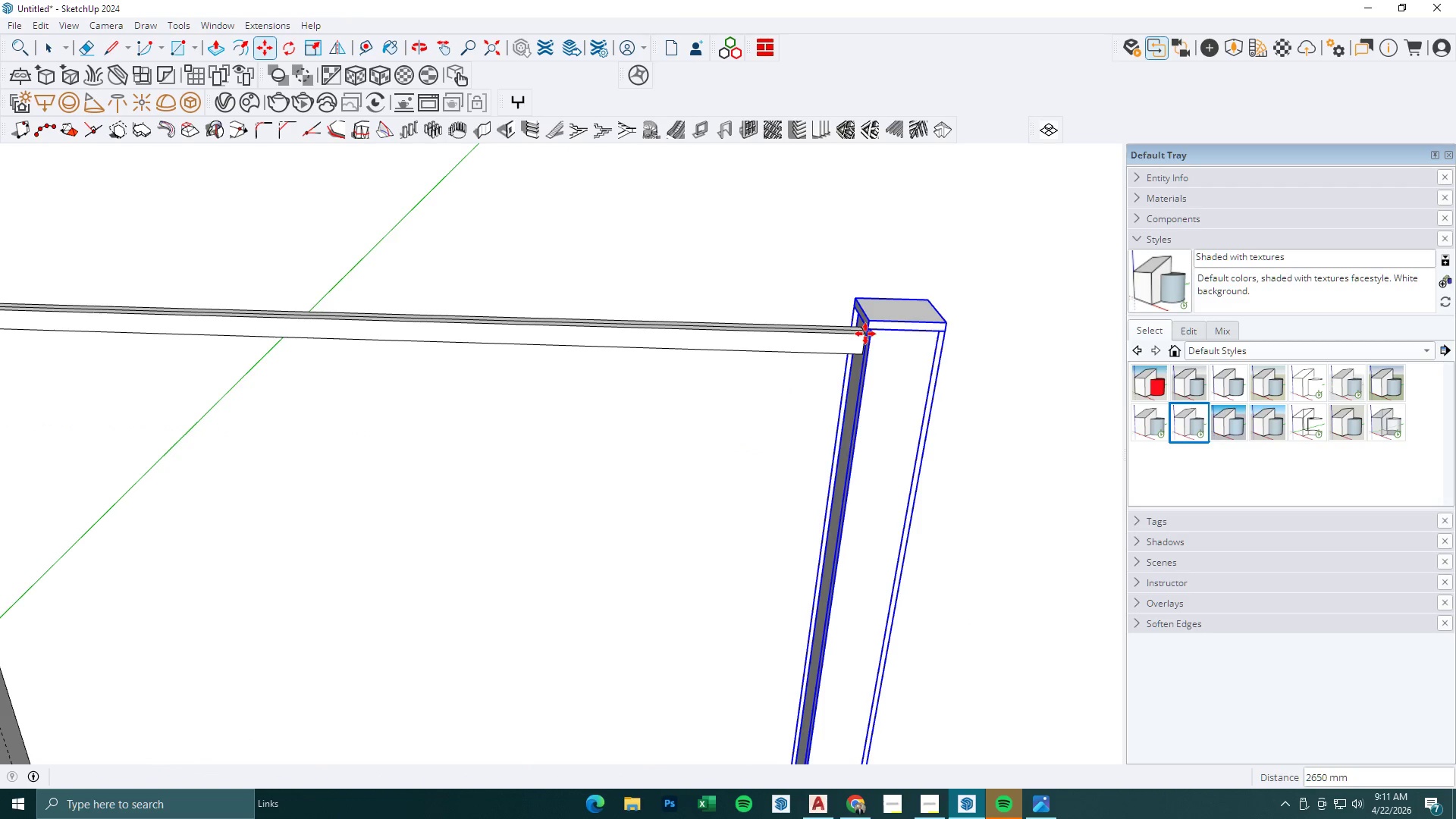 
key(Shift+ShiftLeft)
 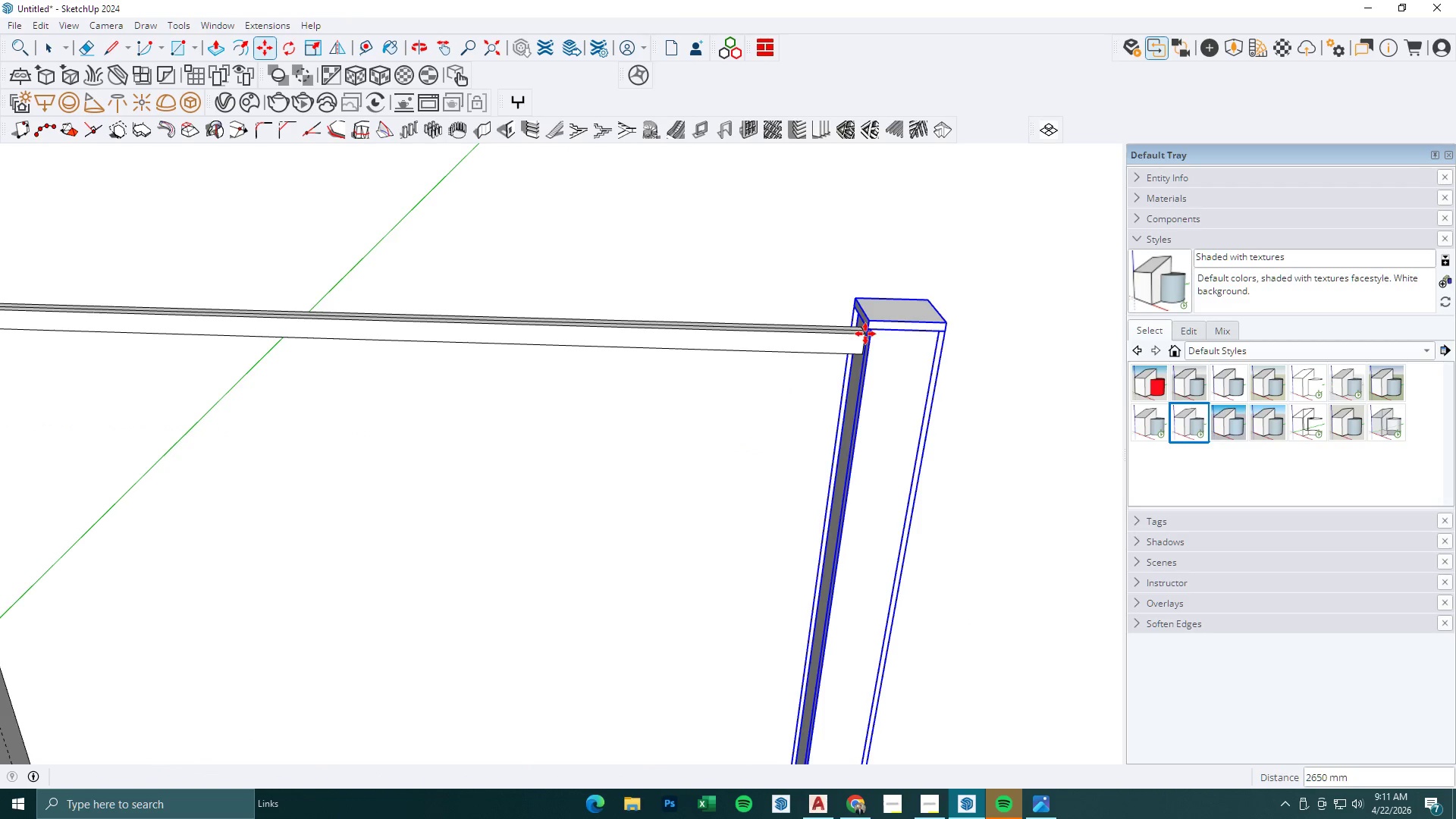 
key(Shift+ShiftLeft)
 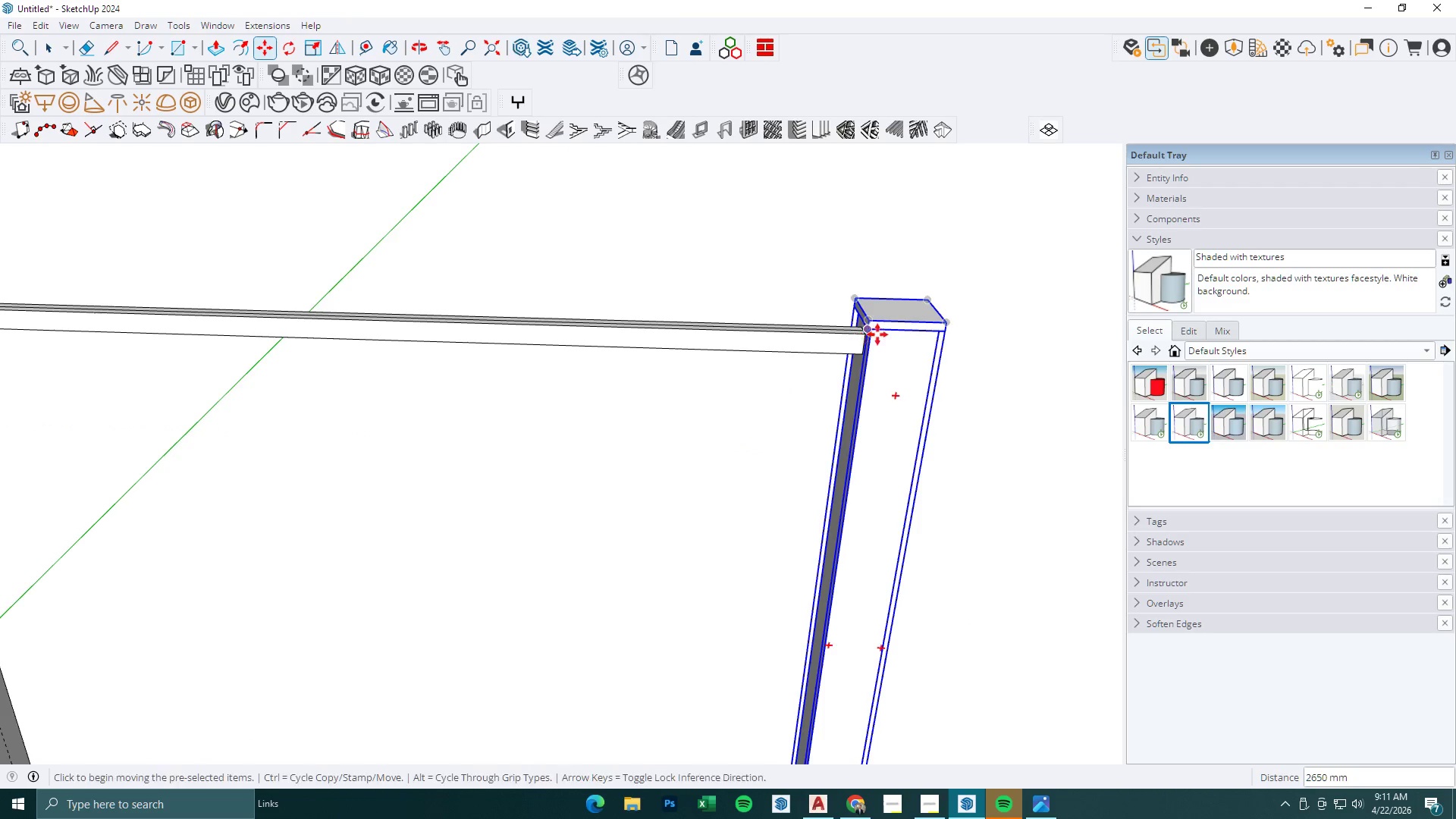 
key(Shift+ShiftLeft)
 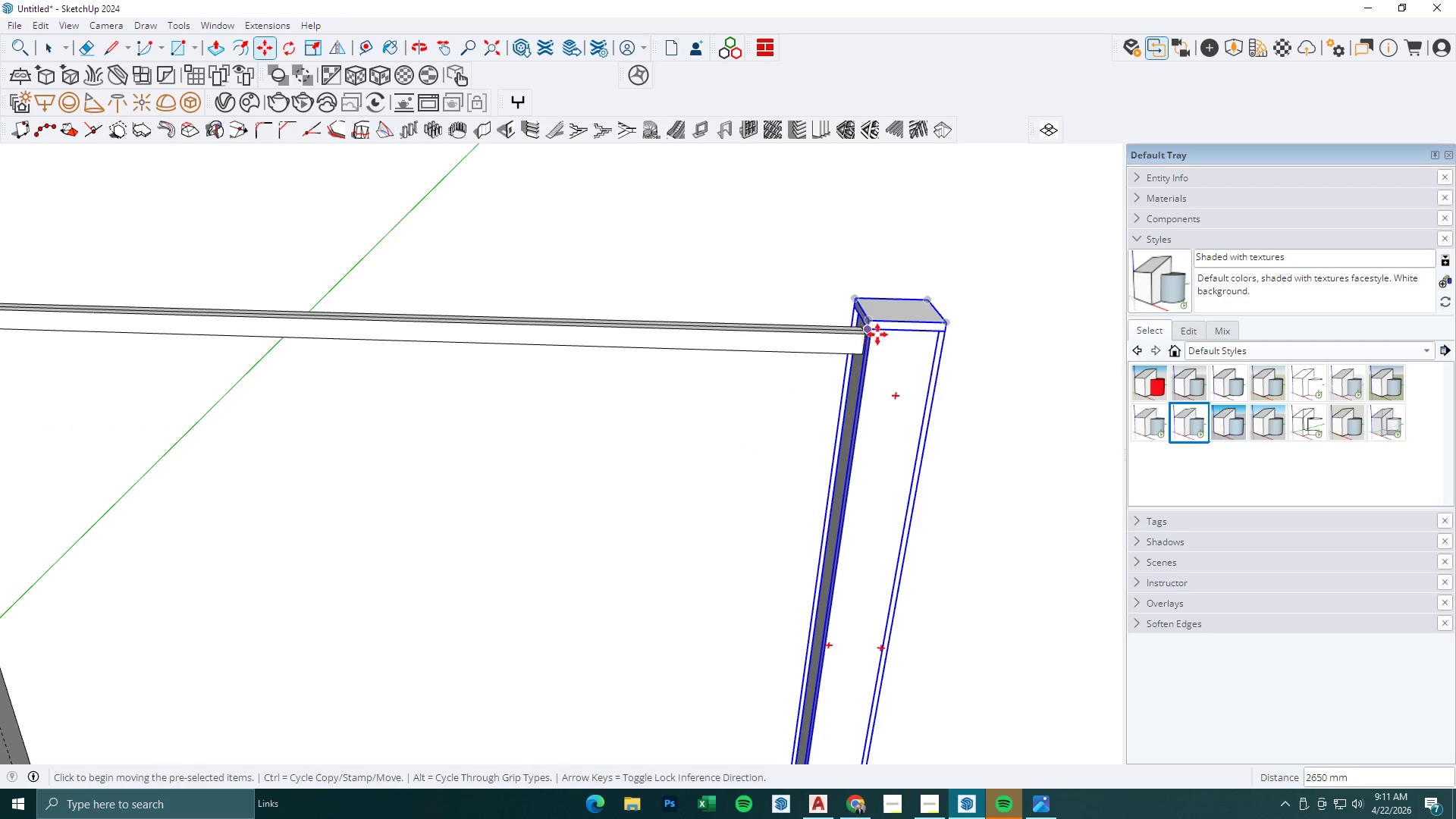 
key(Shift+ShiftLeft)
 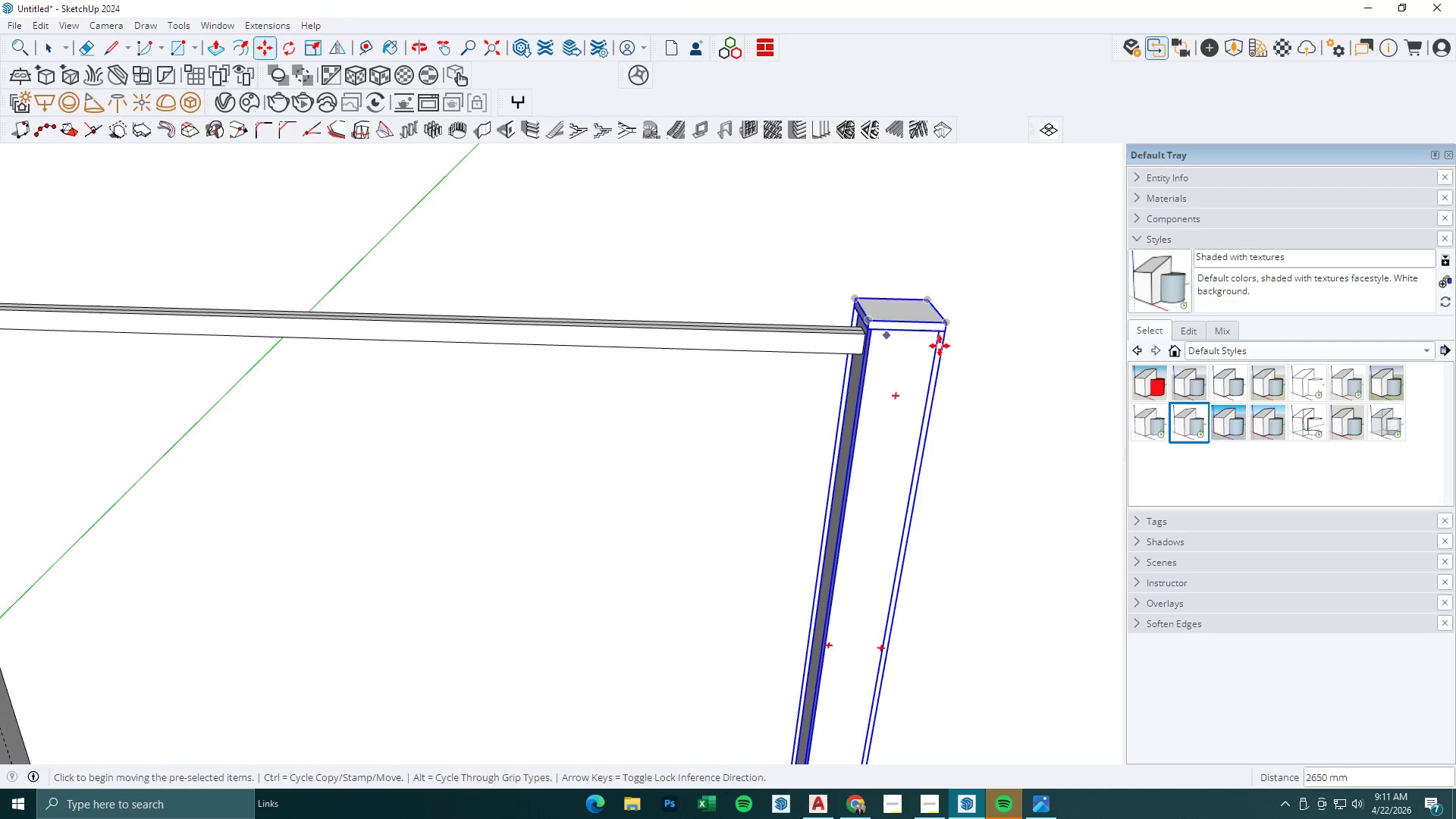 
key(Shift+ShiftLeft)
 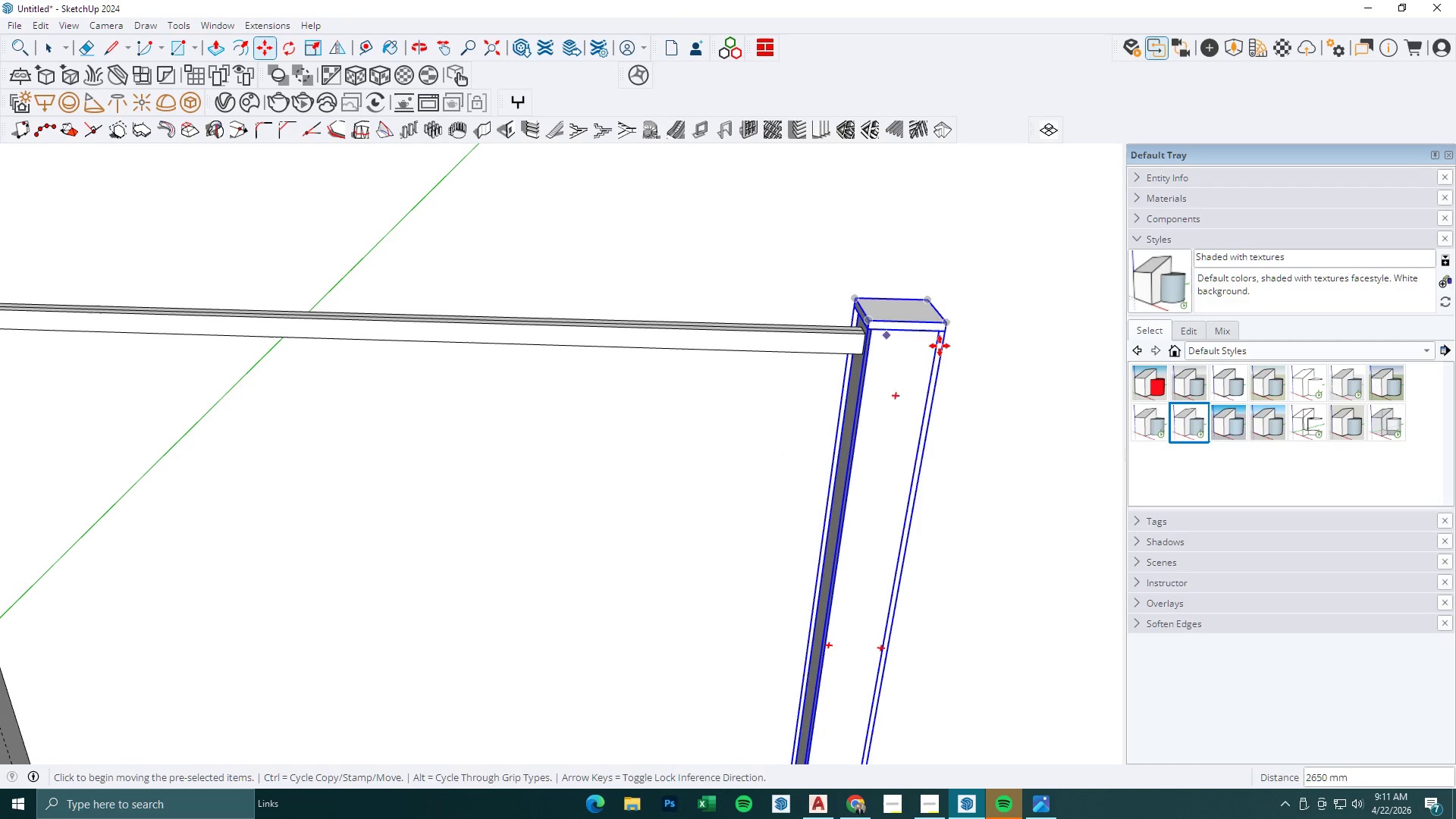 
key(Shift+ShiftLeft)
 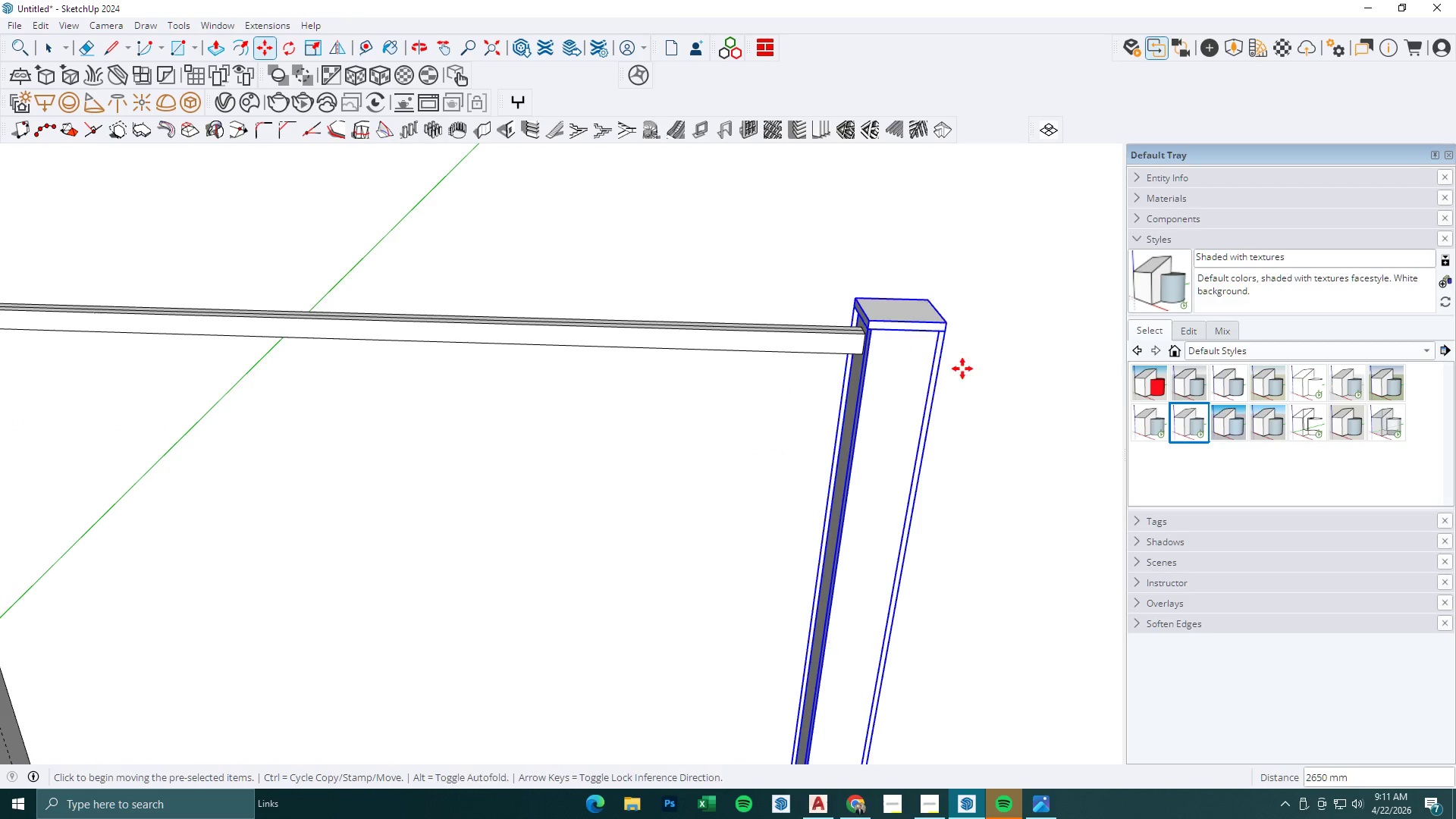 
scroll: coordinate [929, 373], scroll_direction: down, amount: 9.0
 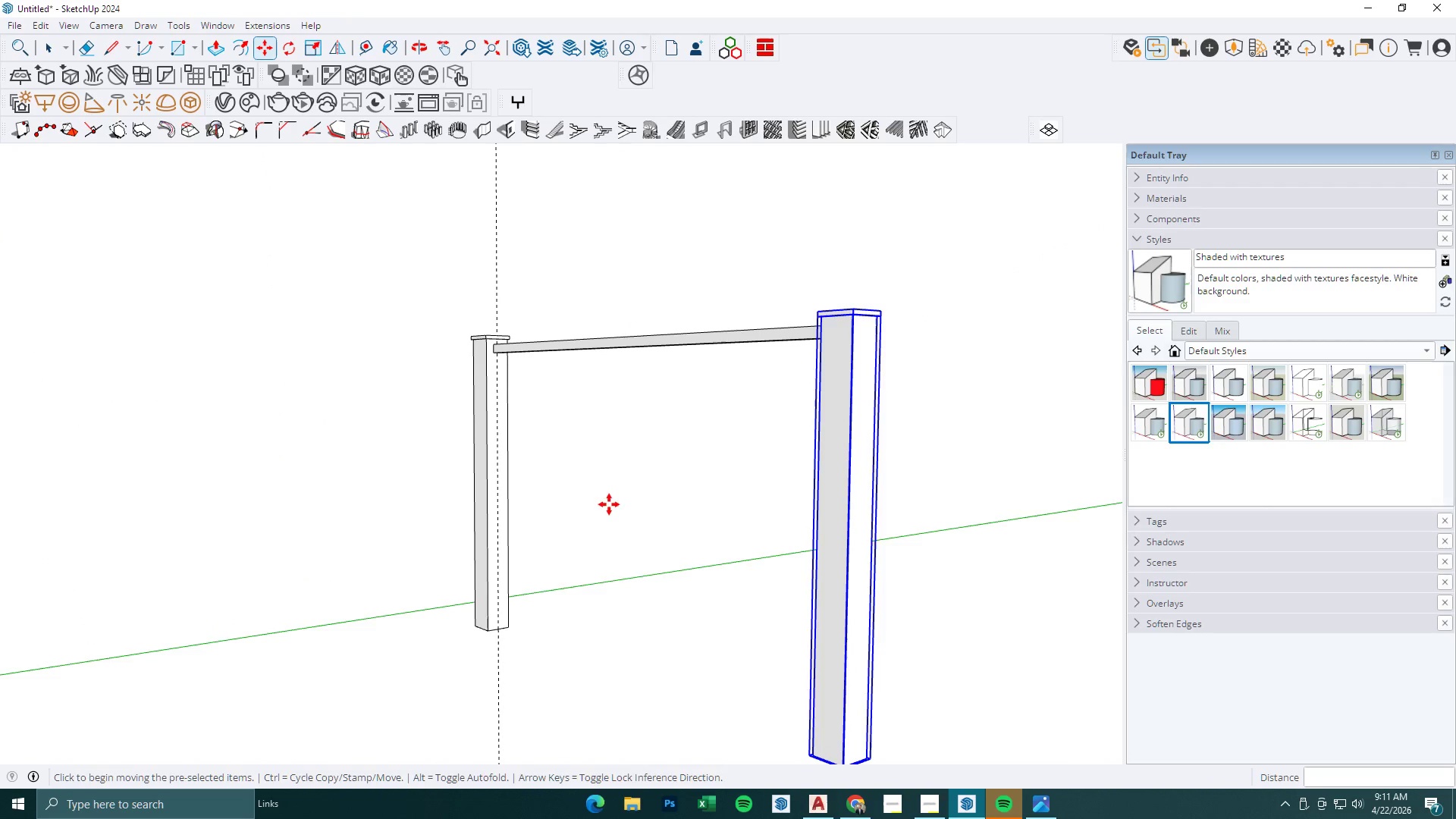 
left_click([1031, 800])
 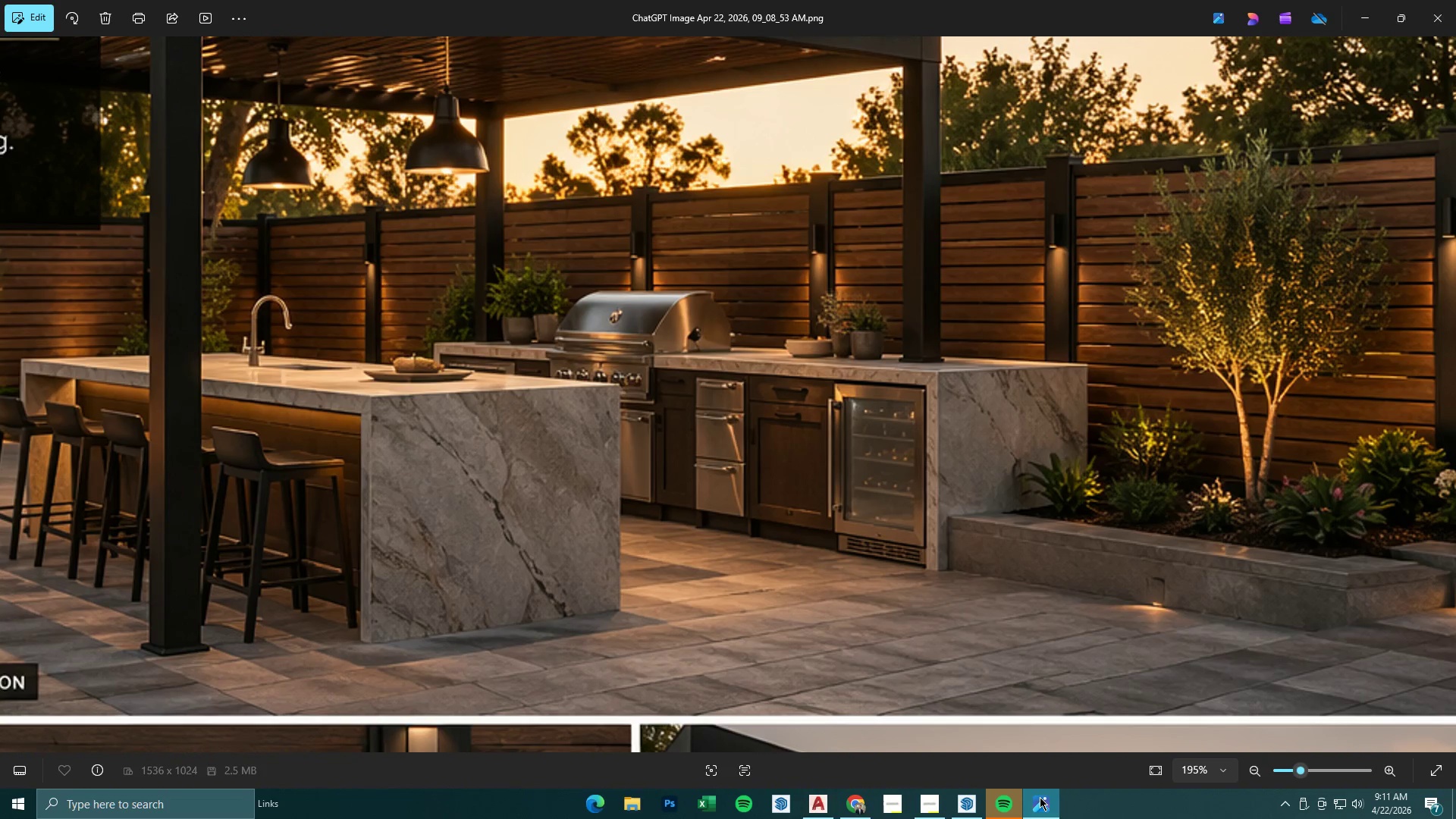 
left_click([1040, 797])
 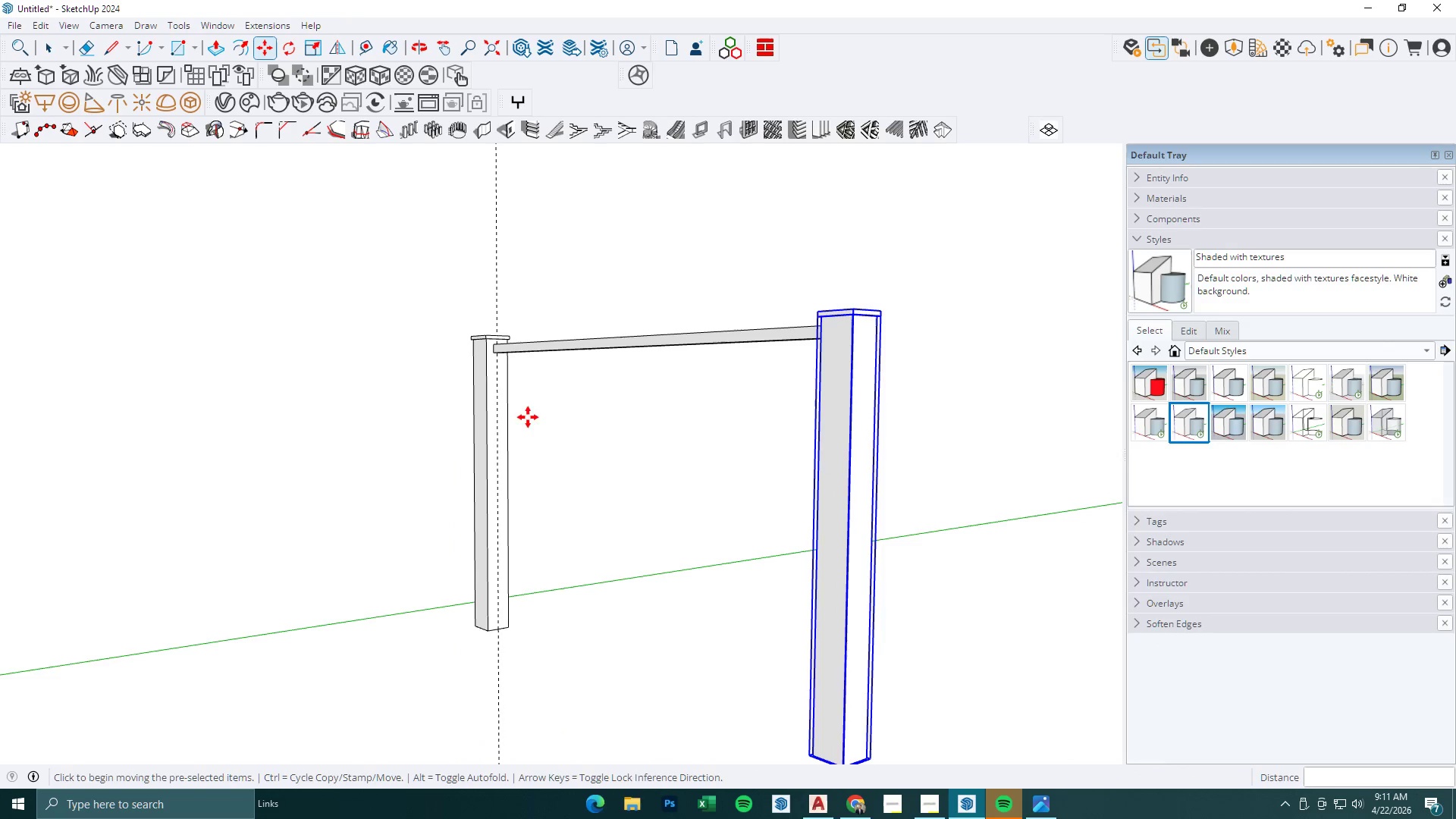 
scroll: coordinate [518, 359], scroll_direction: up, amount: 31.0
 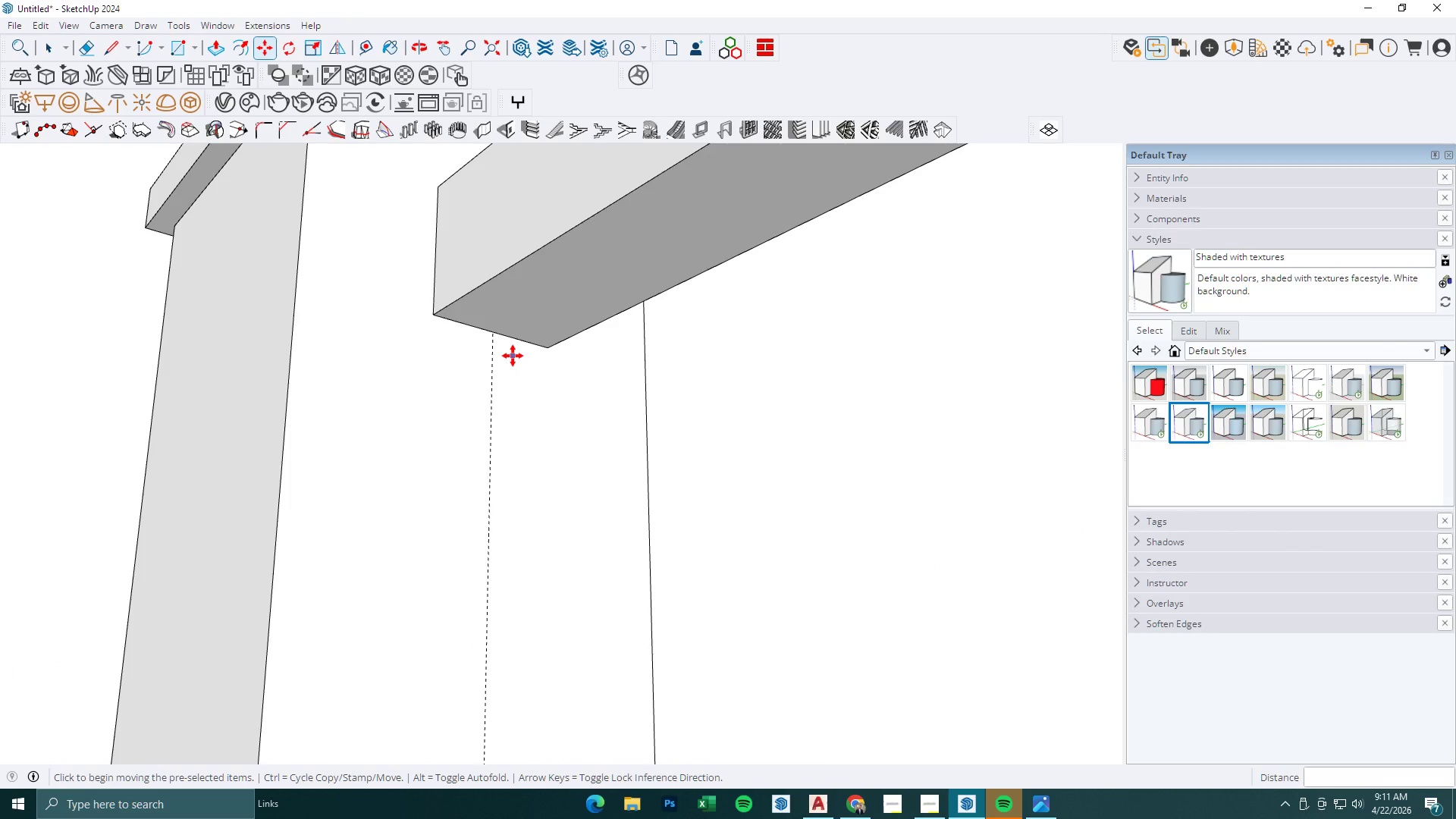 
key(T)
 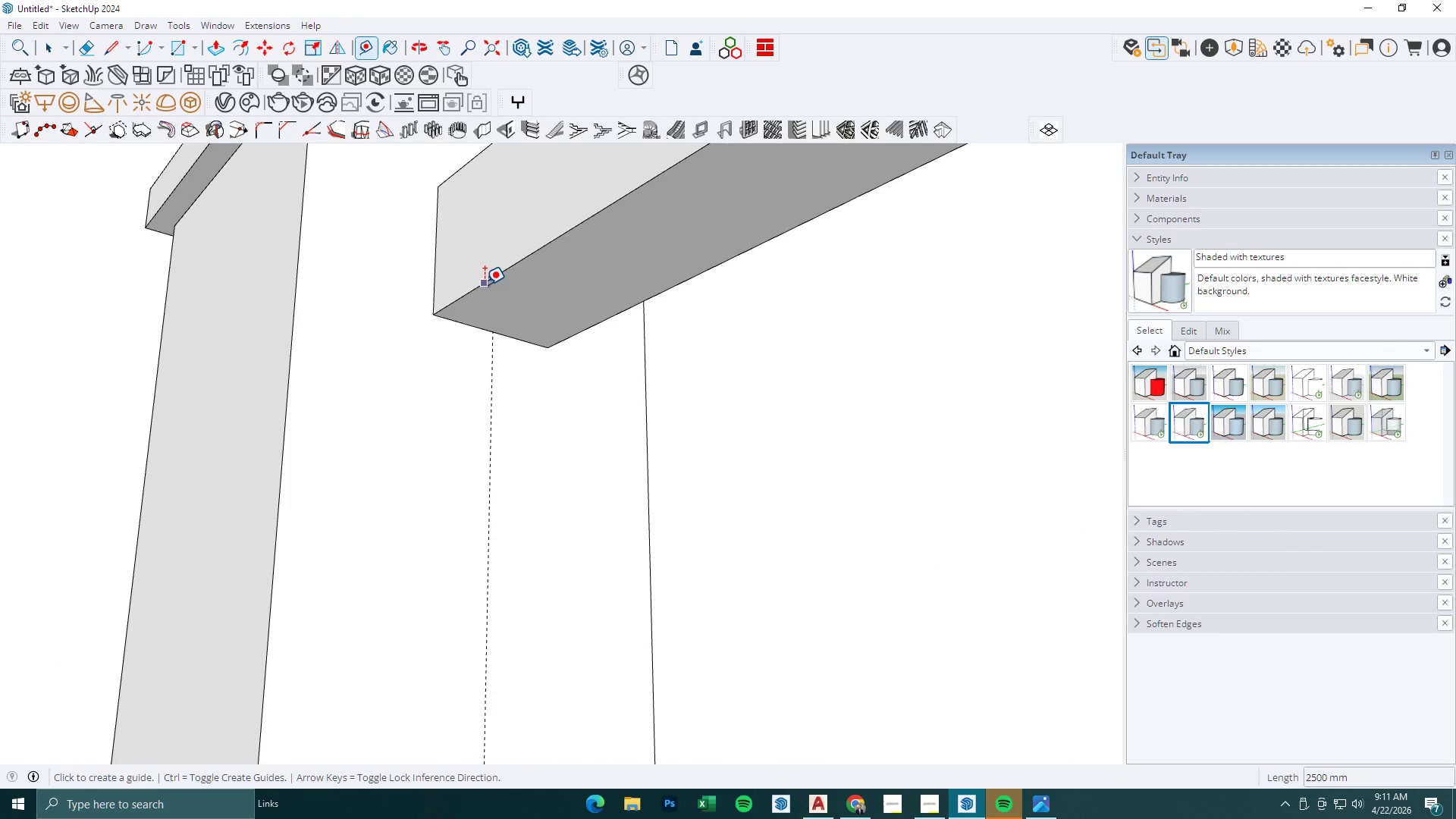 
left_click([485, 282])
 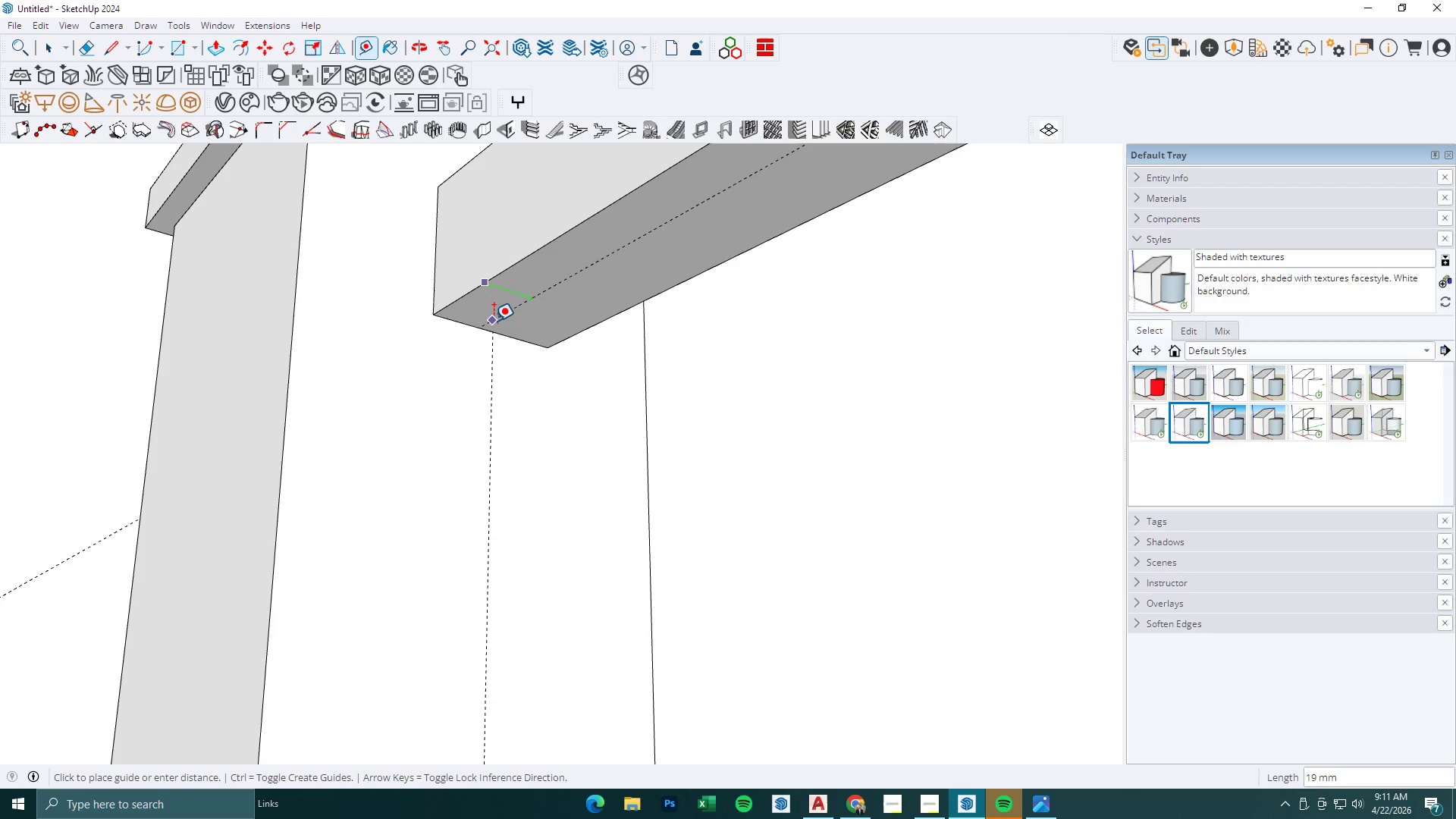 
left_click([493, 332])
 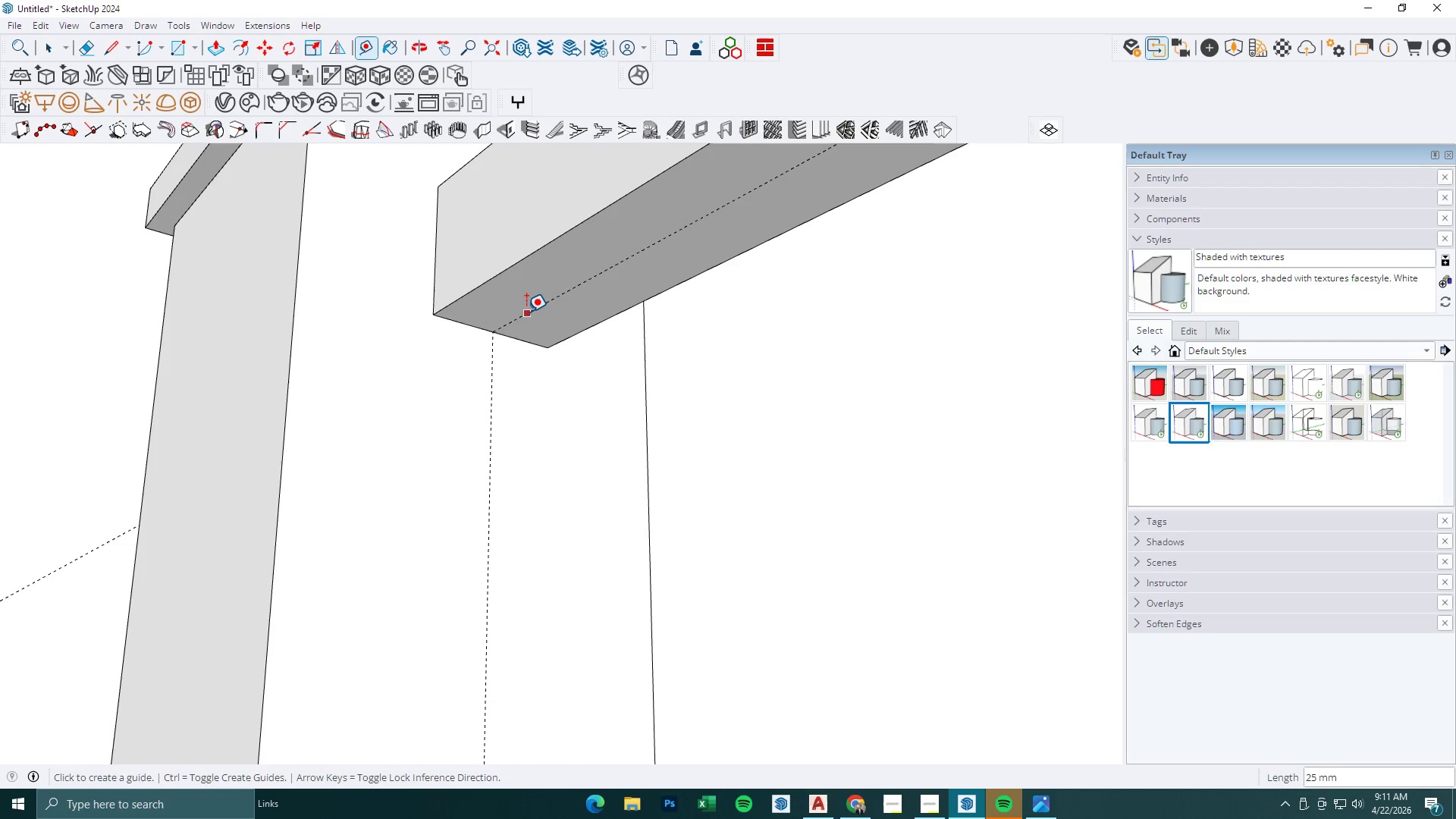 
left_click([526, 312])
 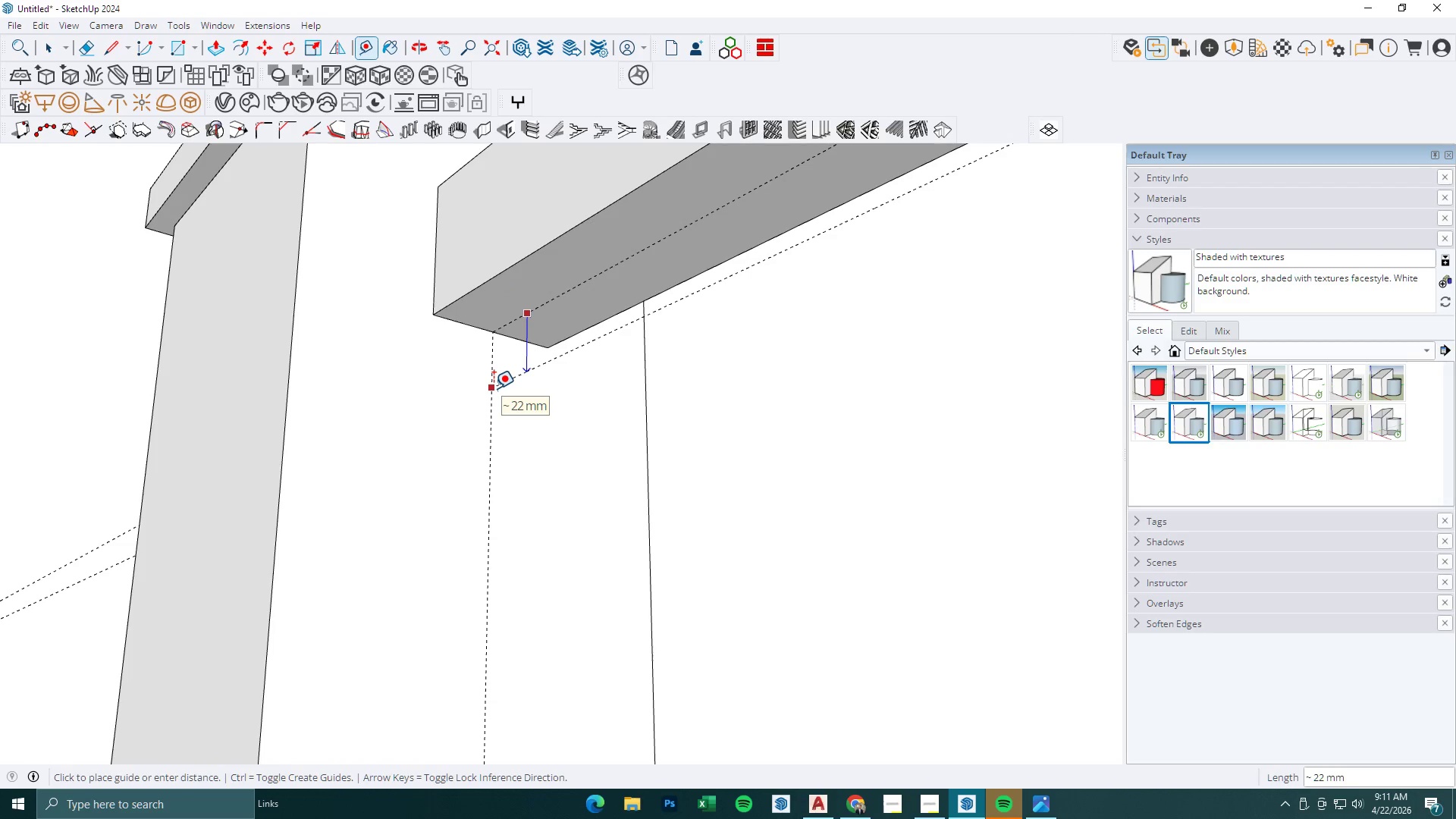 
key(Numpad1)
 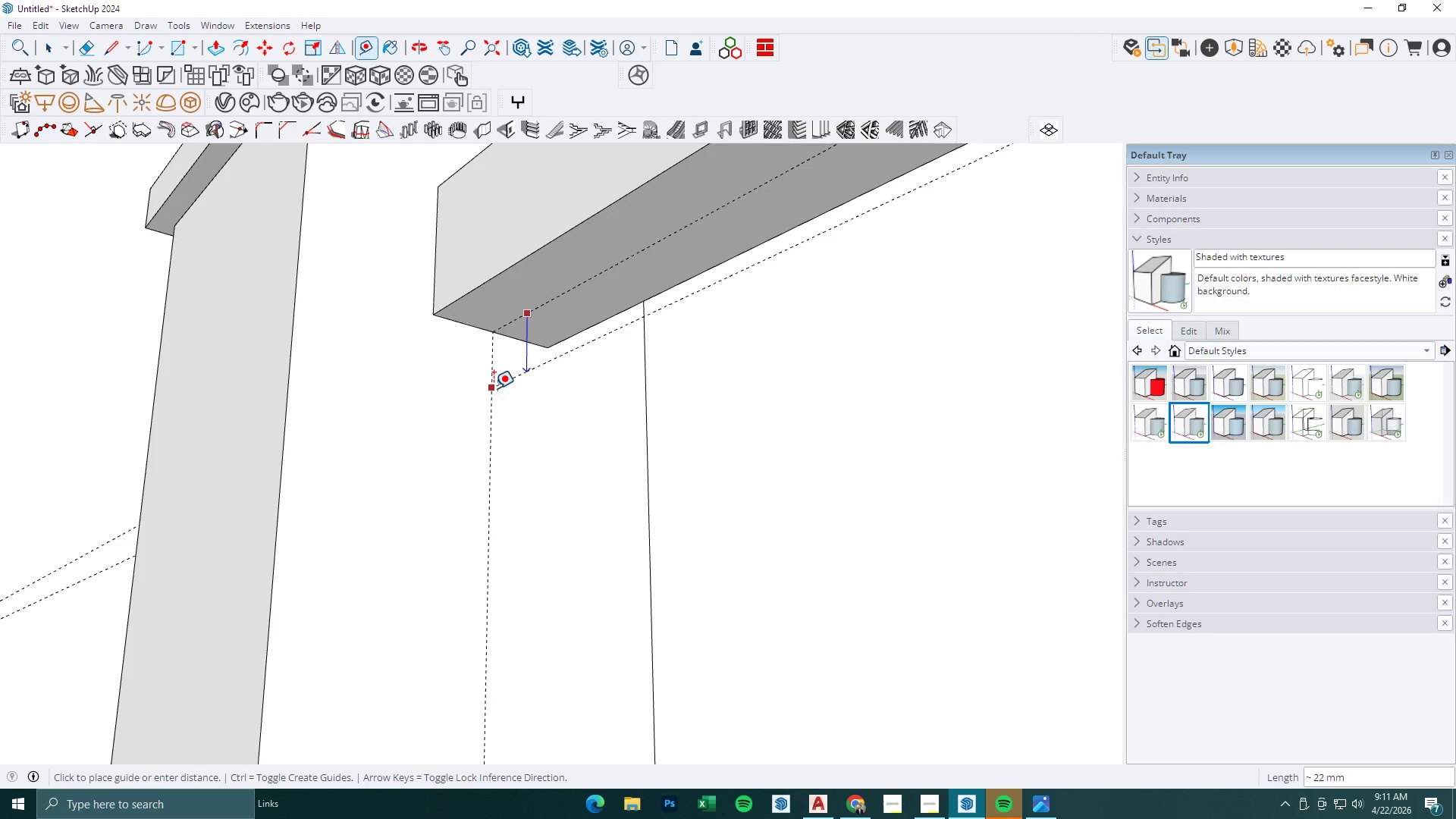 
key(Numpad5)
 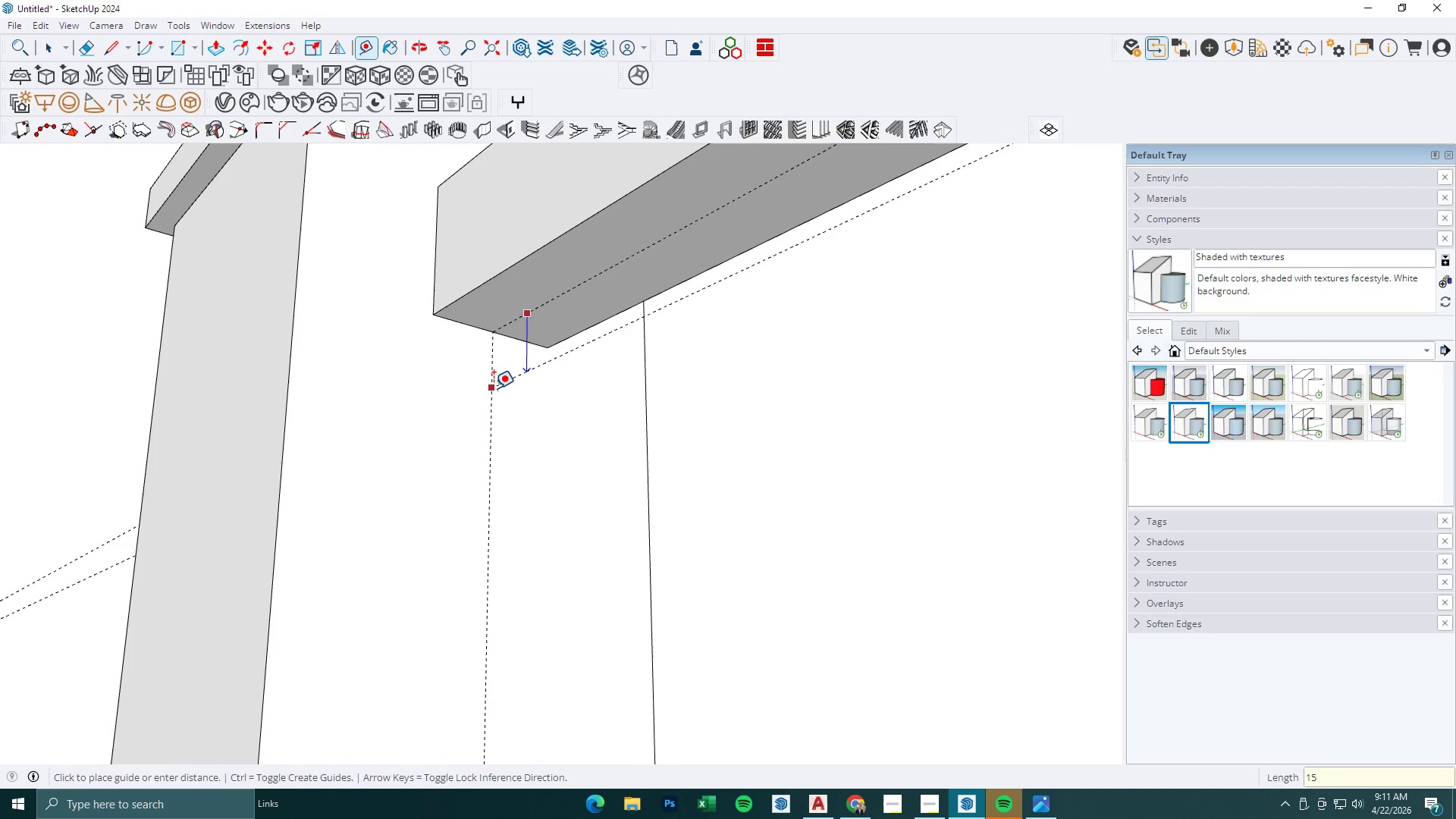 
key(Numpad0)
 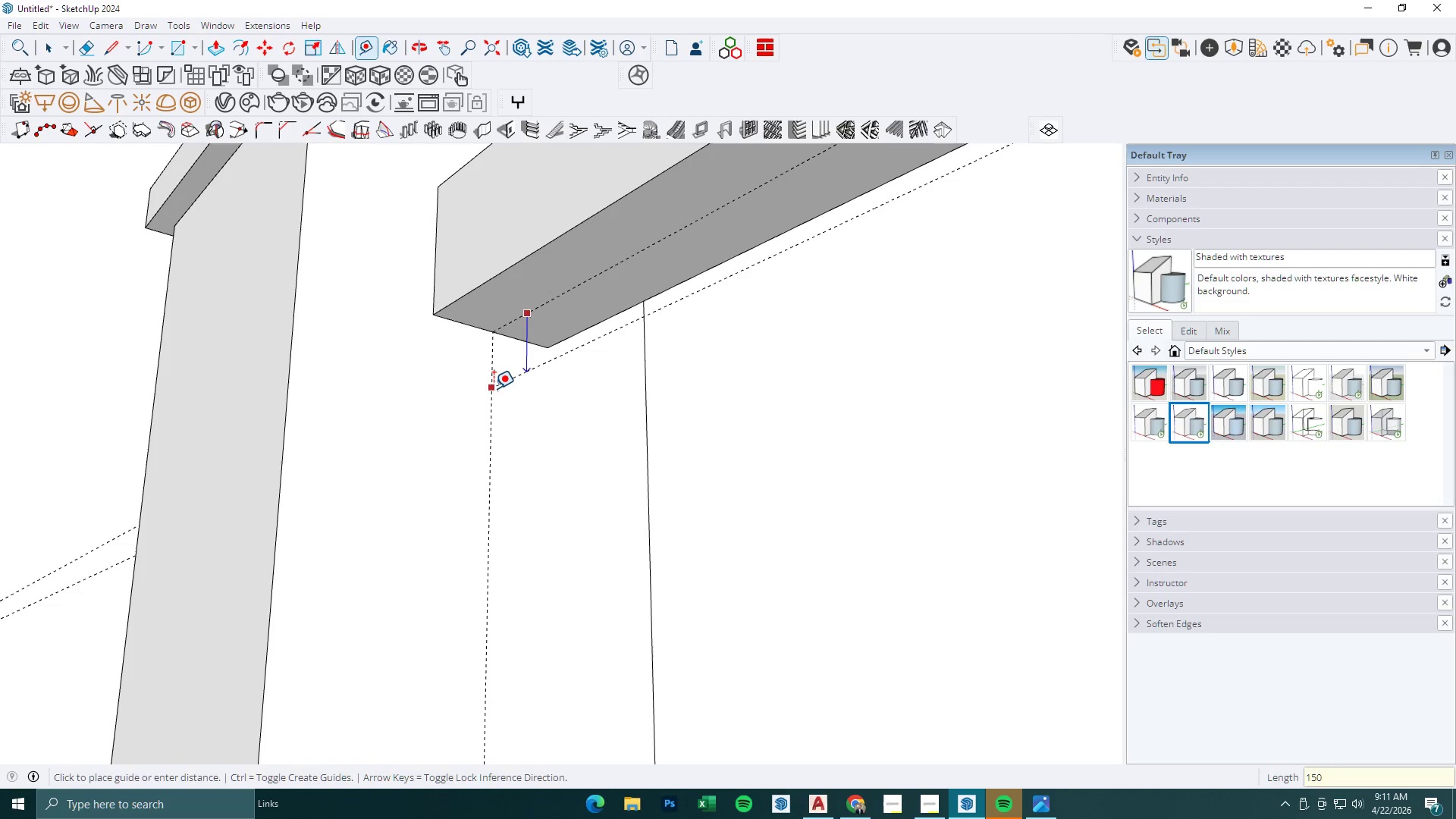 
key(NumpadEnter)
 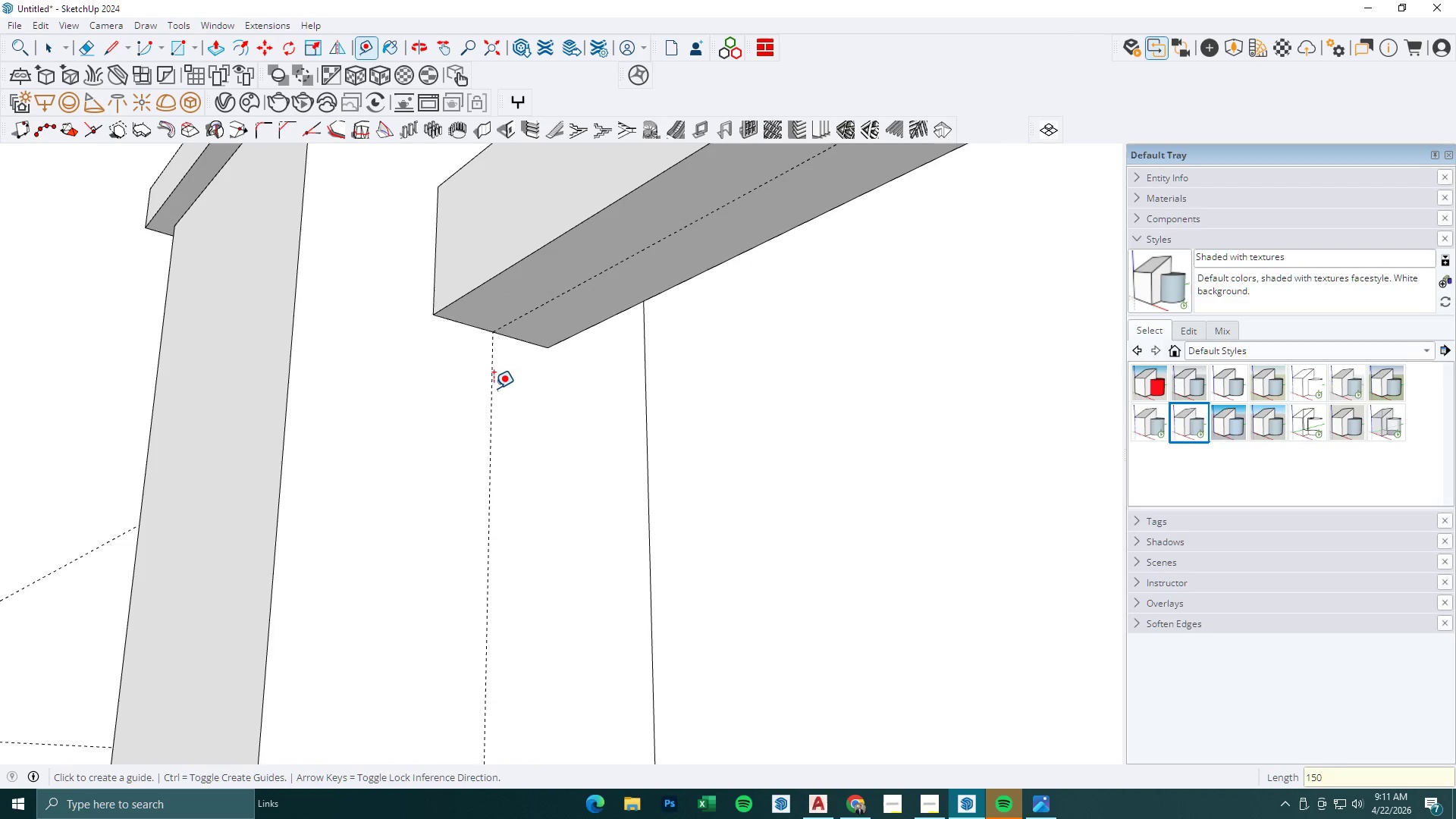 
scroll: coordinate [876, 432], scroll_direction: down, amount: 21.0
 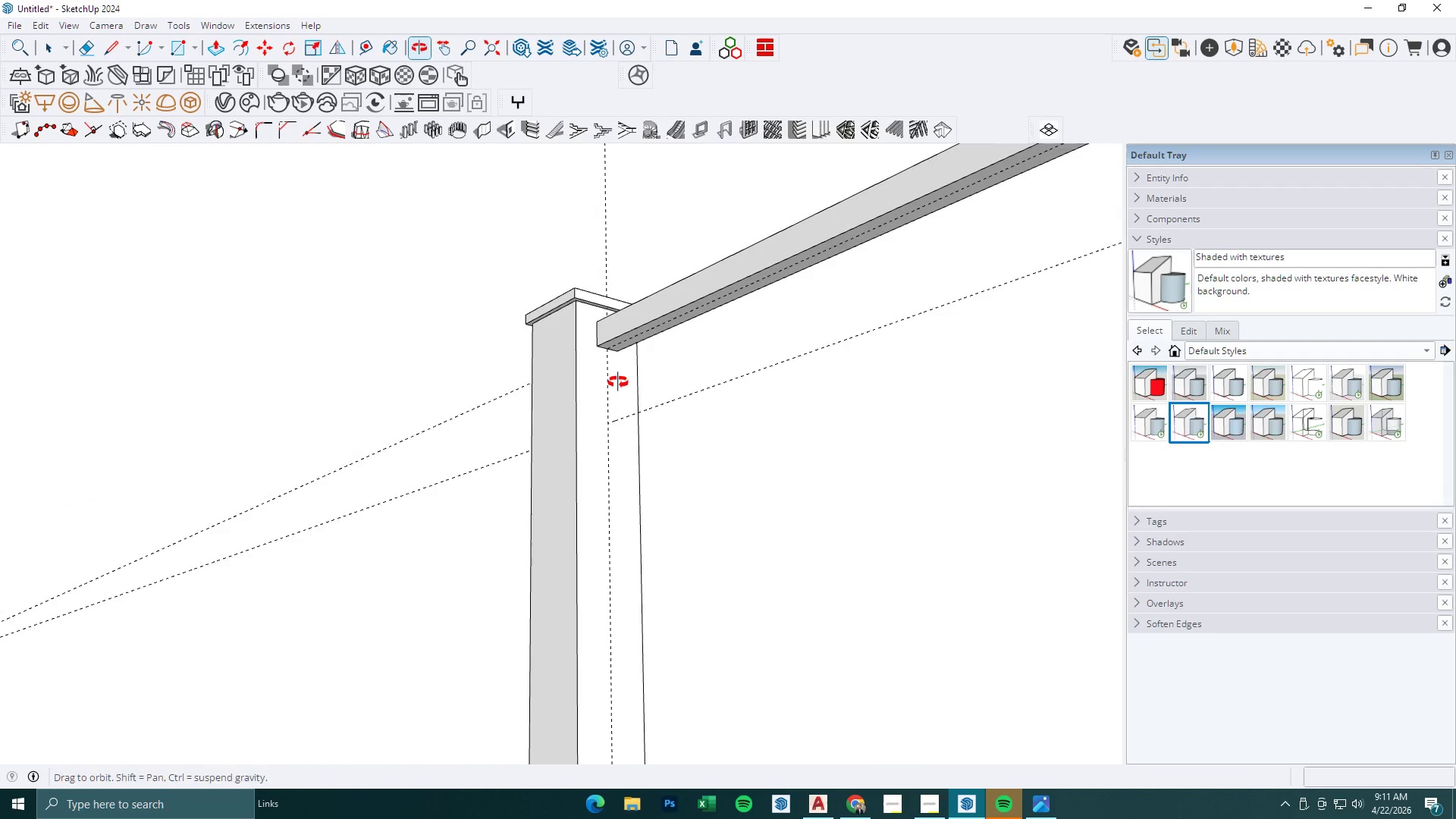 
key(E)
 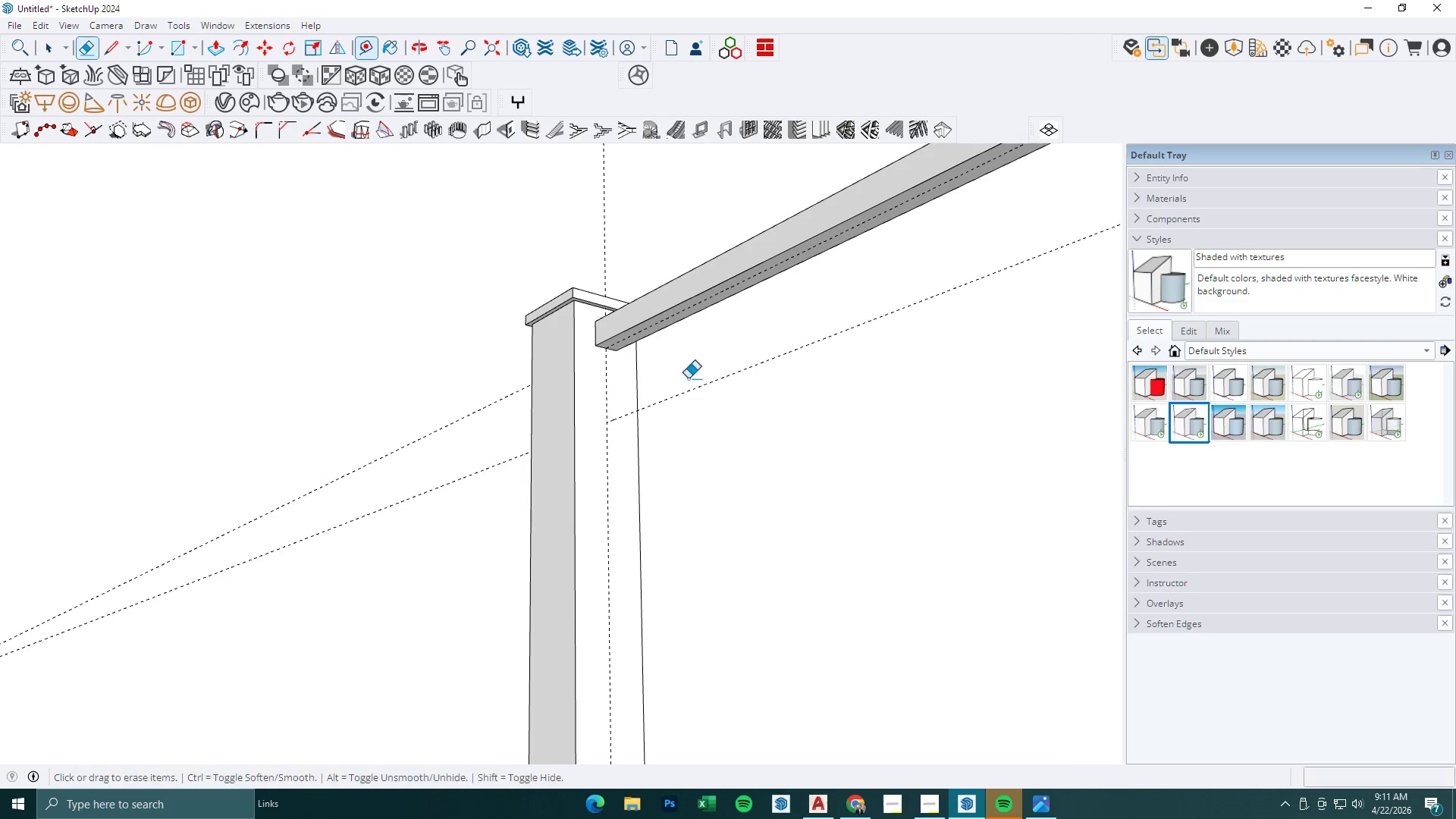 
left_click_drag(start_coordinate=[698, 377], to_coordinate=[705, 419])
 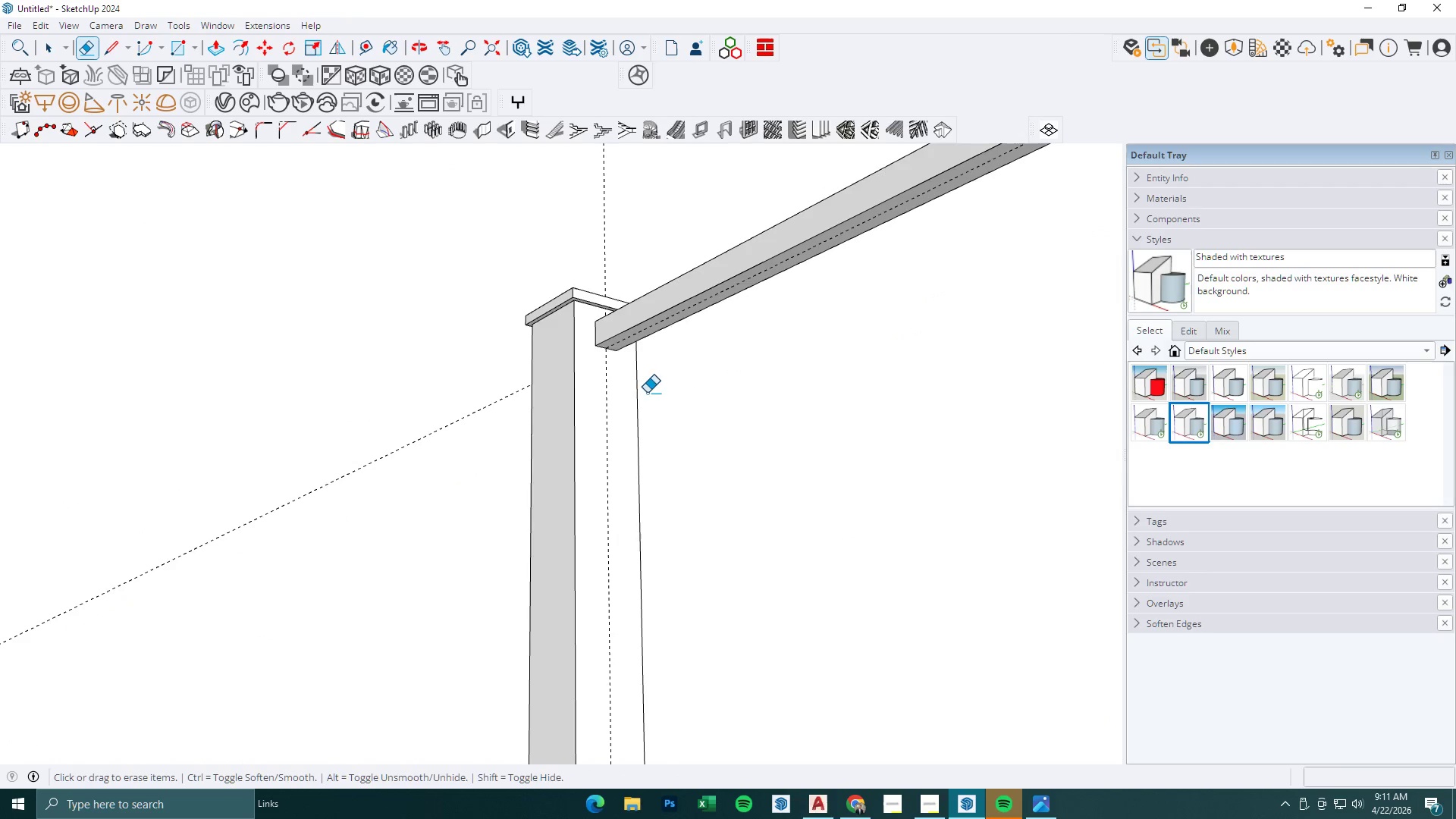 
scroll: coordinate [606, 345], scroll_direction: up, amount: 8.0
 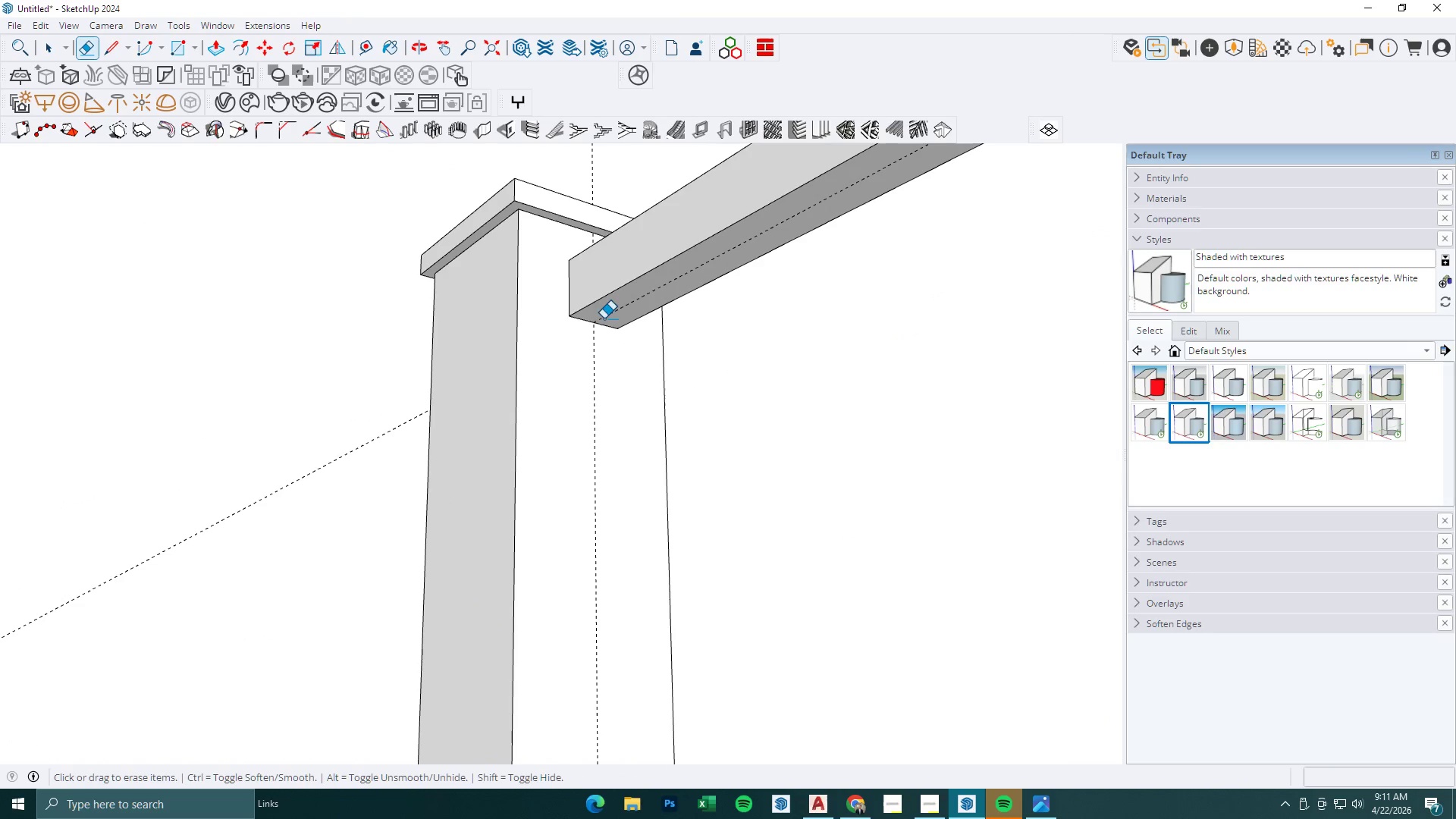 
key(T)
 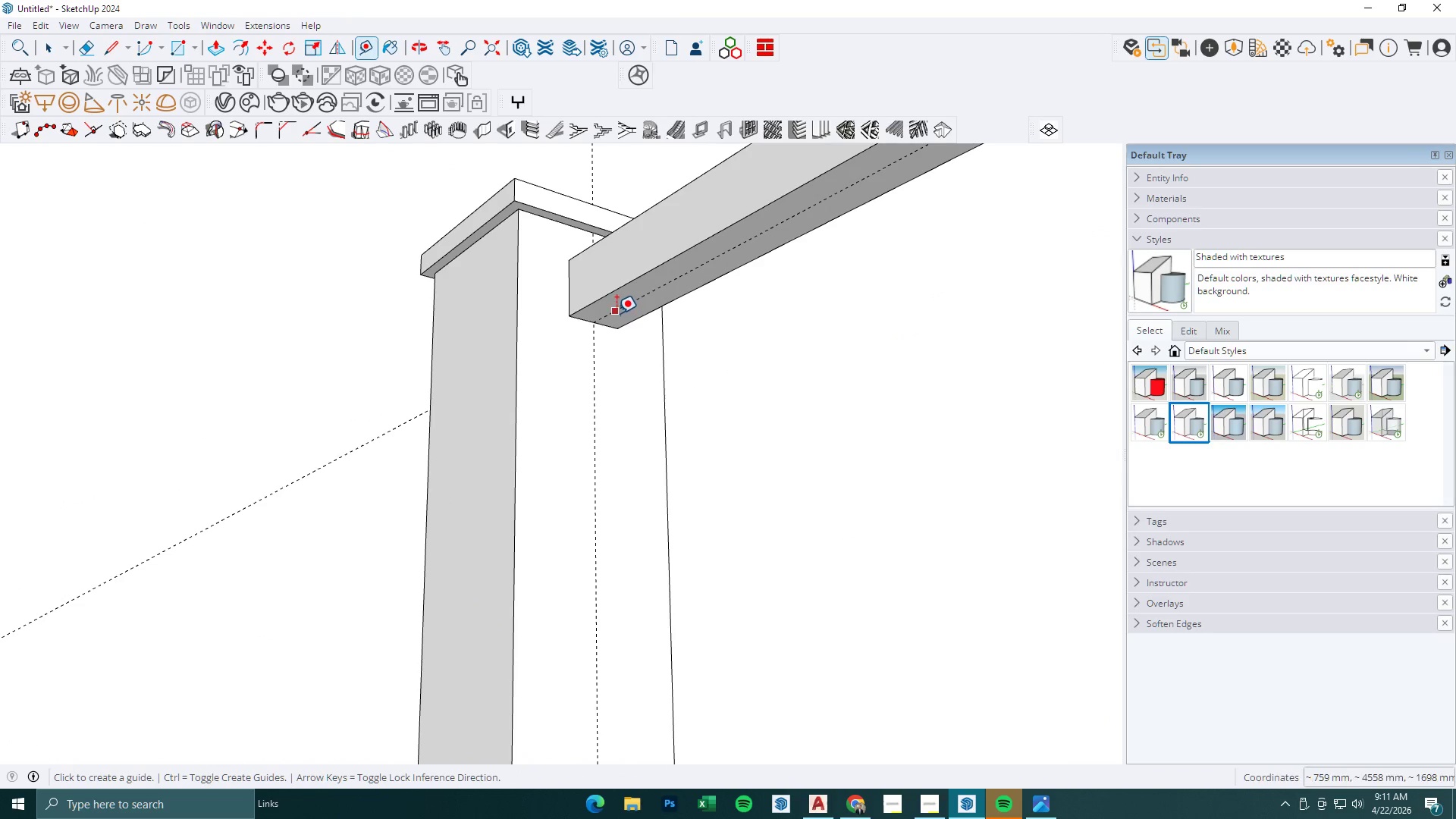 
left_click([617, 313])
 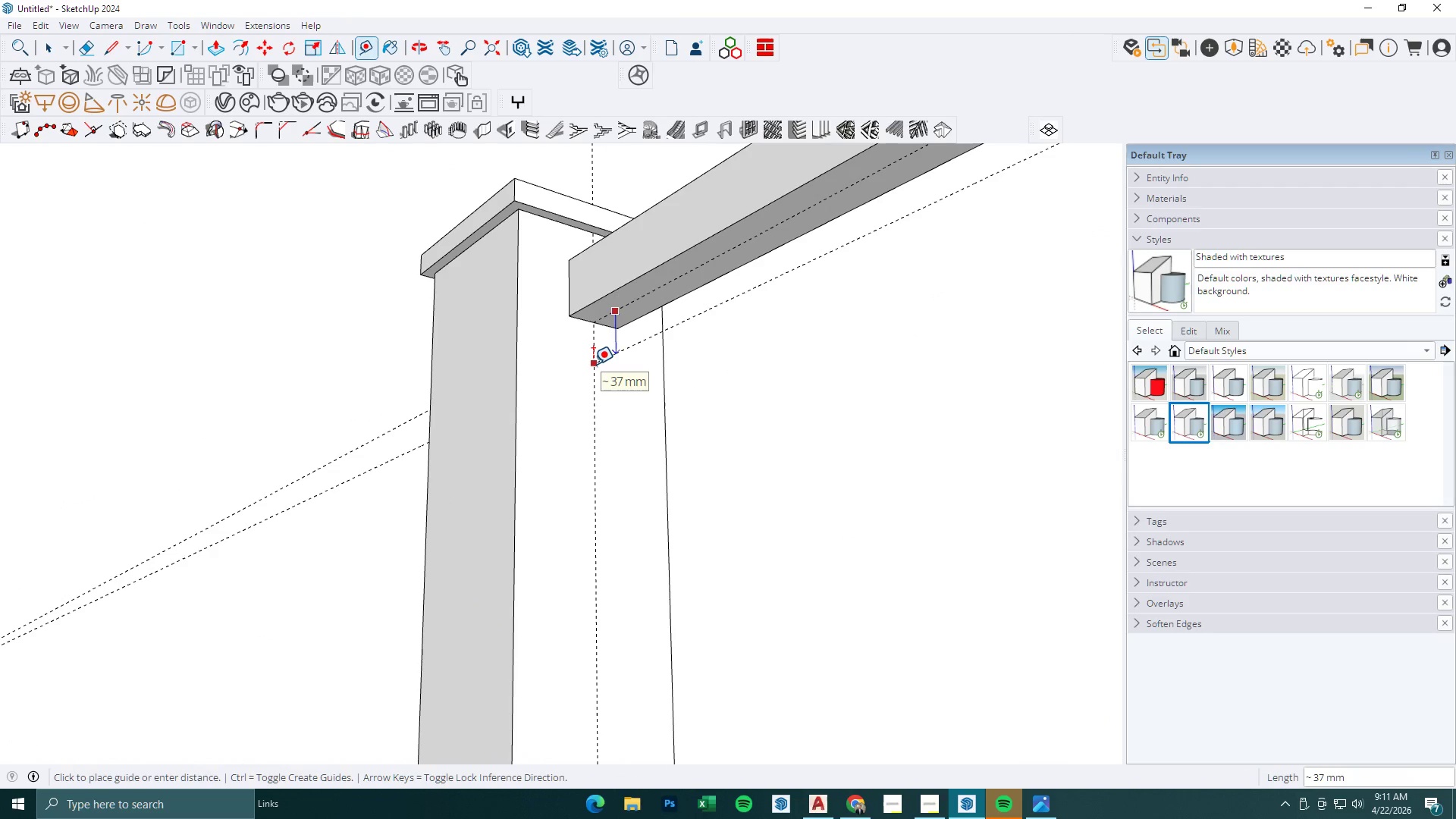 
key(Numpad1)
 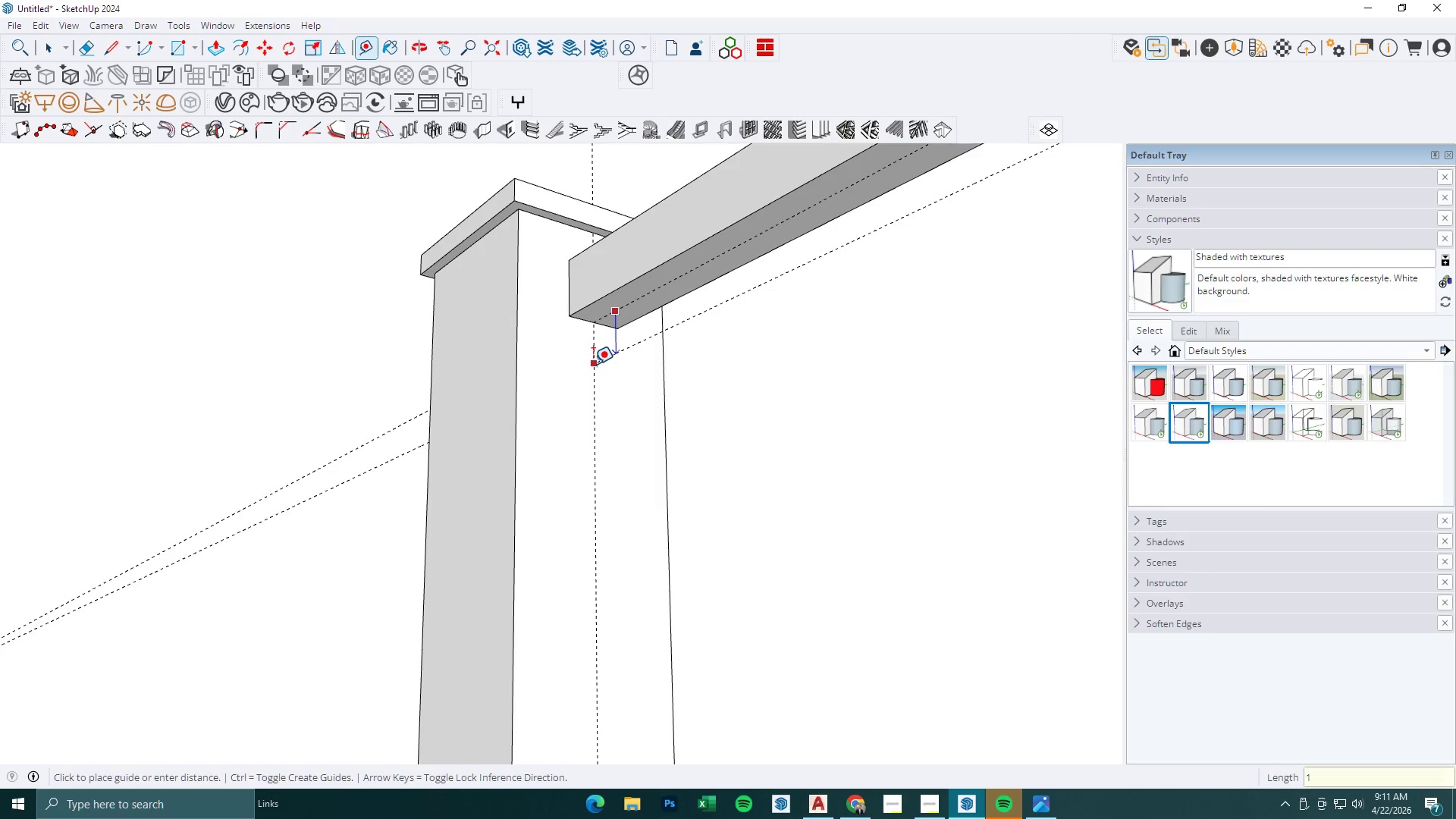 
key(Numpad0)
 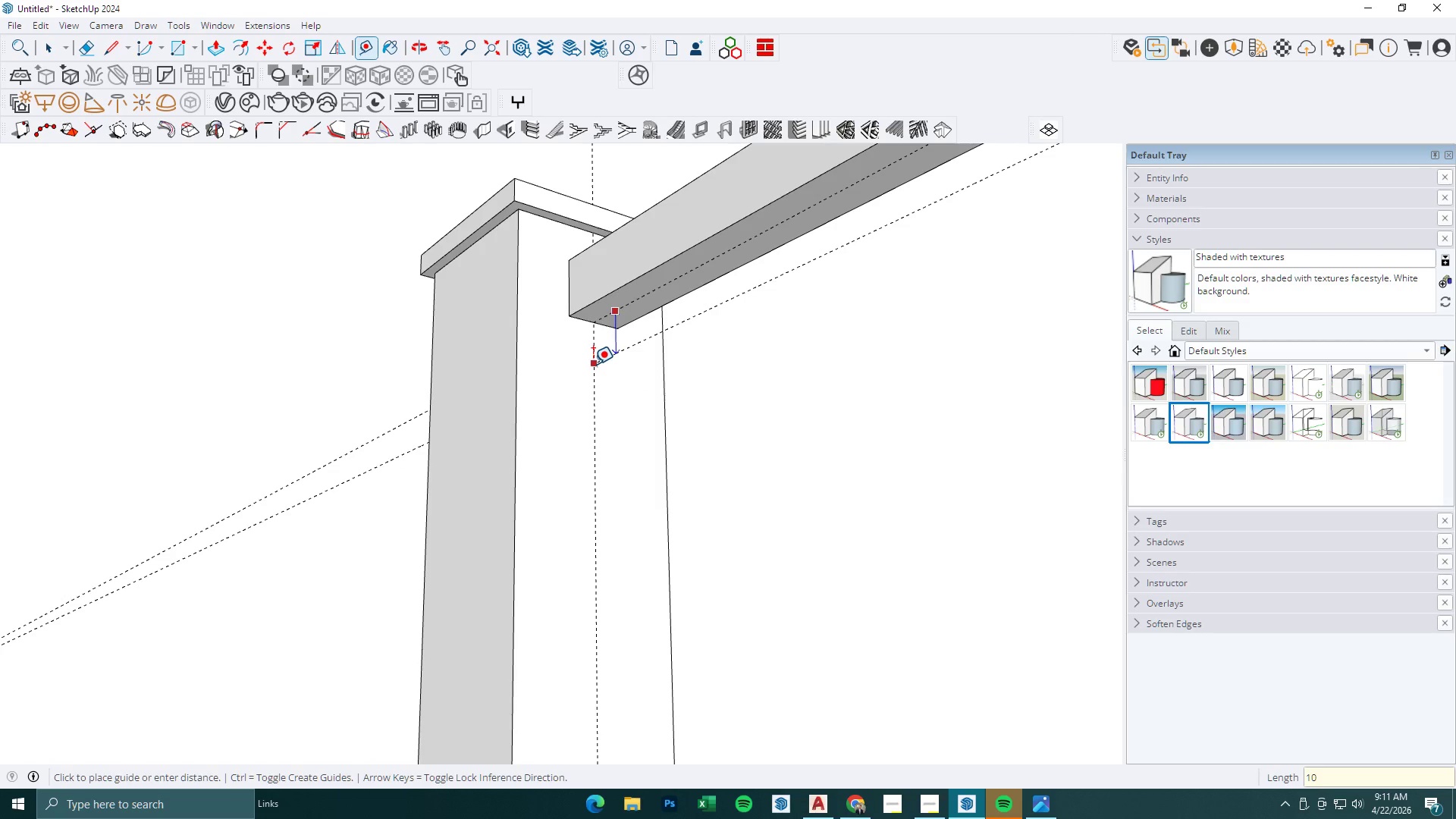 
key(Numpad0)
 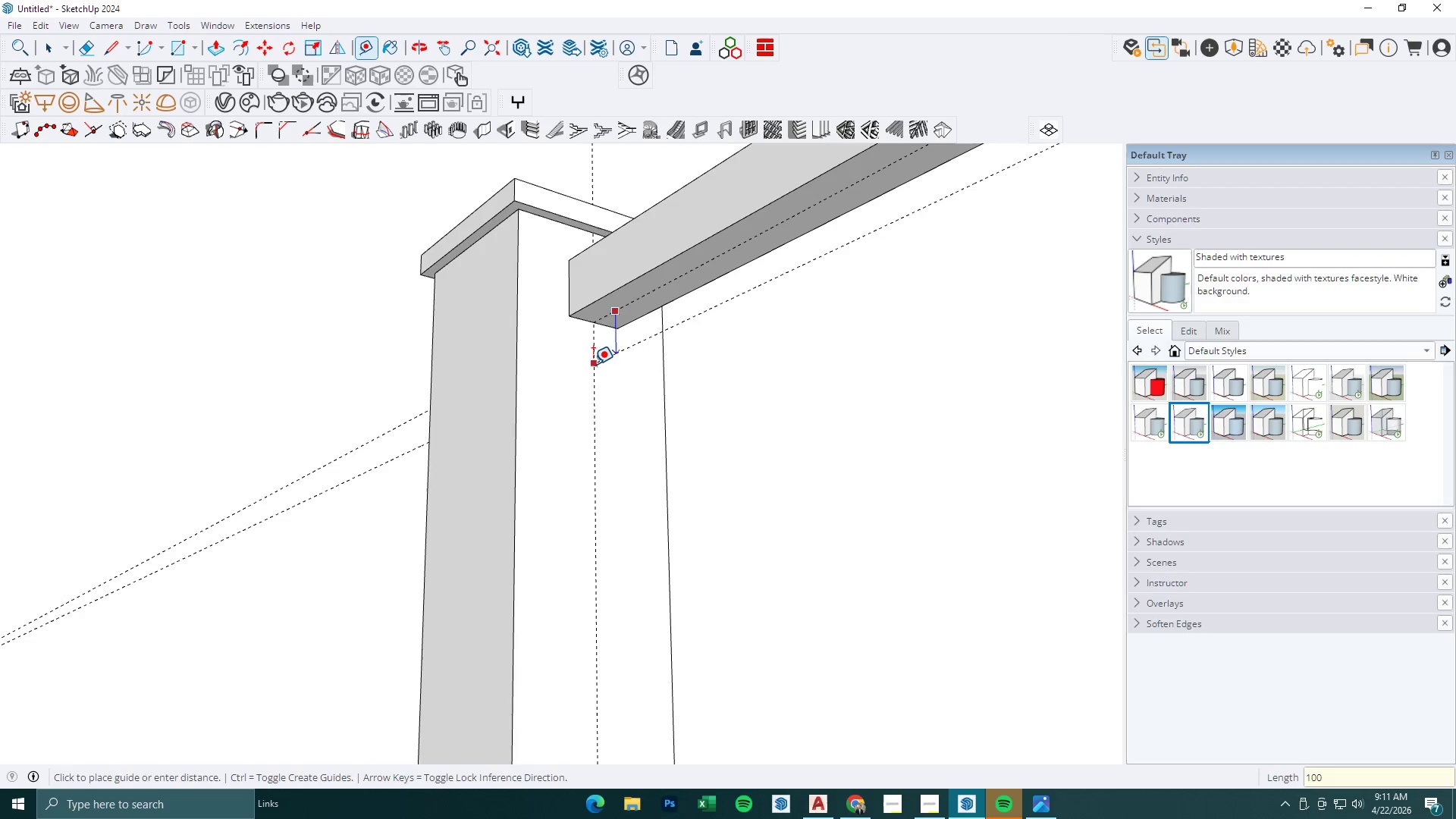 
key(NumpadEnter)
 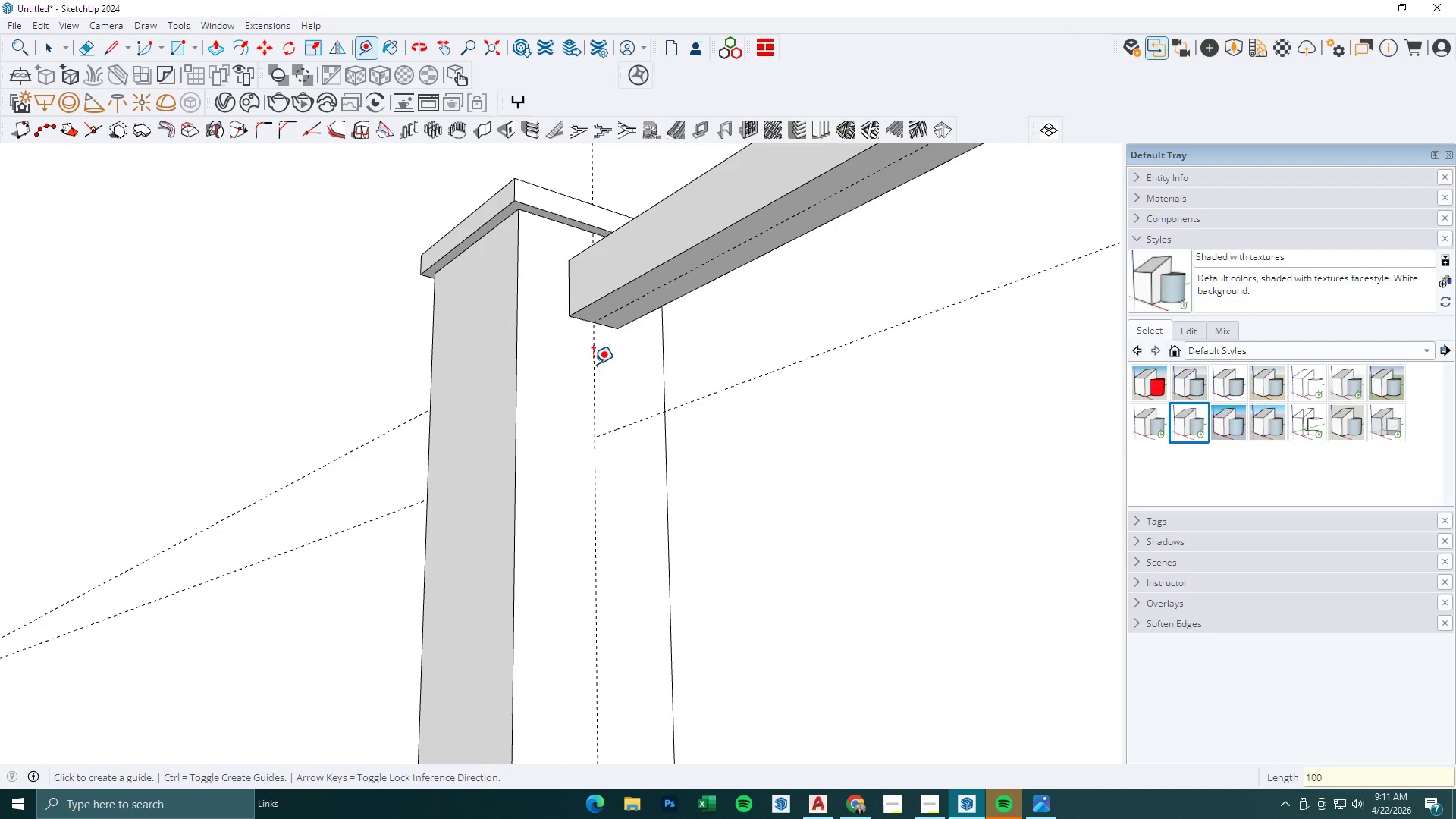 
scroll: coordinate [651, 456], scroll_direction: down, amount: 17.0
 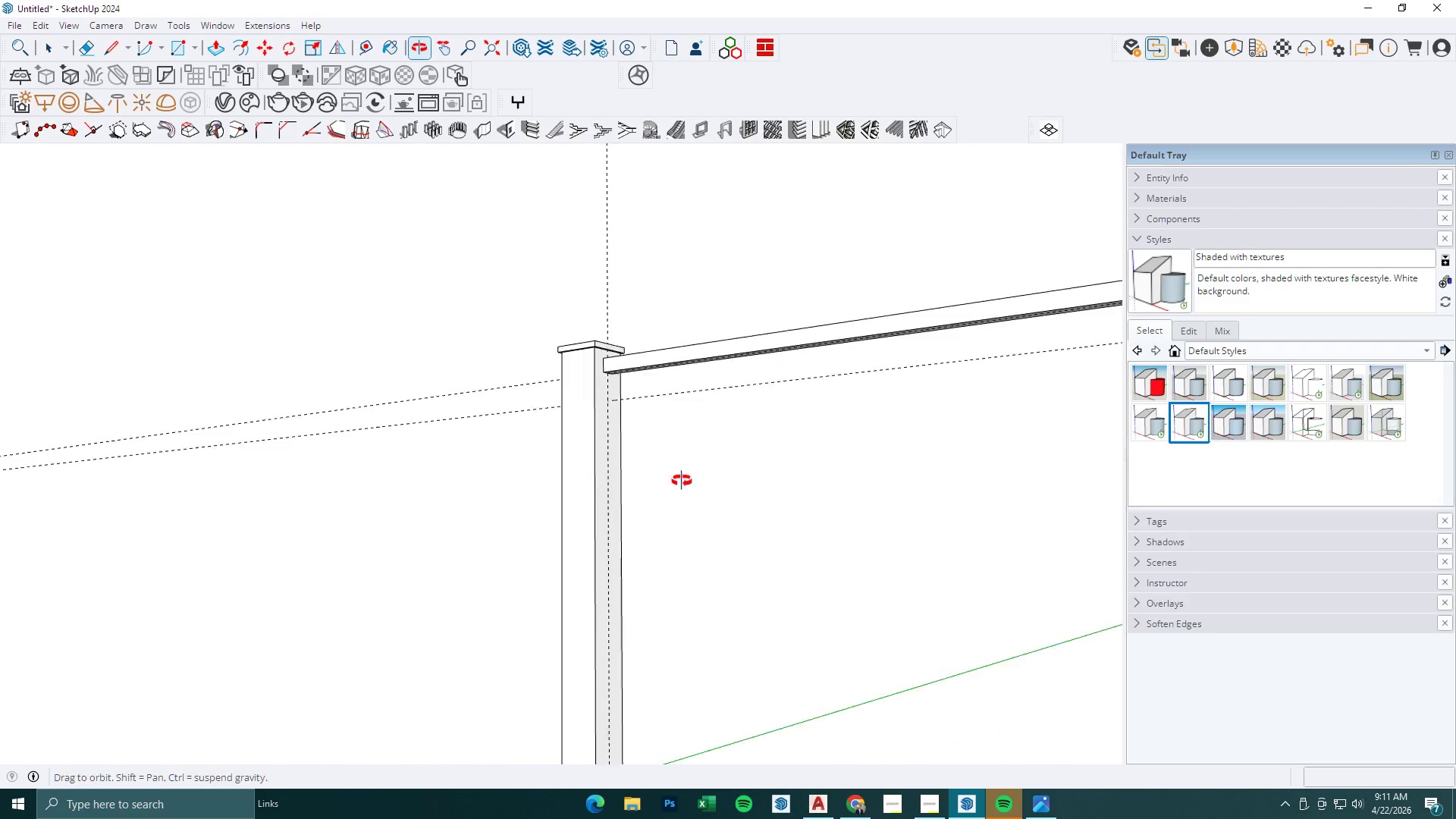 
scroll: coordinate [624, 400], scroll_direction: up, amount: 6.0
 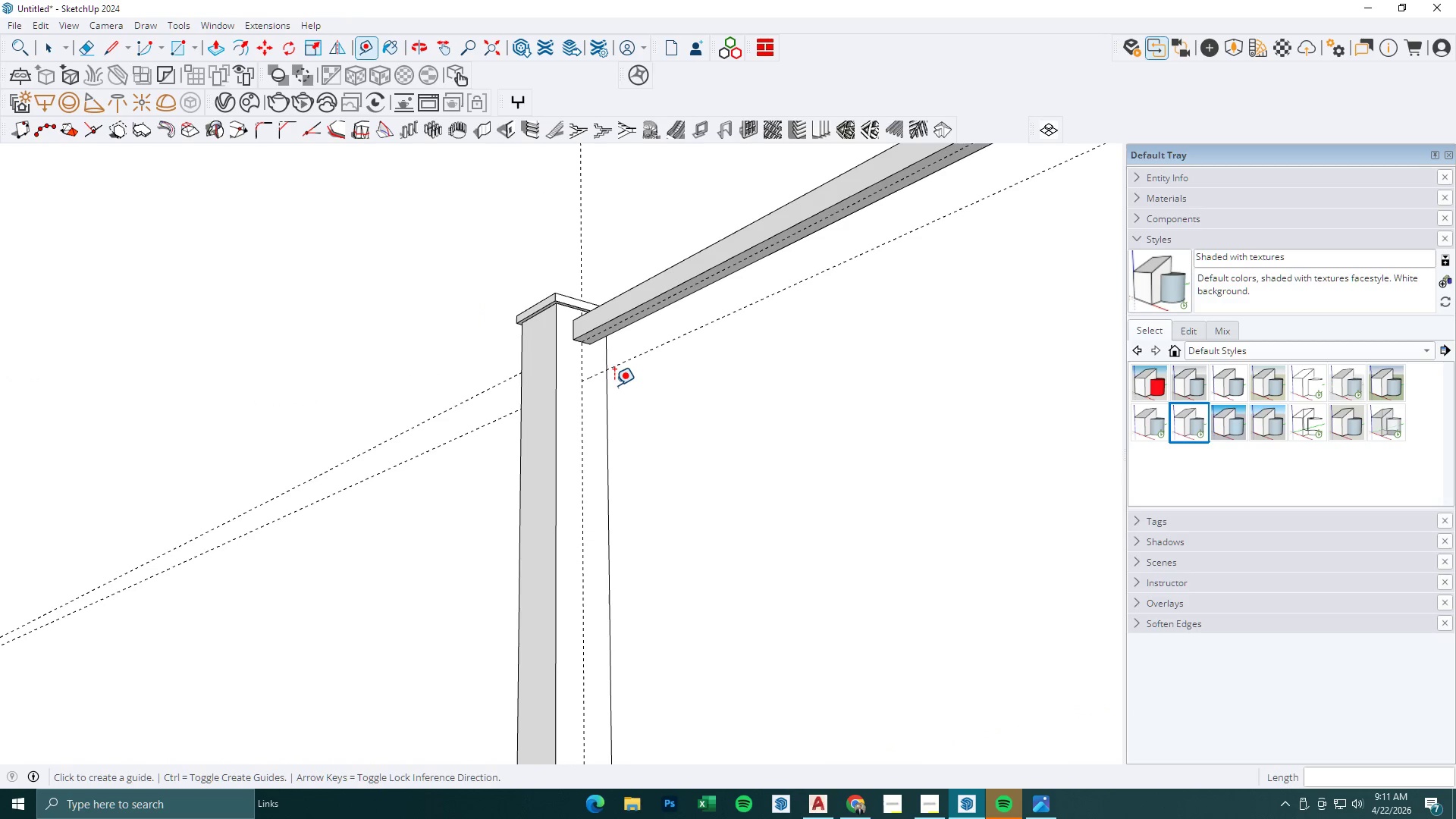 
key(Control+Z)
 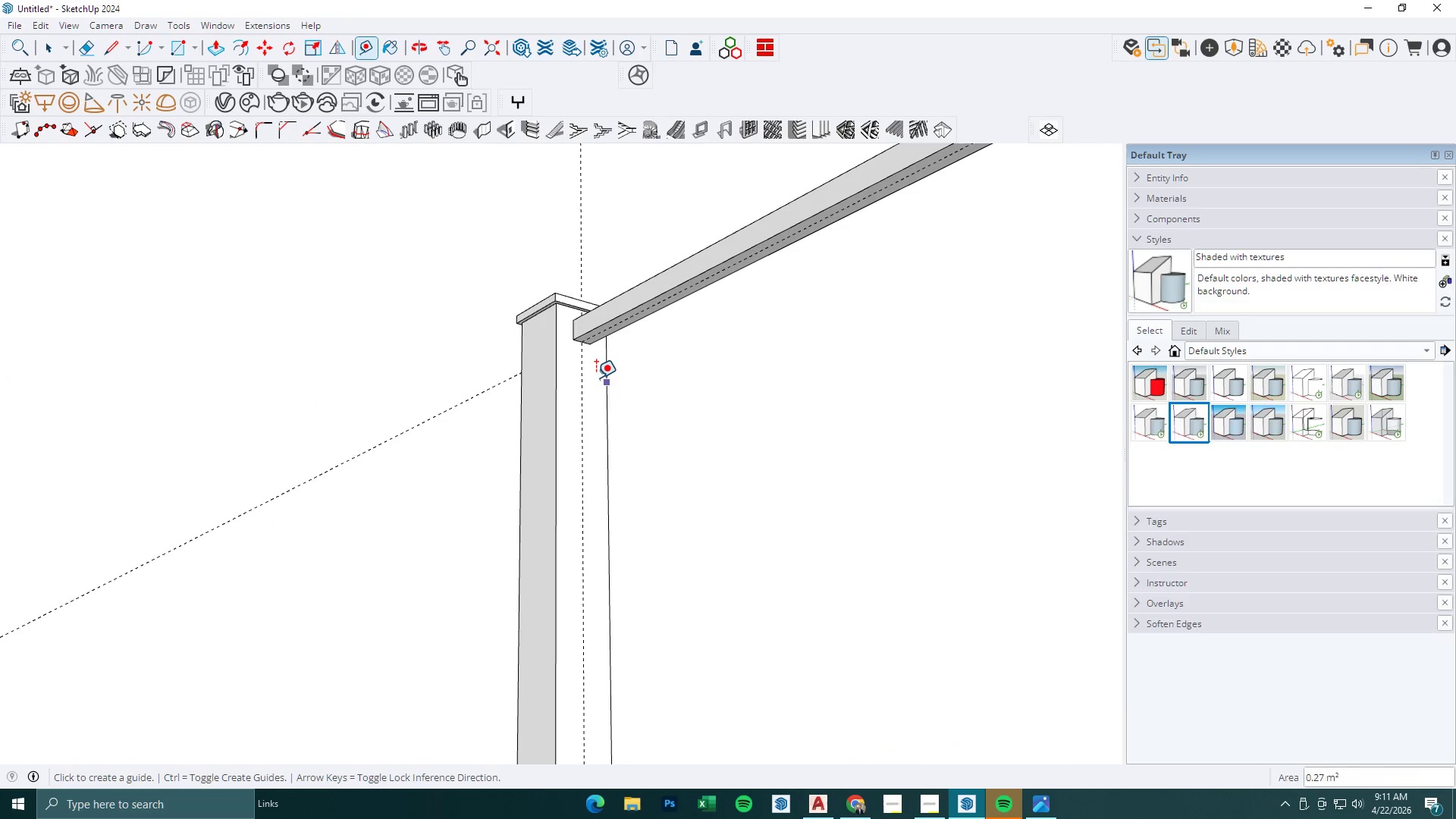 
scroll: coordinate [592, 335], scroll_direction: up, amount: 8.0
 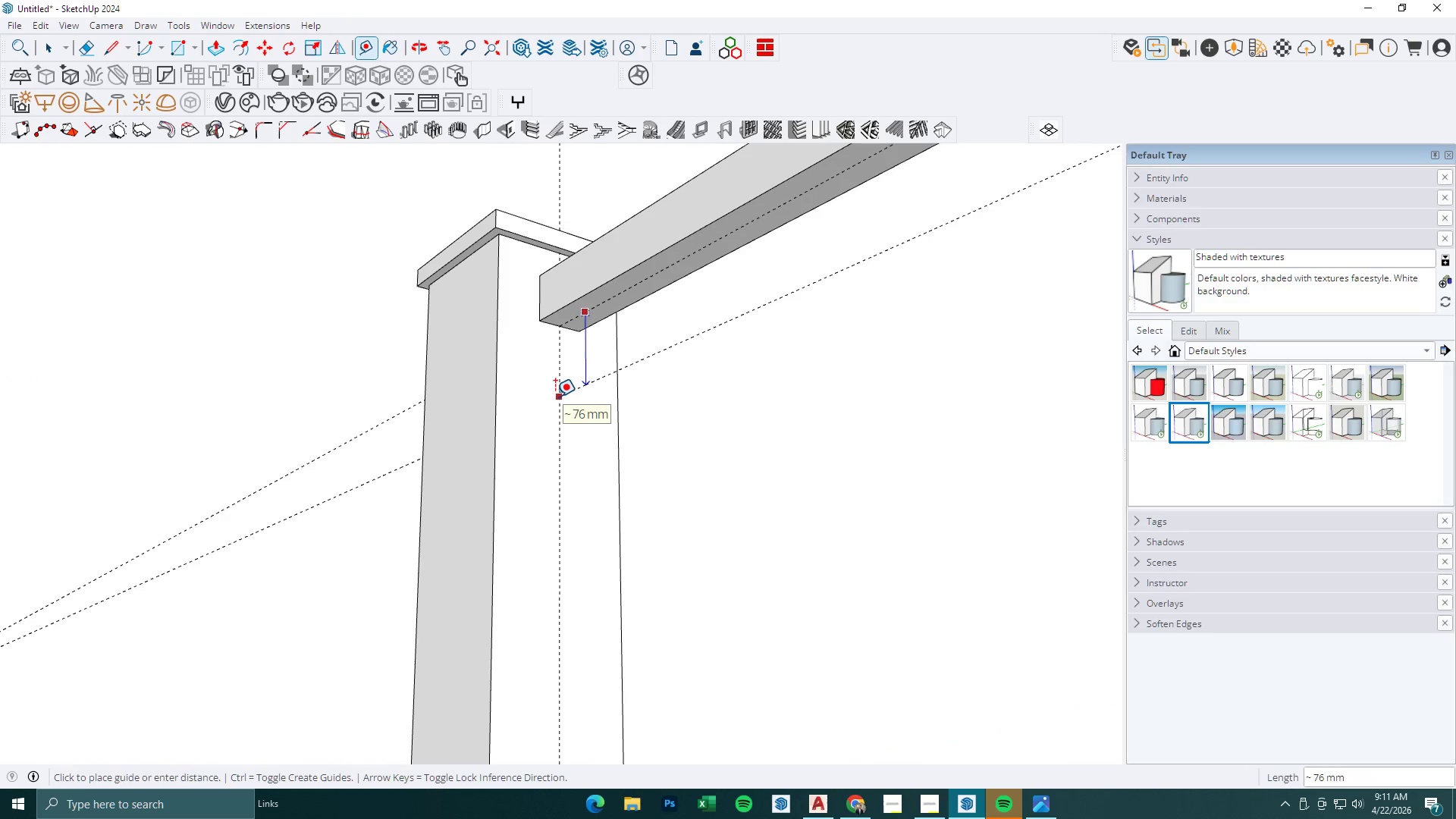 
key(Numpad1)
 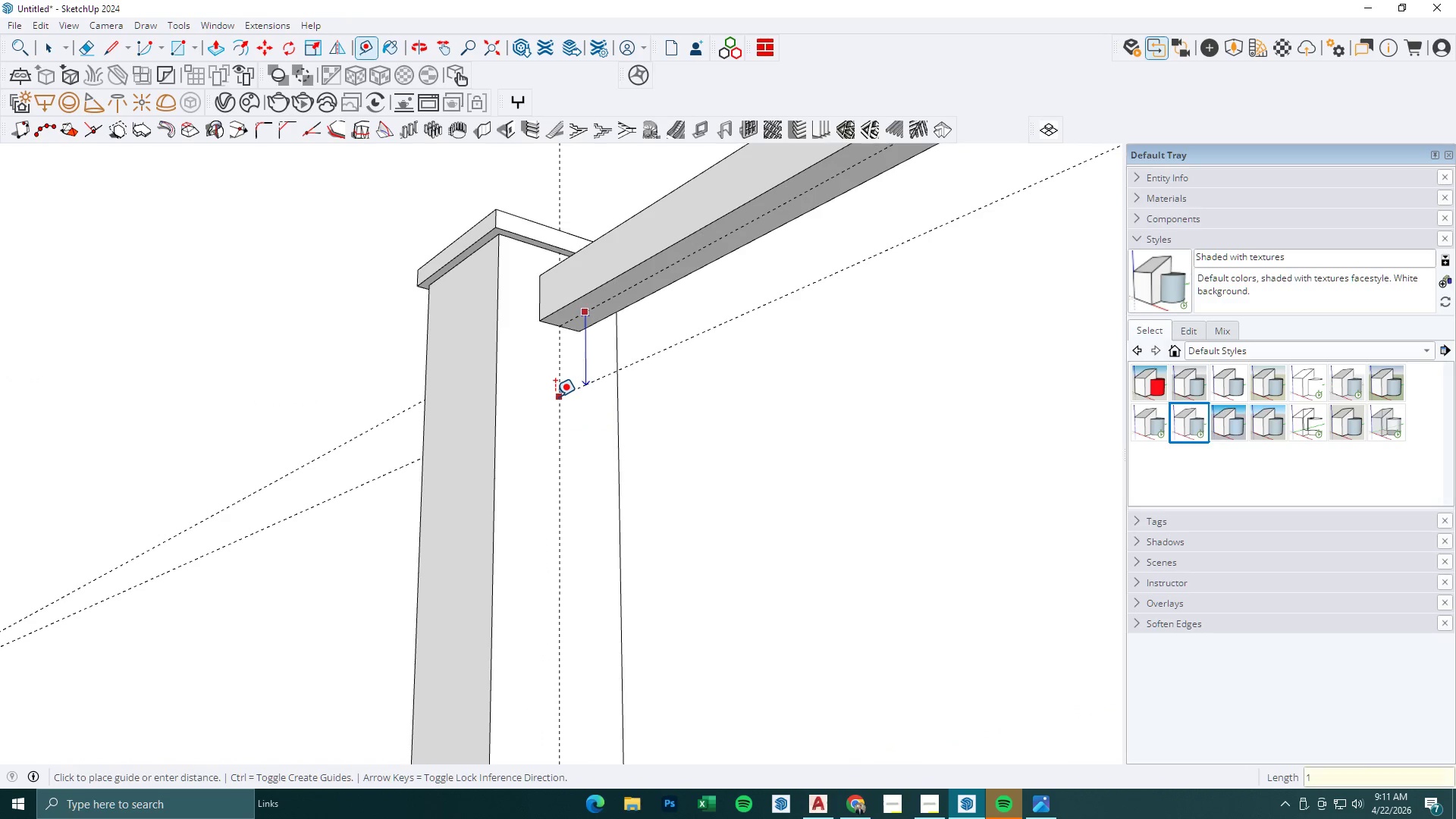 
key(Numpad5)
 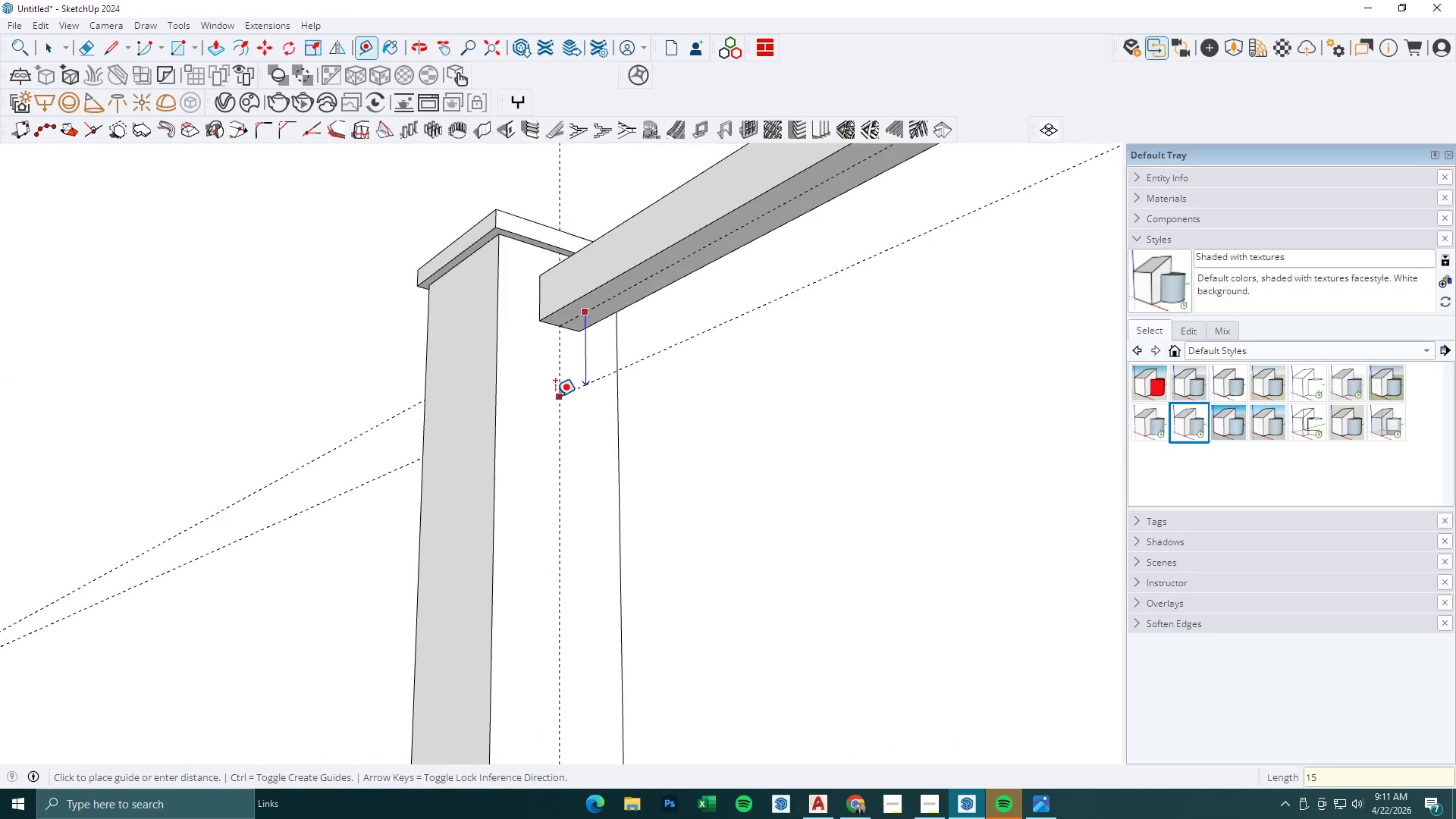 
key(Numpad0)
 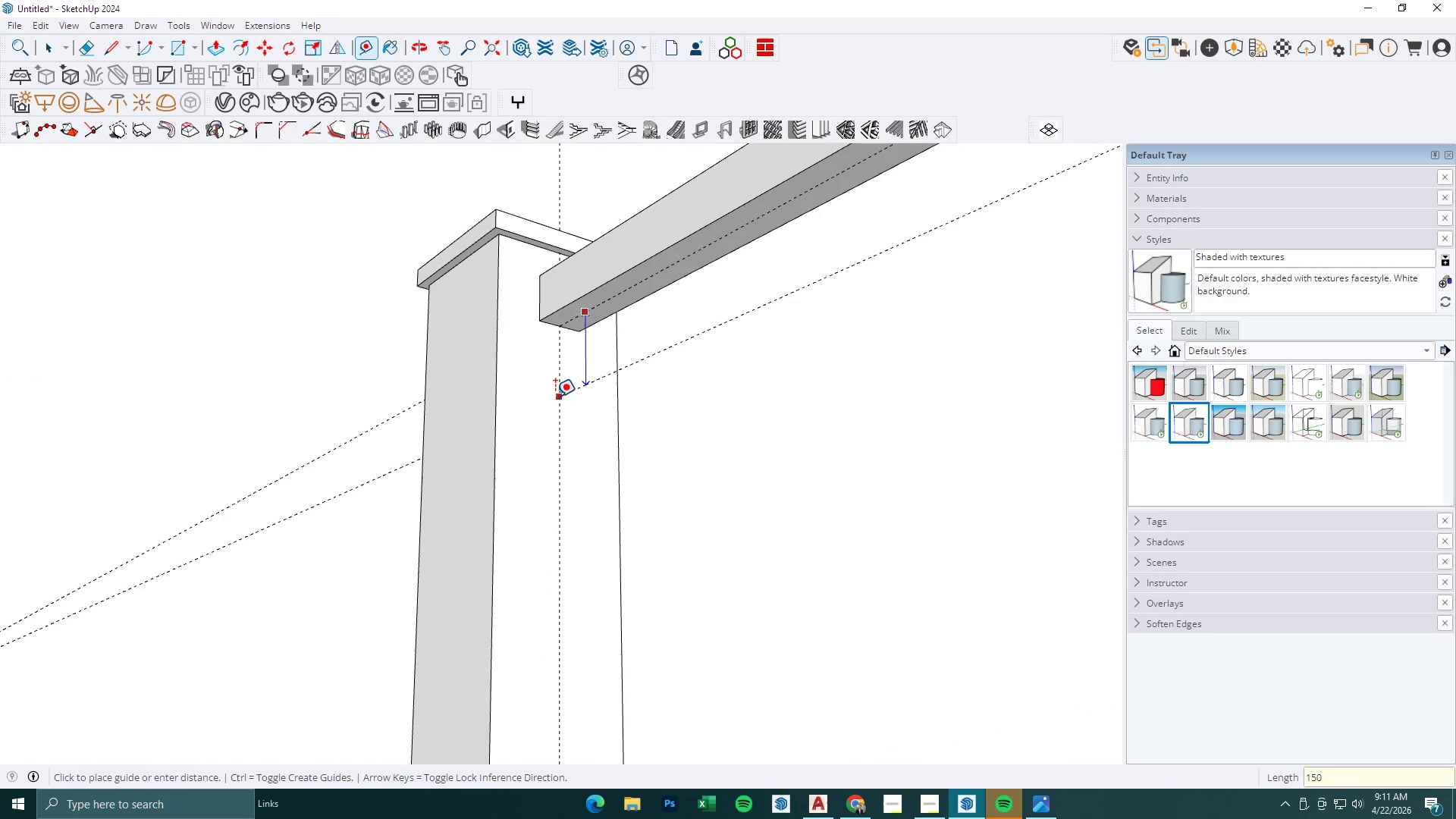 
key(NumpadEnter)
 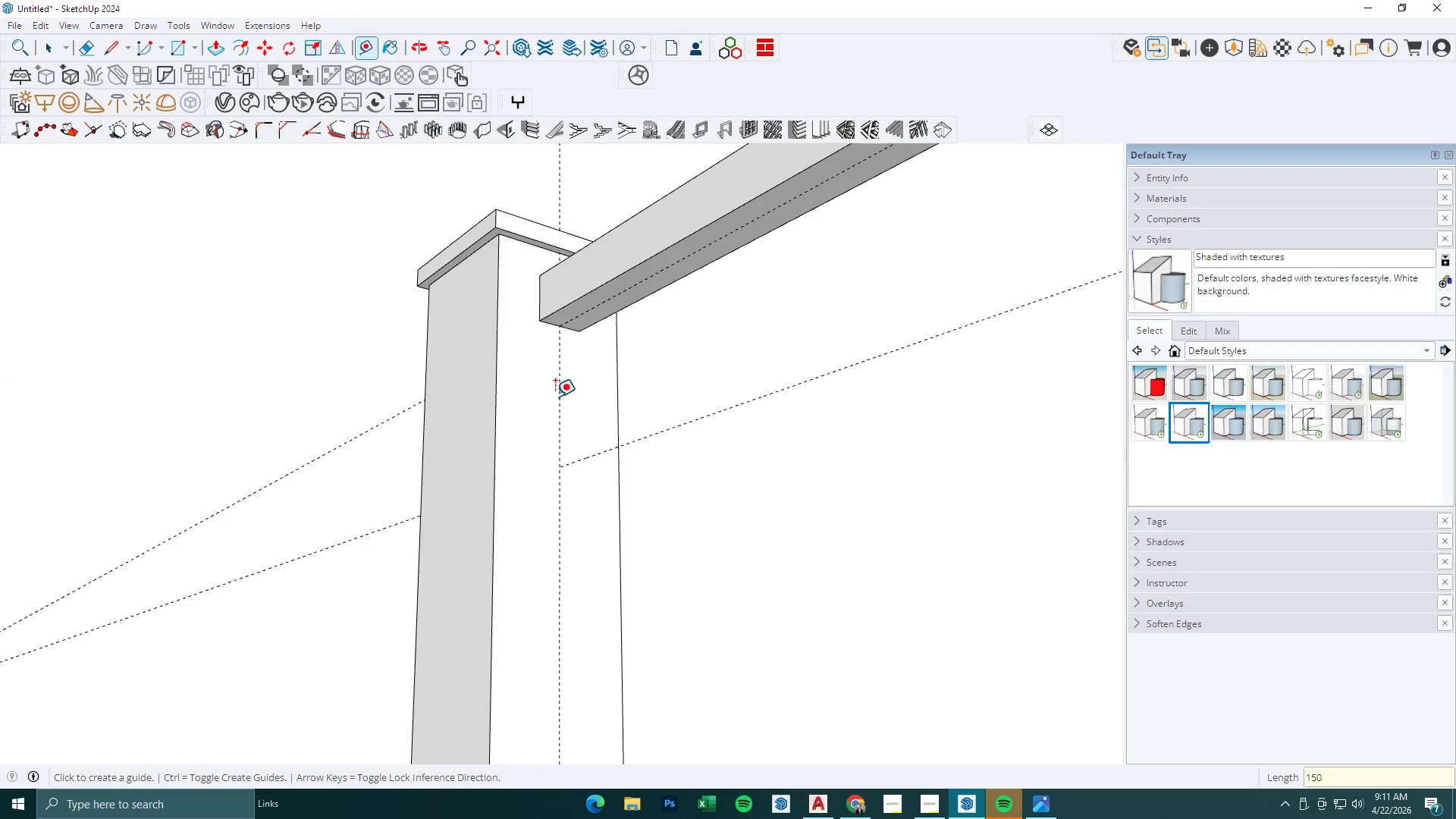 
key(R)
 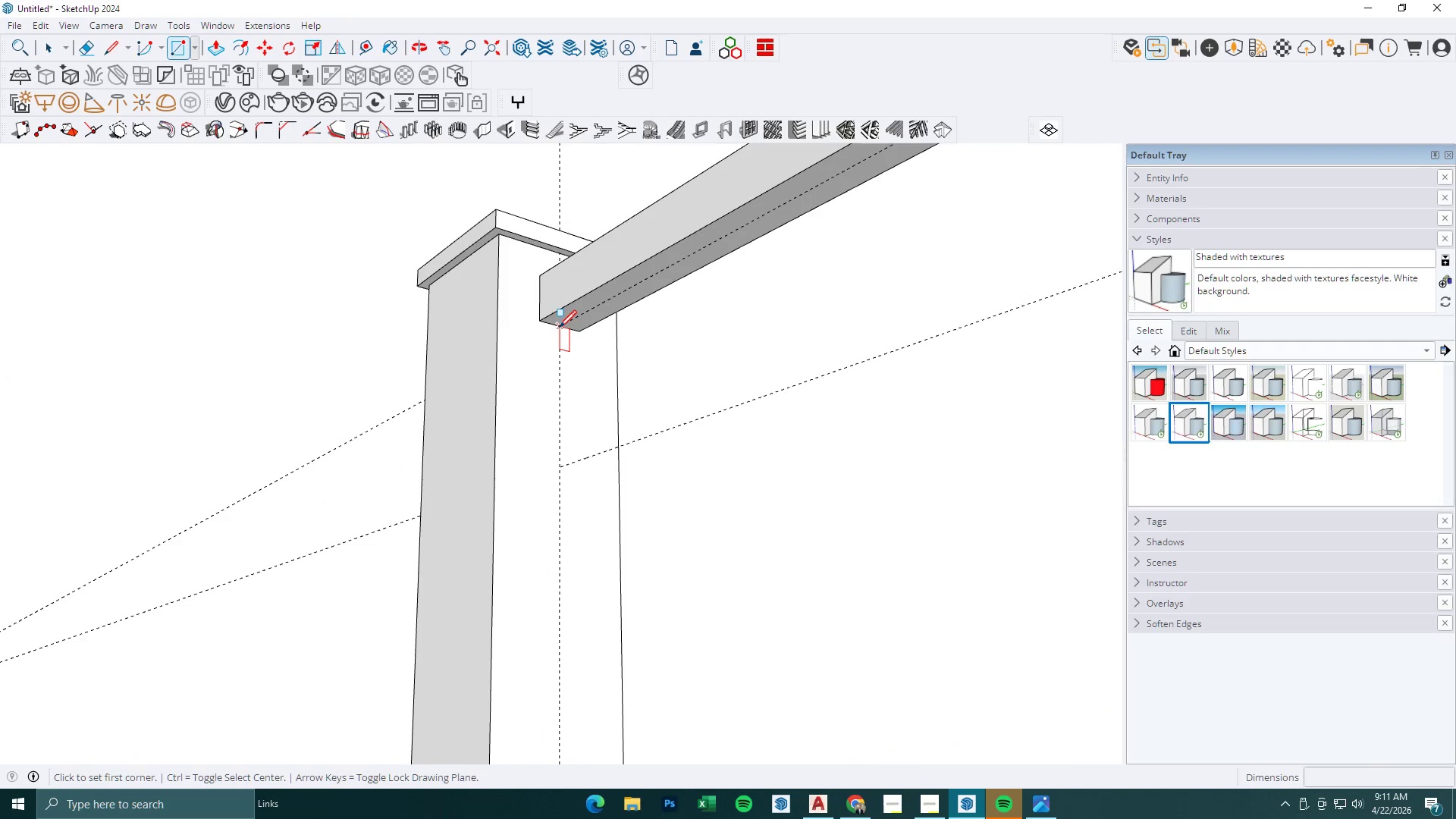 
left_click([560, 326])
 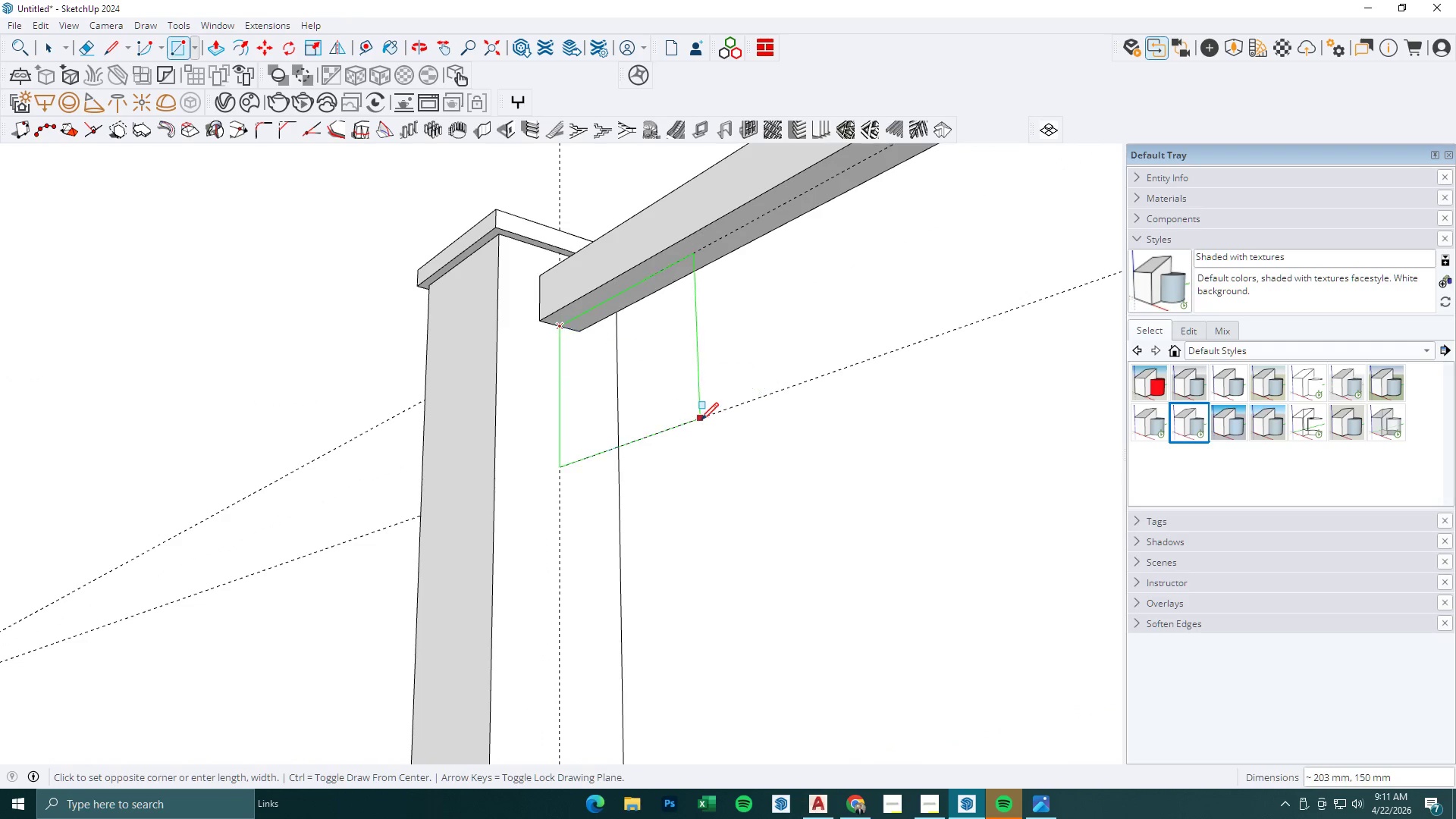 
left_click([701, 421])
 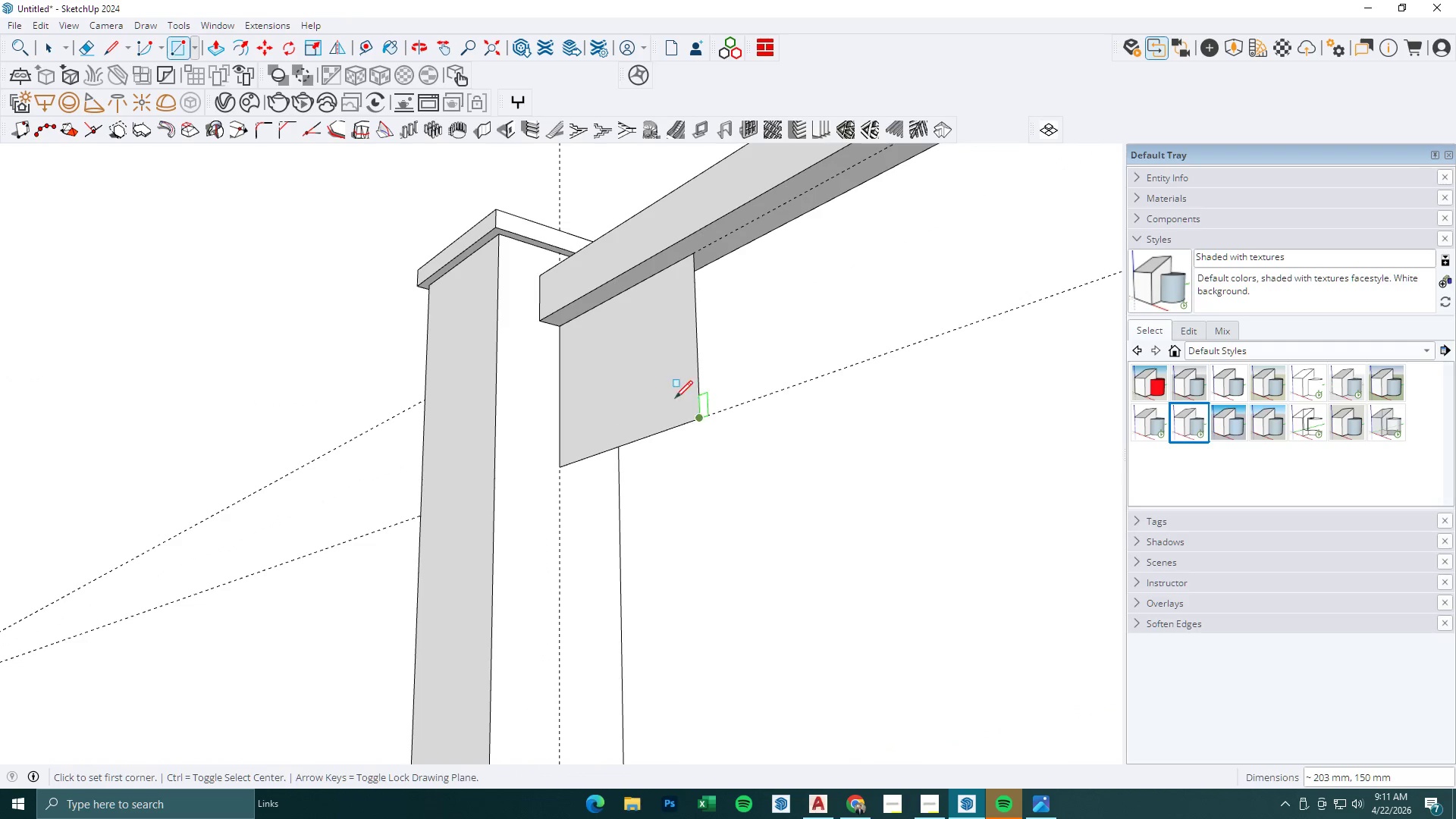 
key(BracketLeft)
 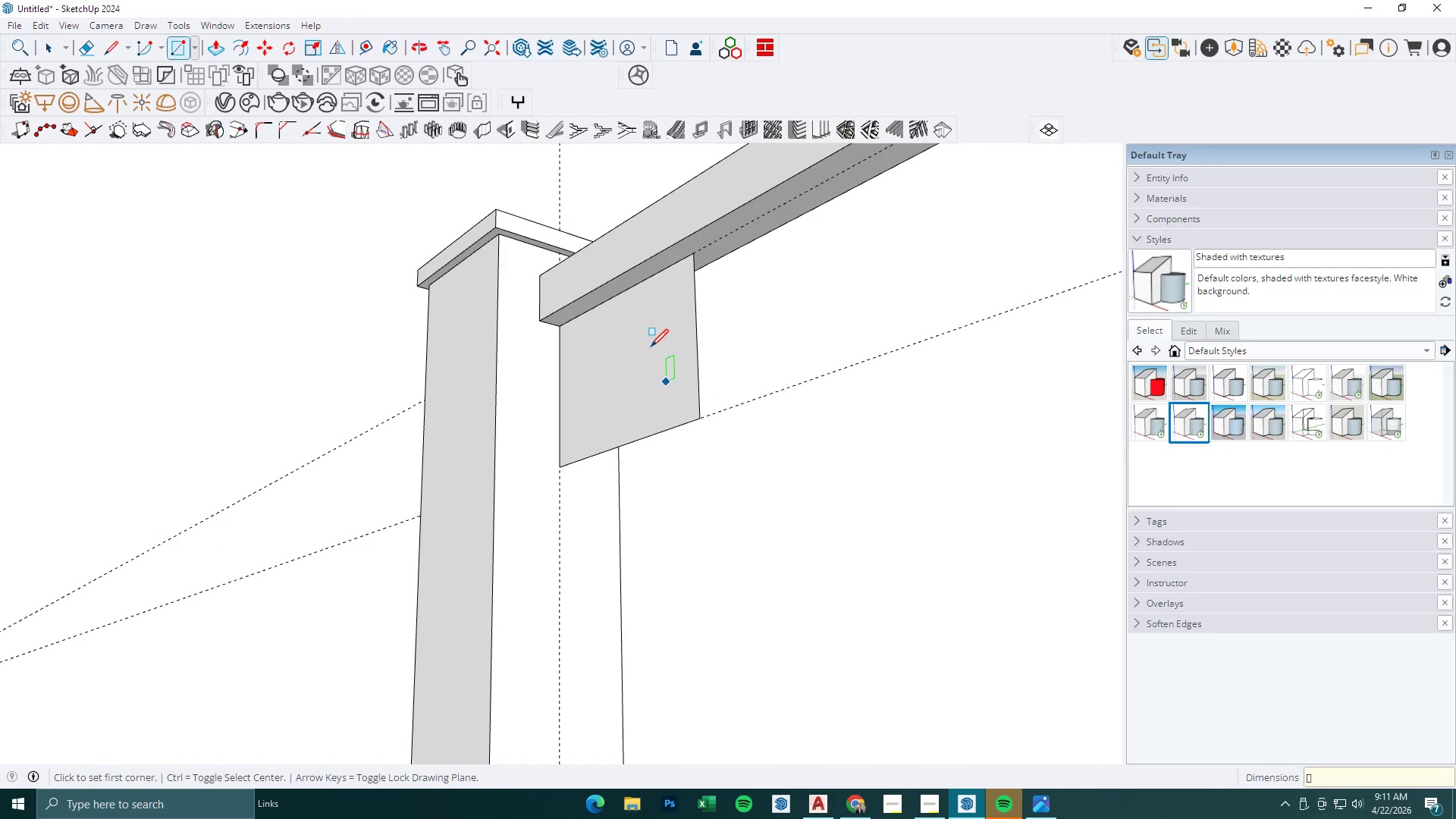 
key(P)
 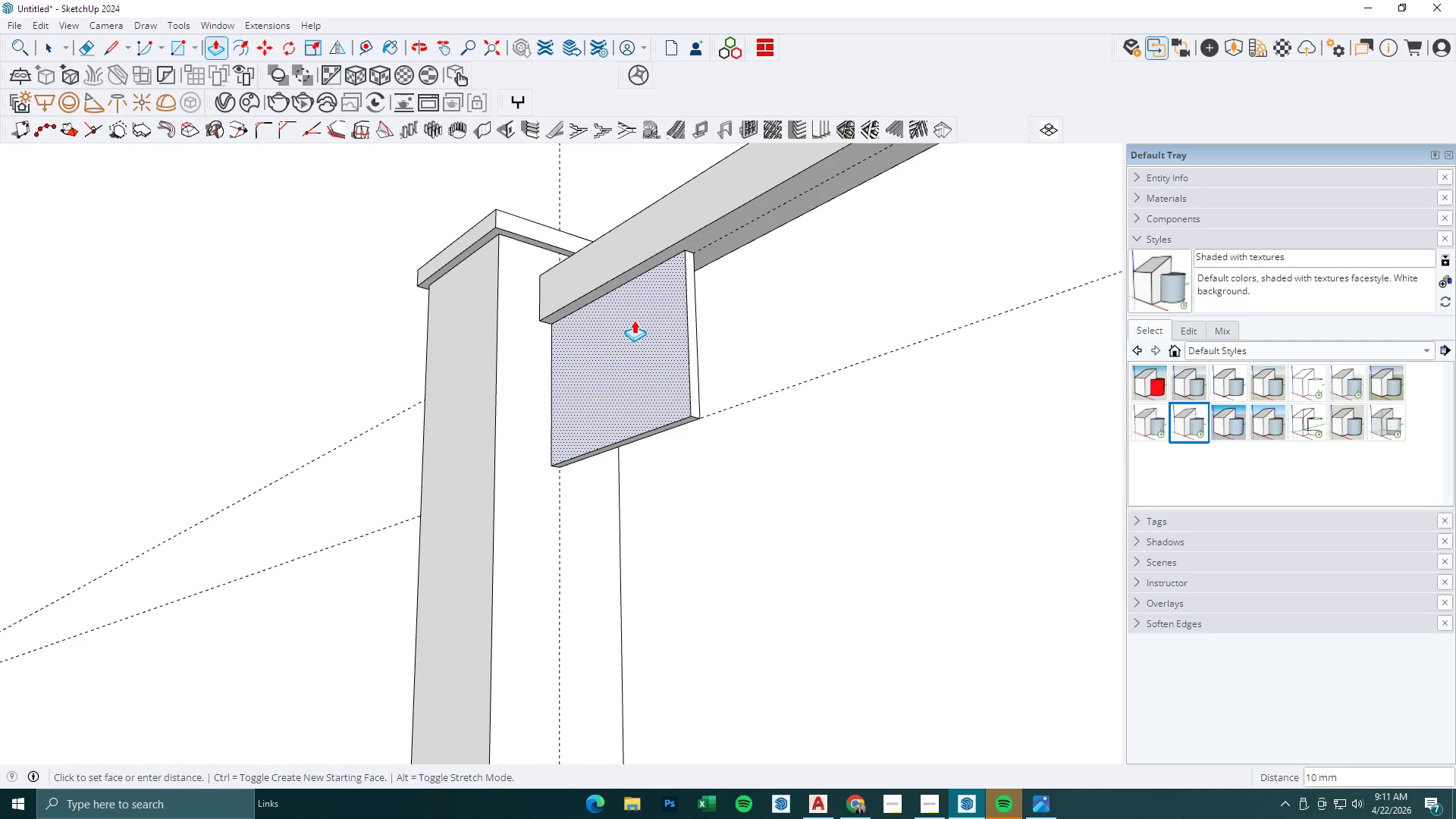 
key(Numpad1)
 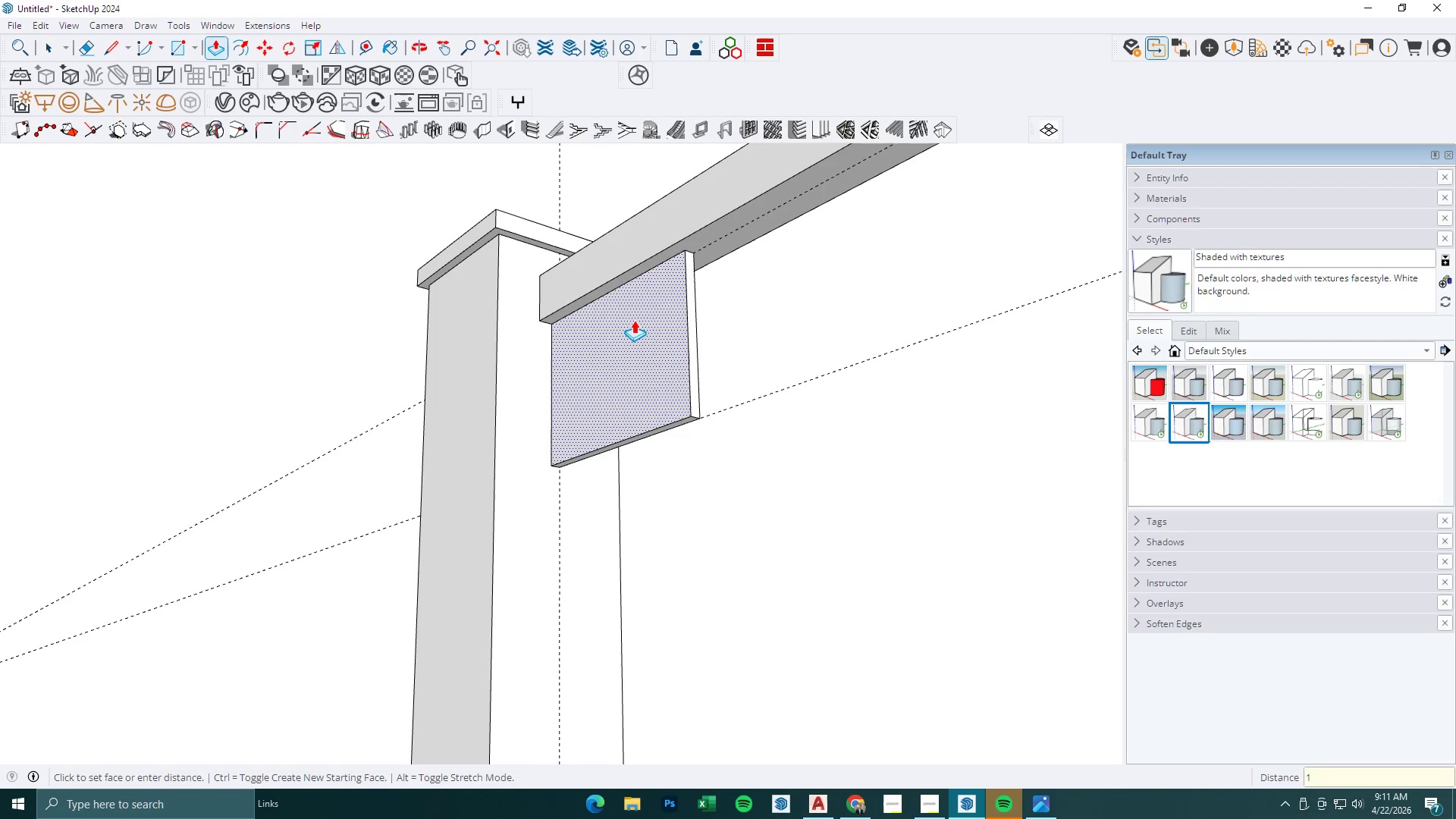 
key(Numpad8)
 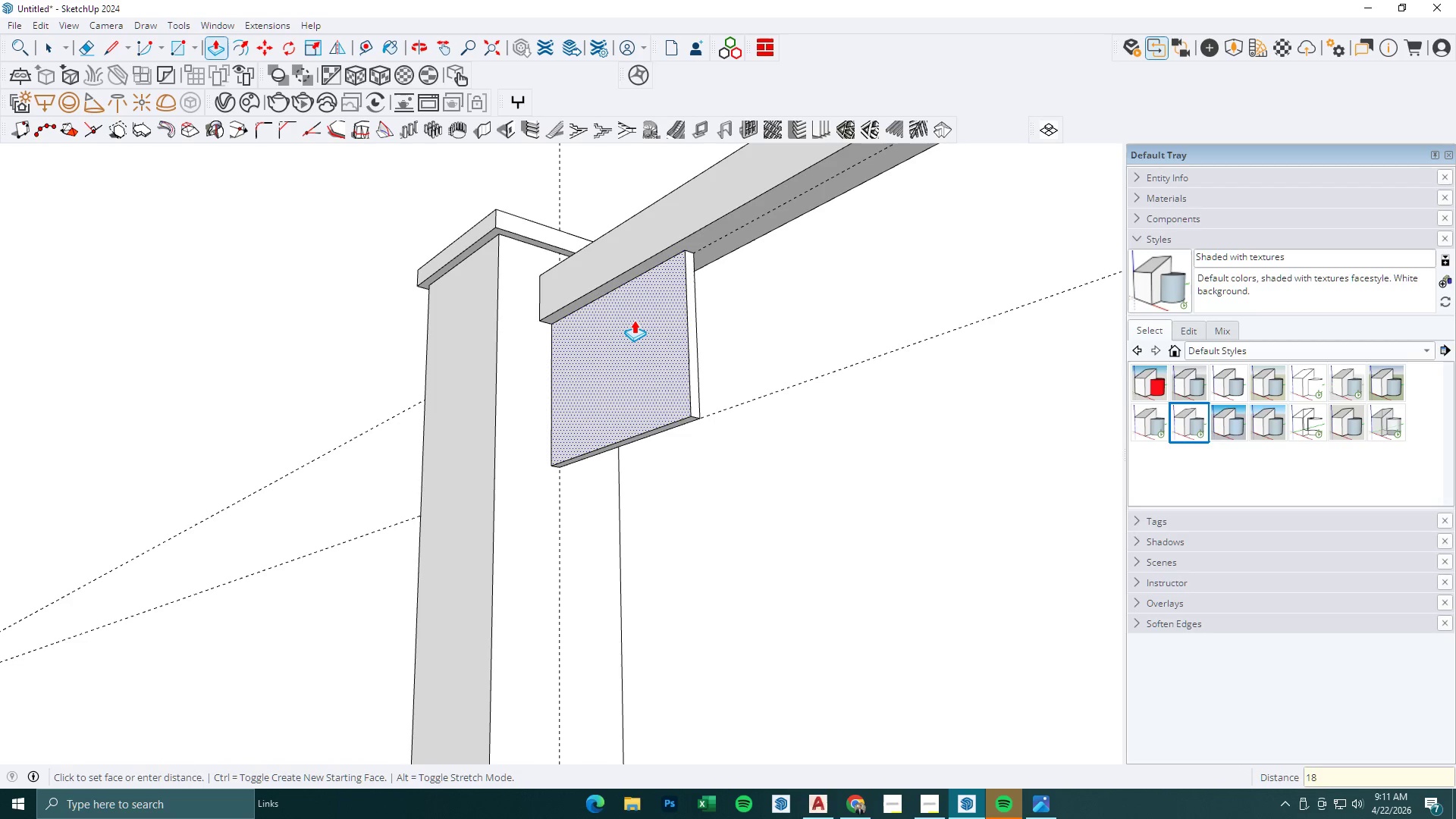 
key(Backspace)
 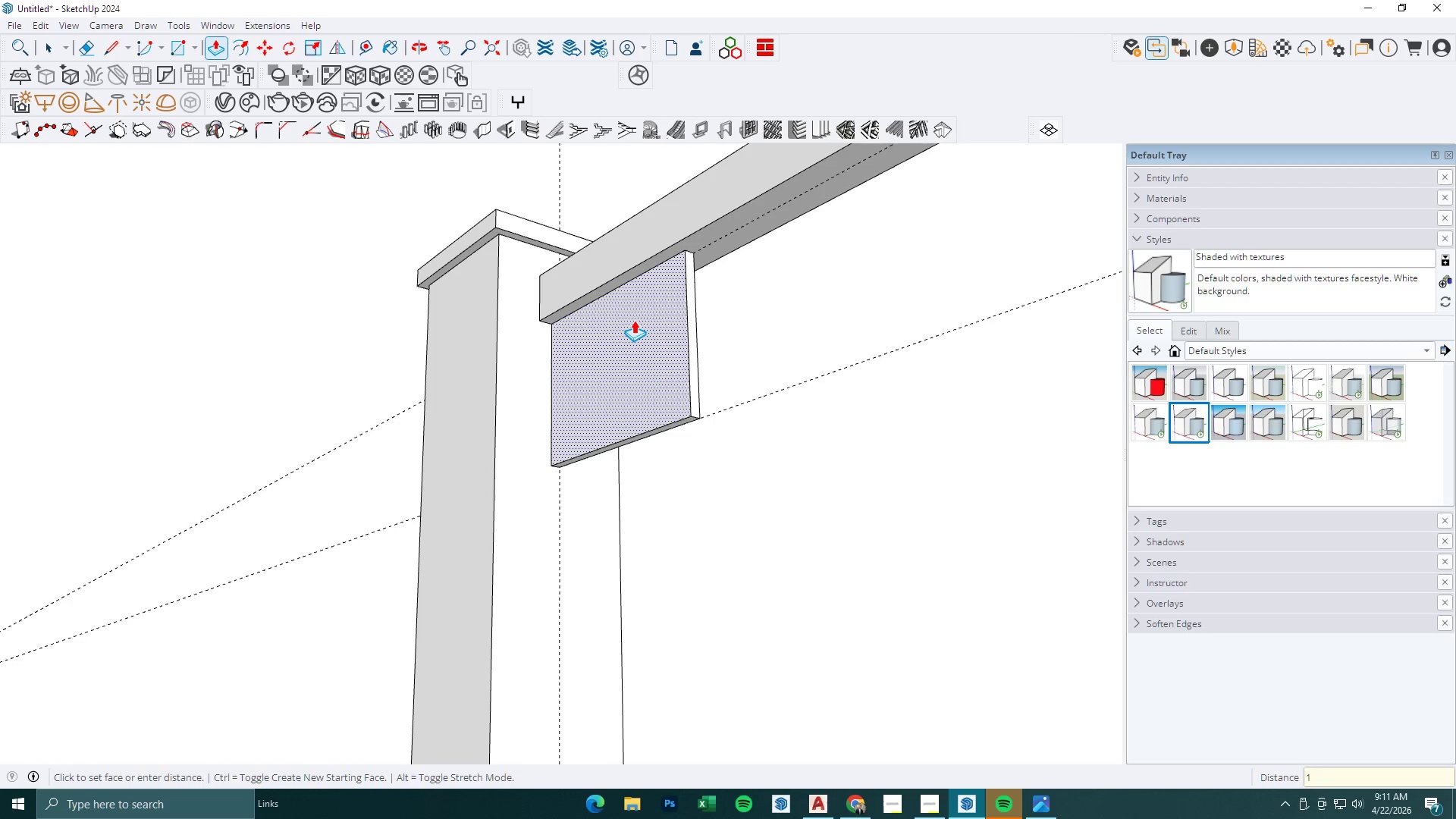 
key(Numpad2)
 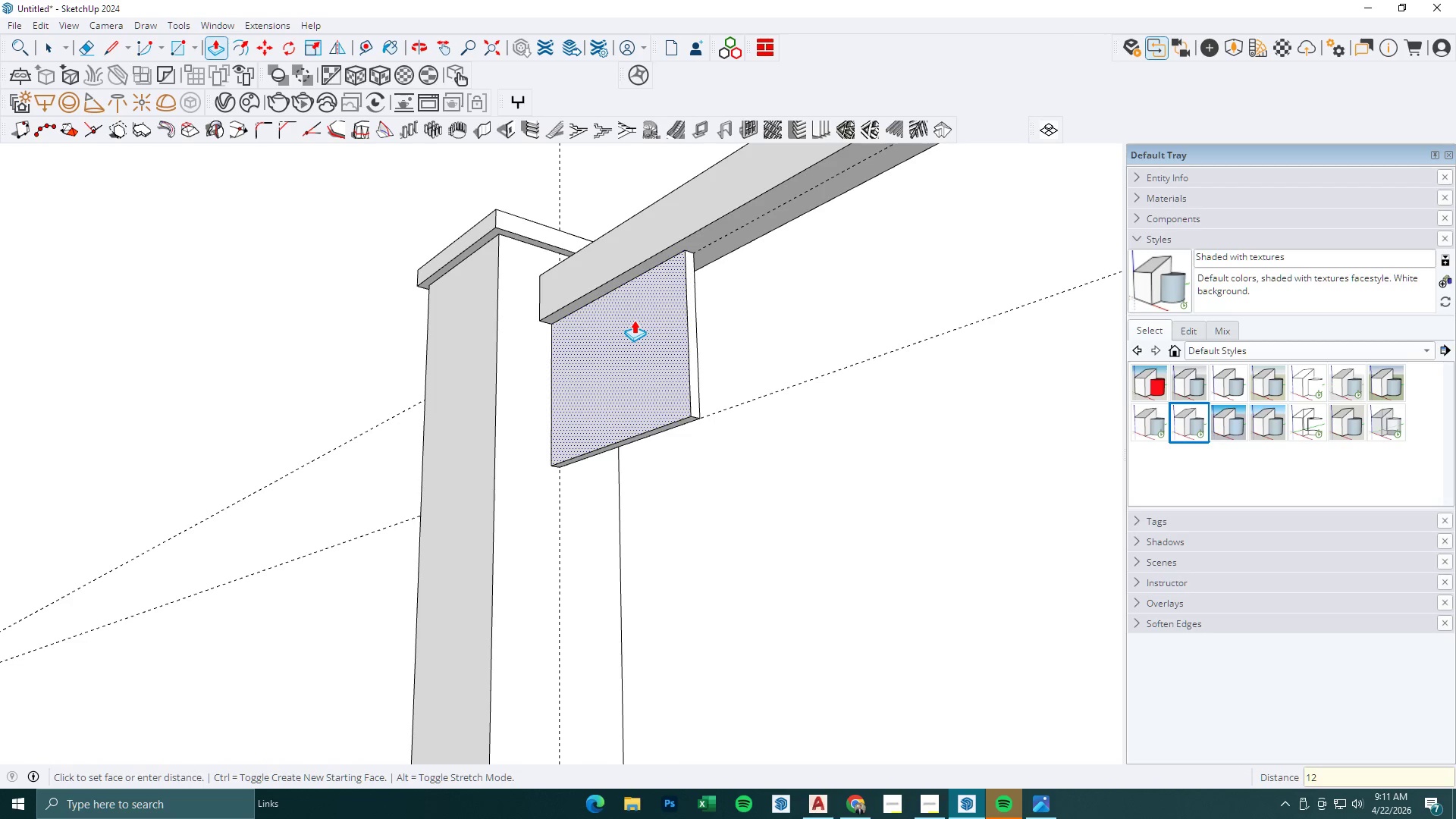 
key(Backspace)
 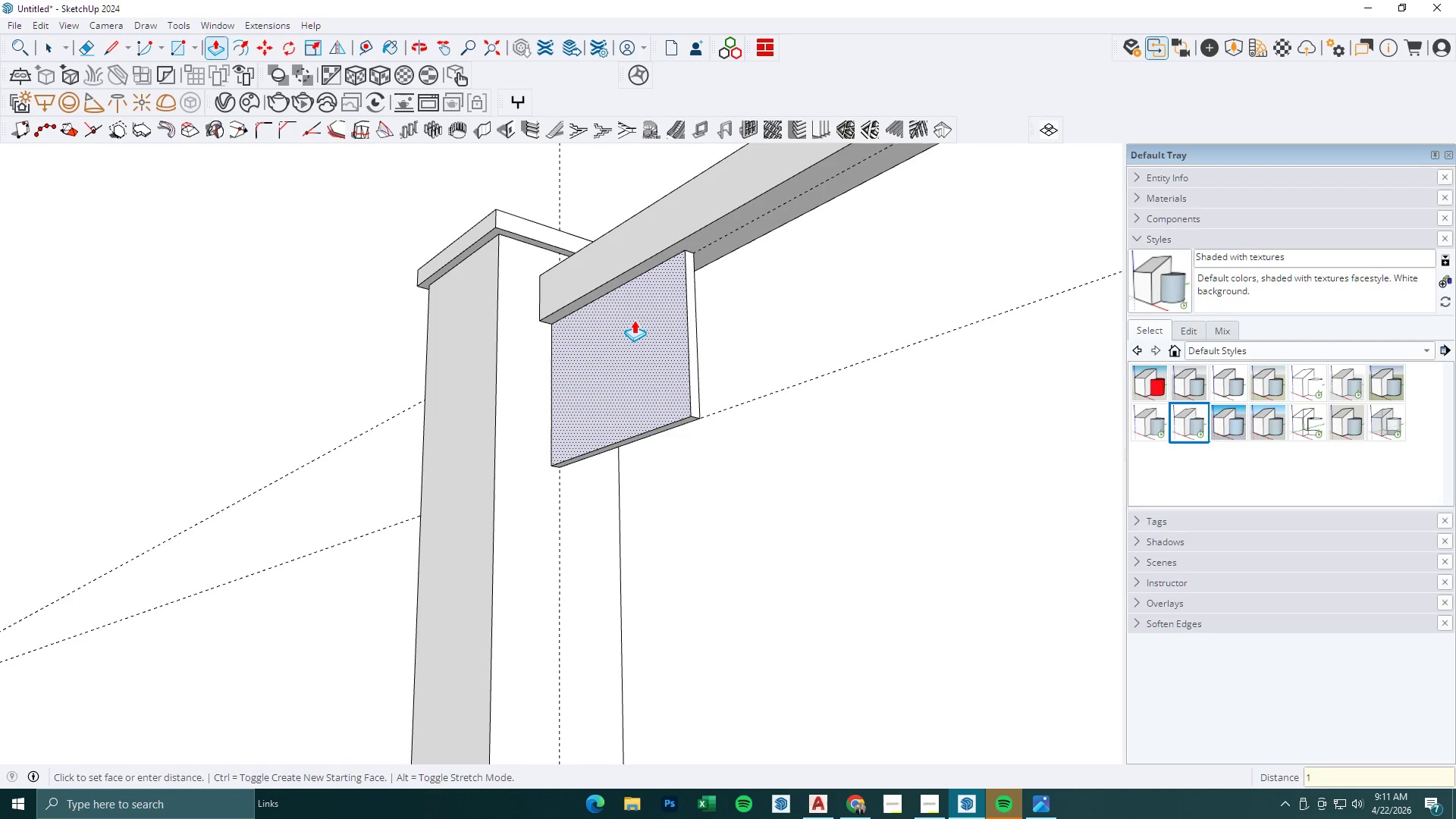 
key(Numpad8)
 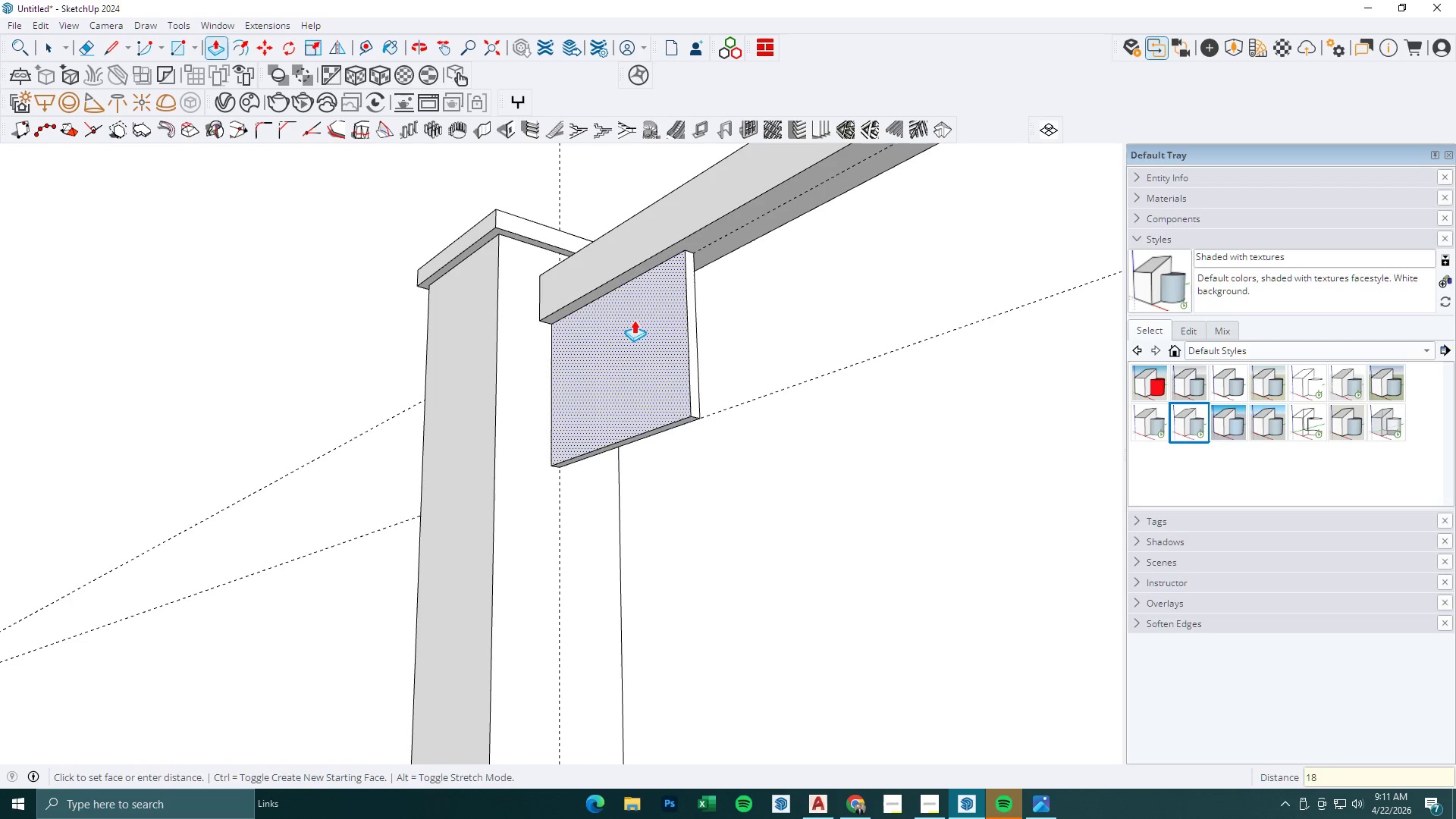 
key(NumpadEnter)
 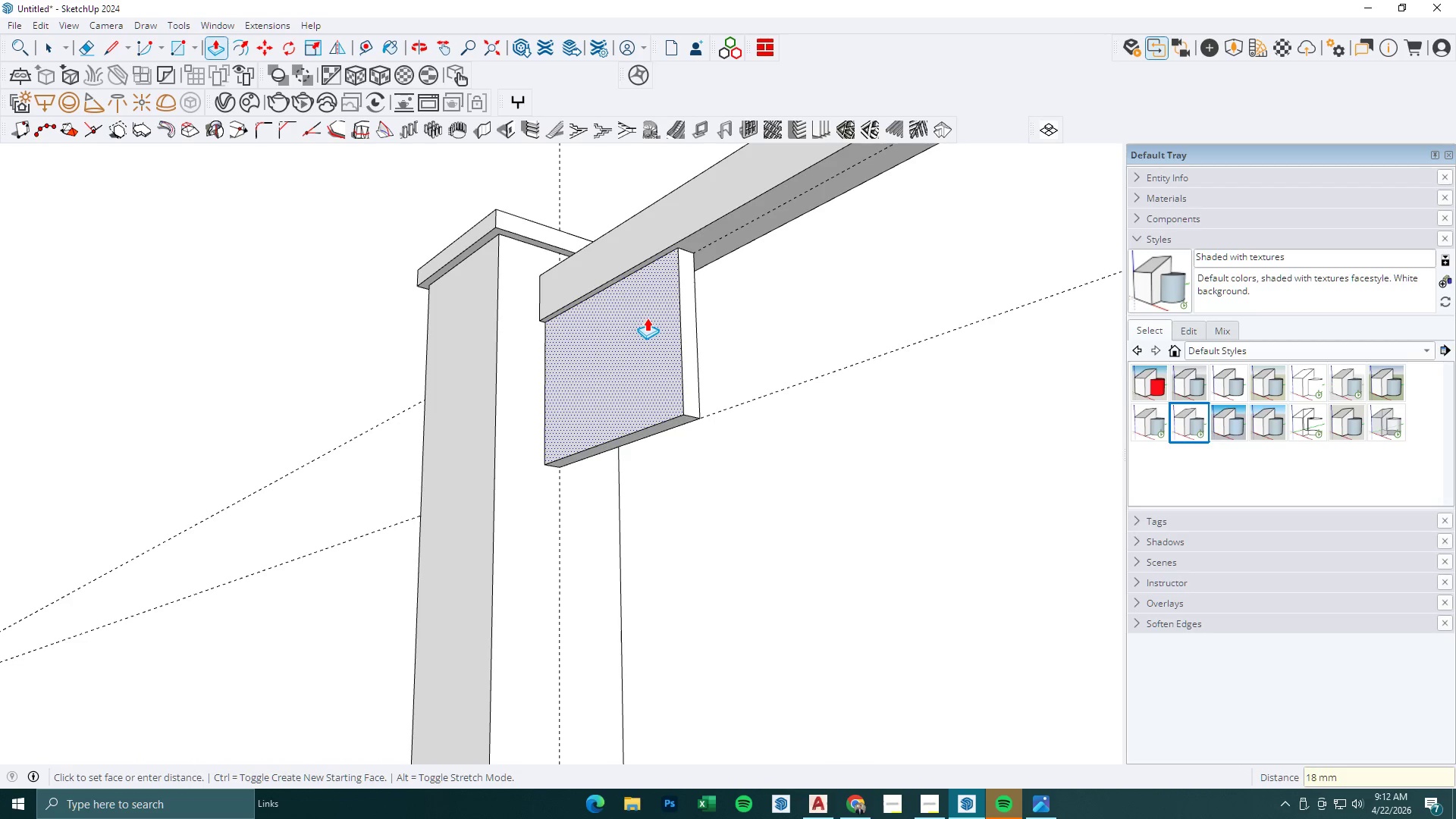 
key(Control+Z)
 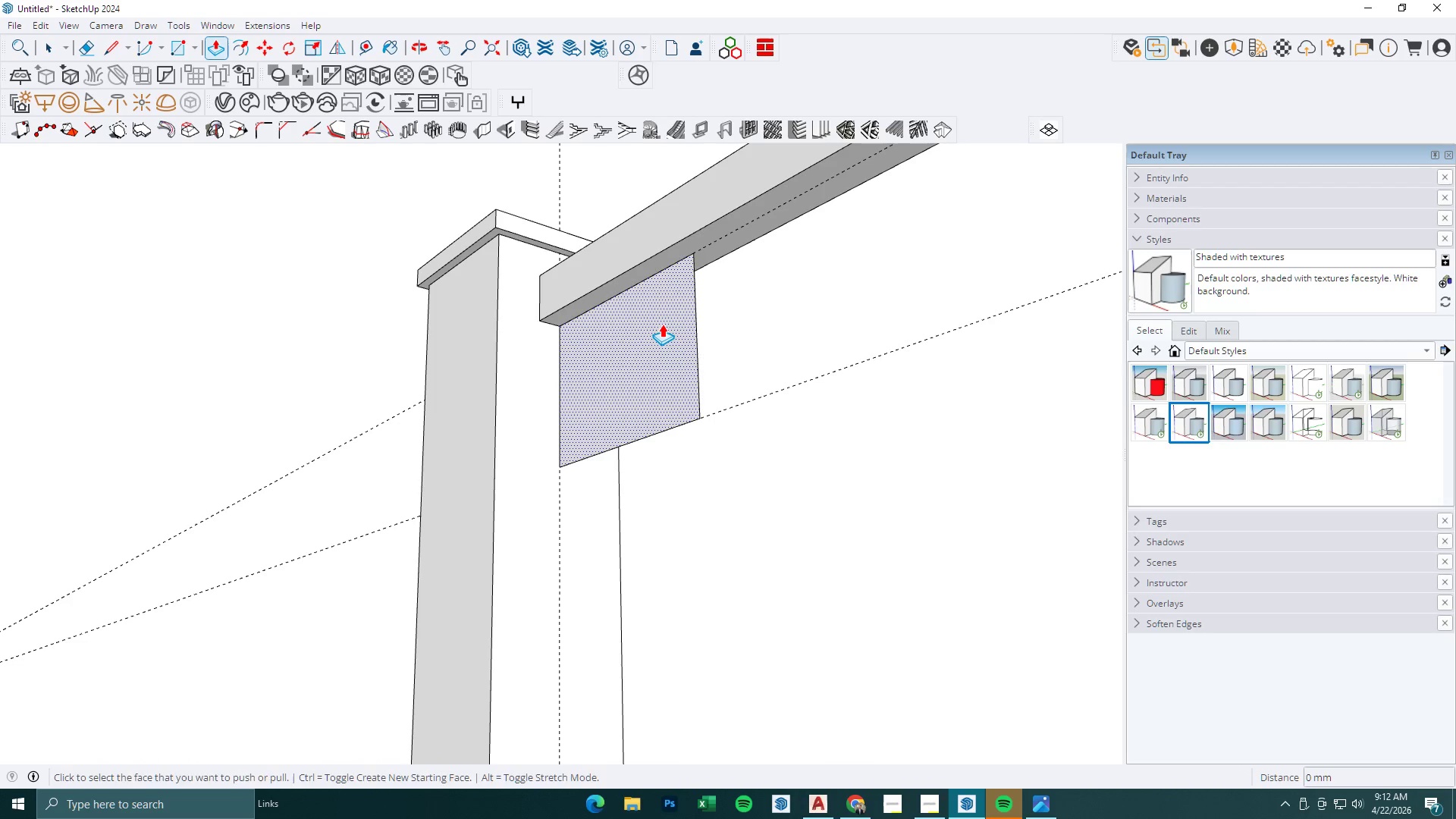 
left_click([662, 324])
 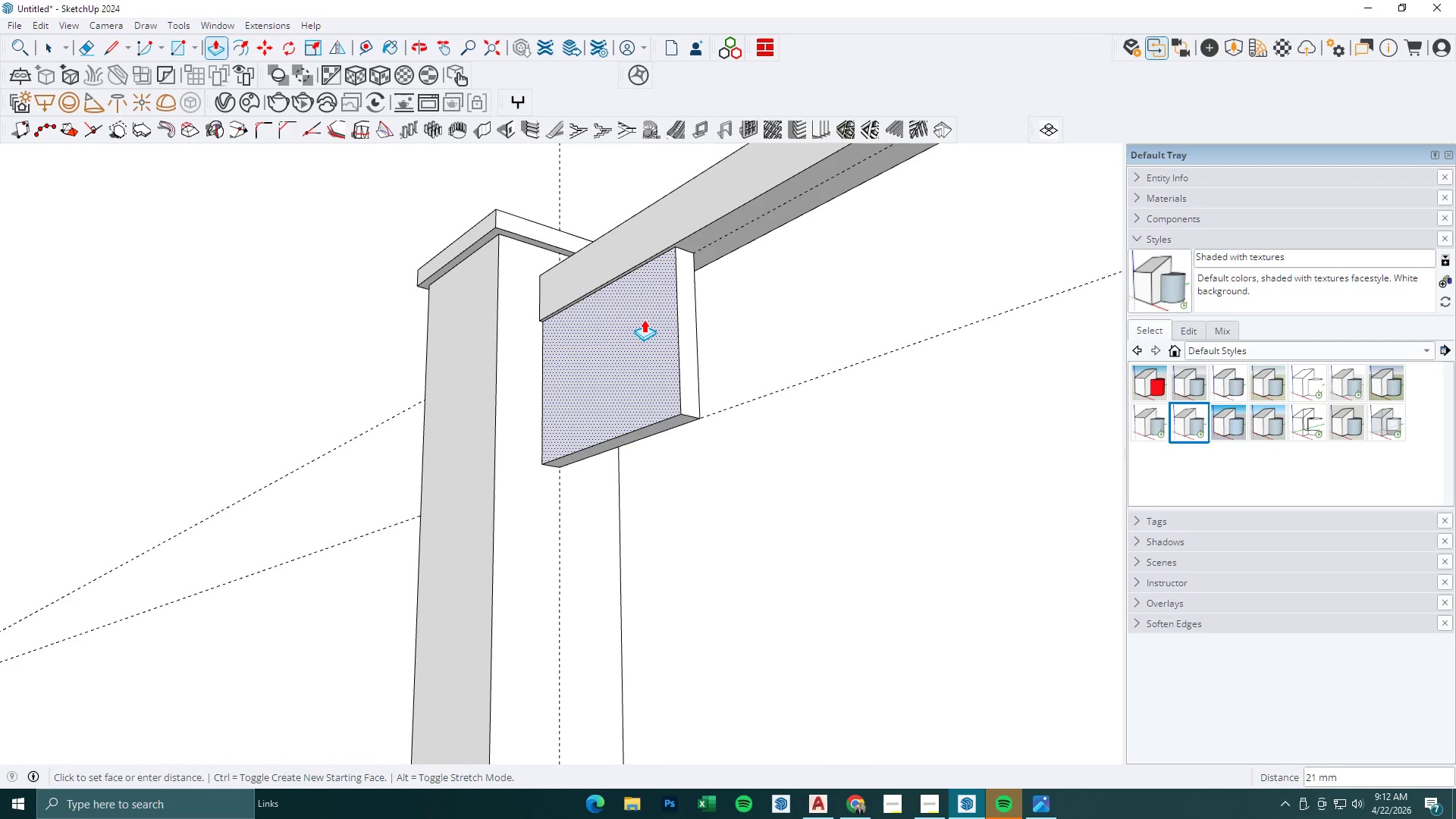 
key(Numpad1)
 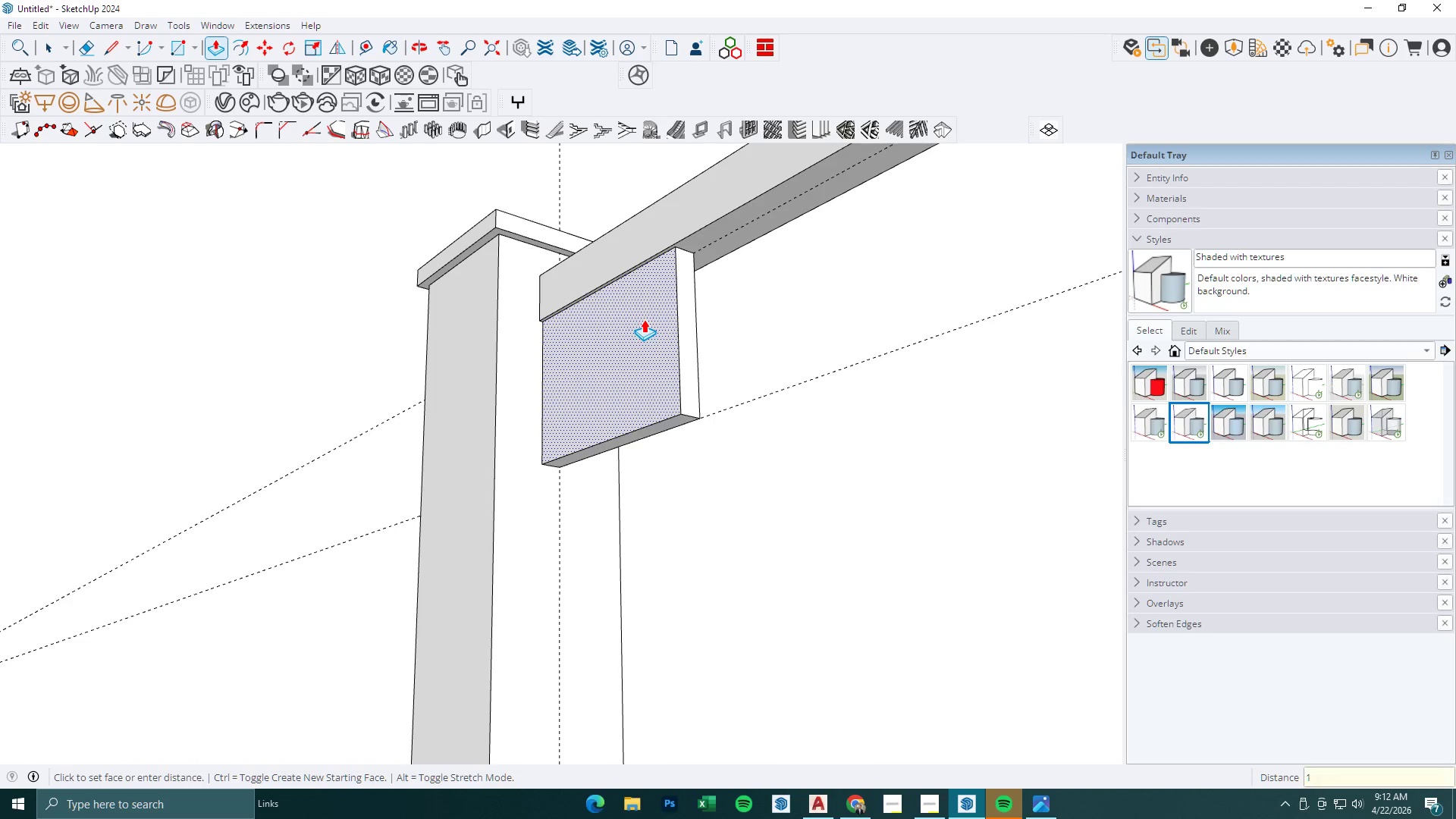 
key(Numpad2)
 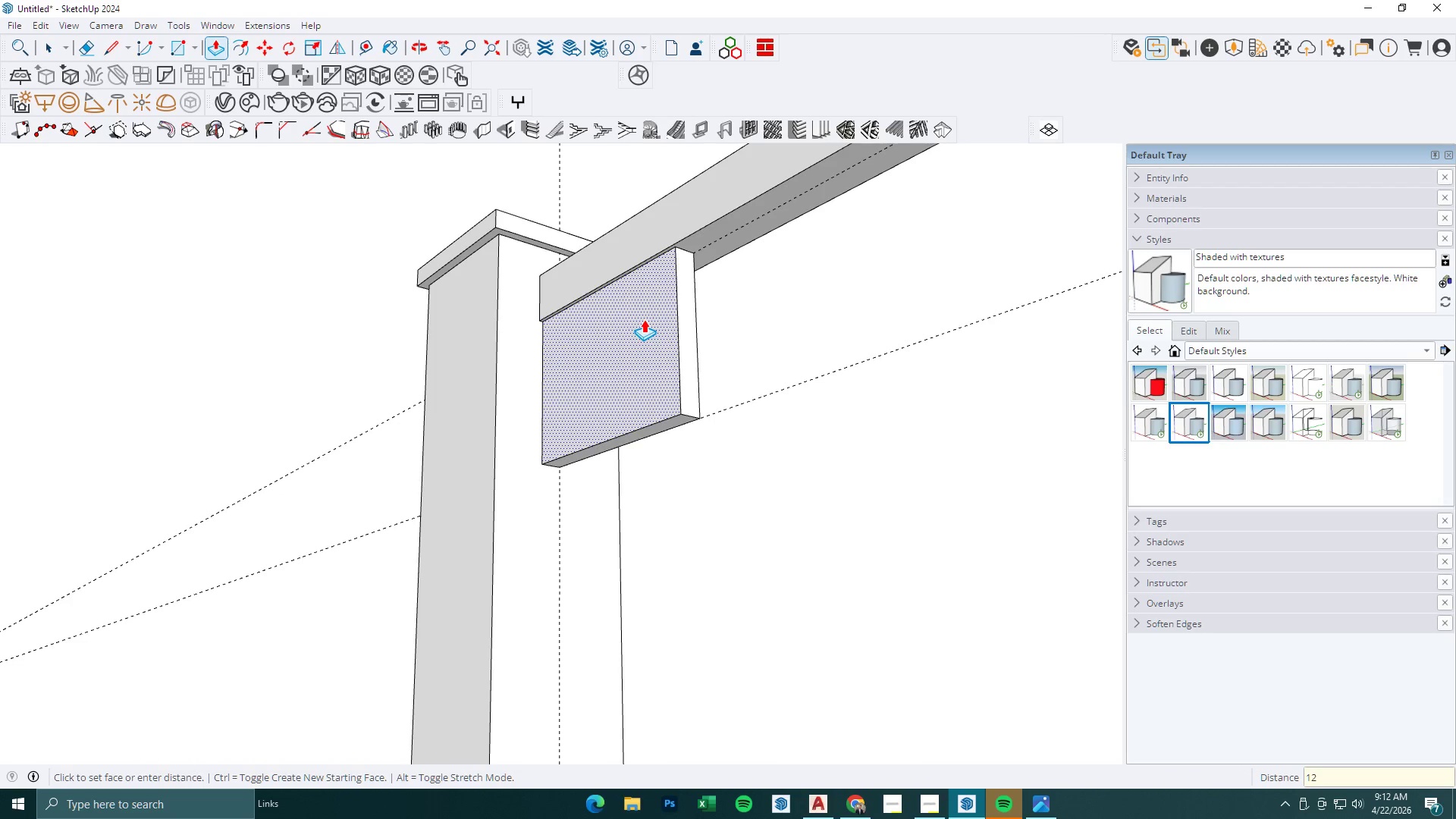 
key(NumpadEnter)
 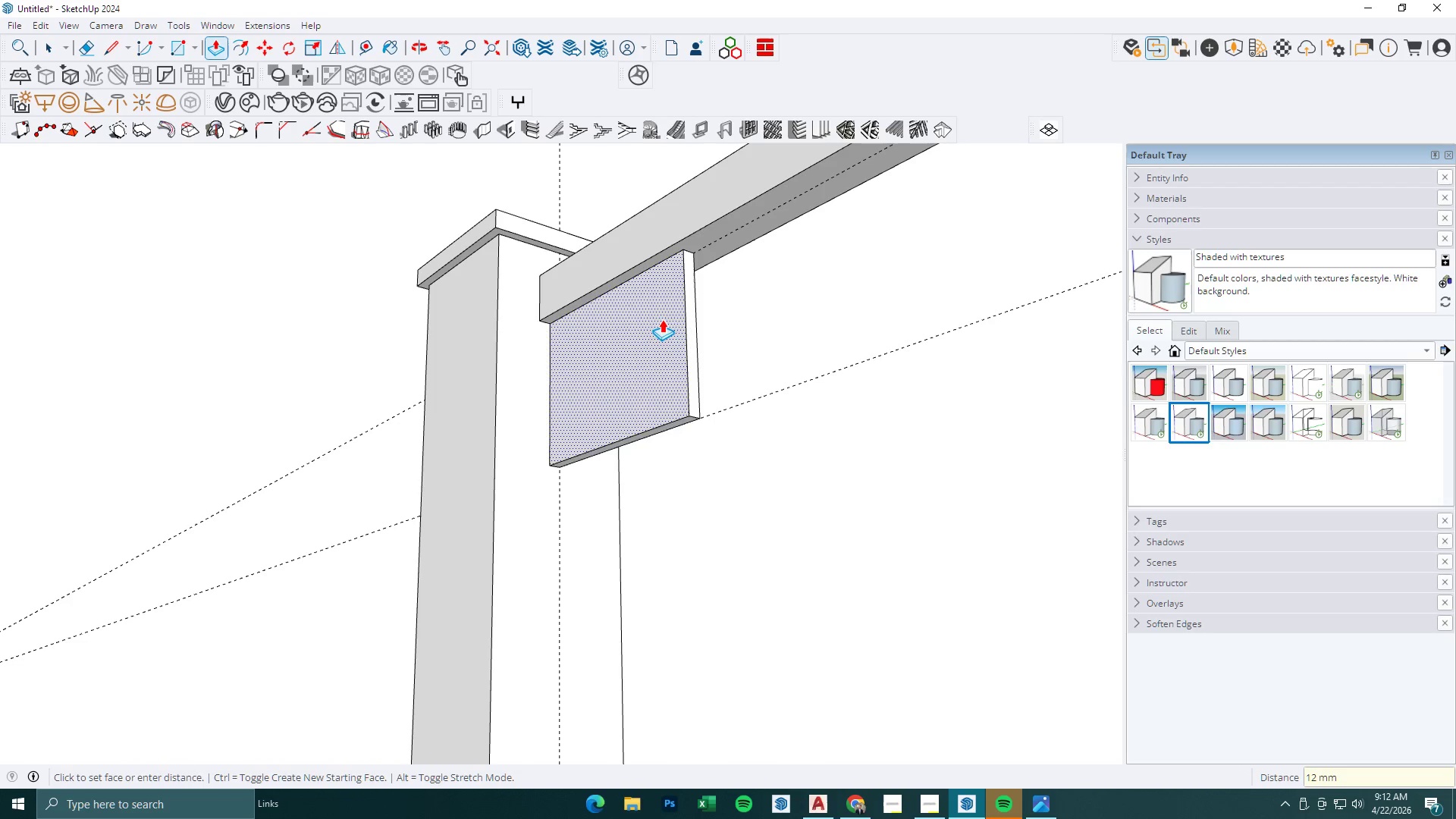 
key(Space)
 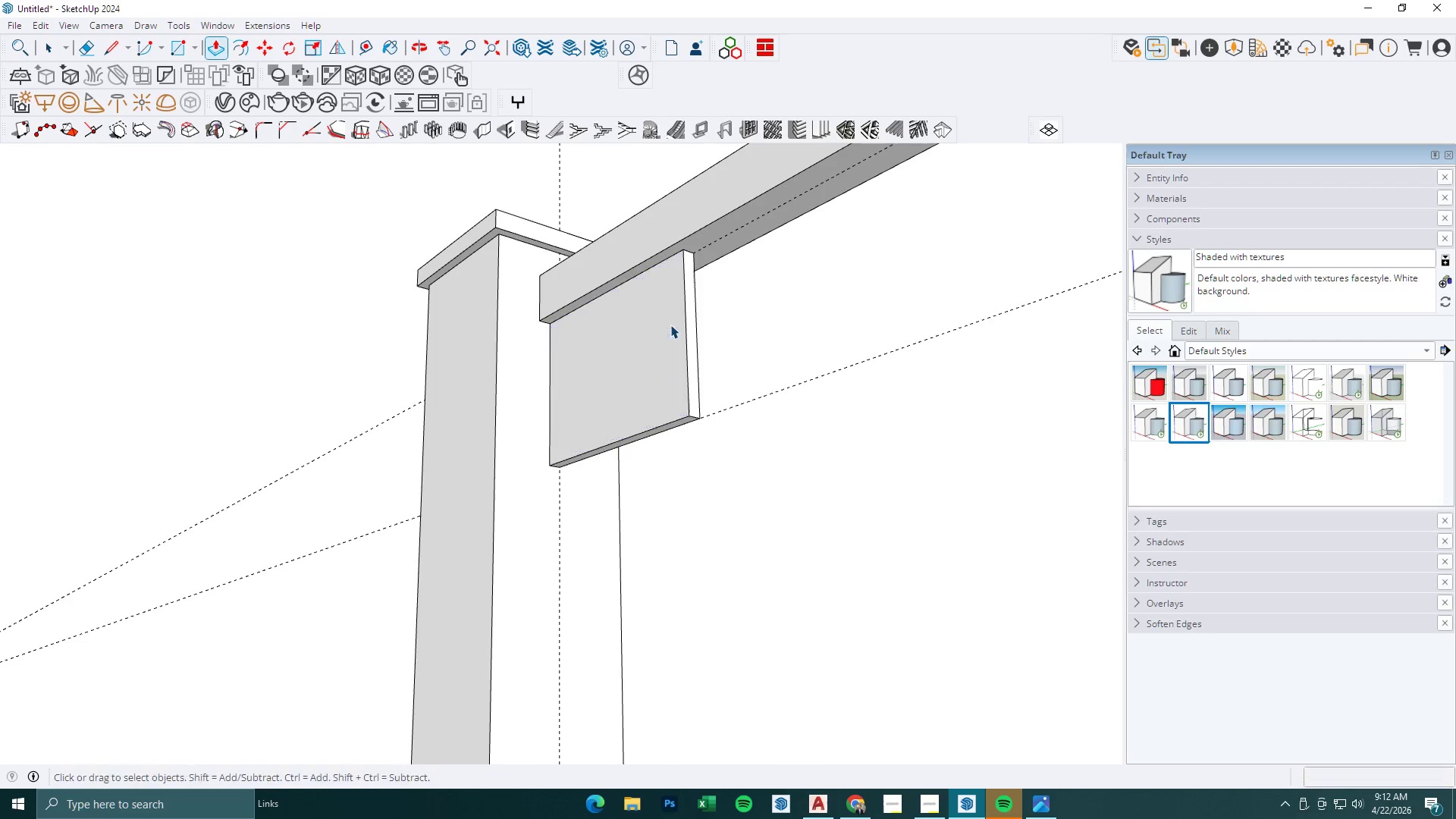 
key(Escape)
 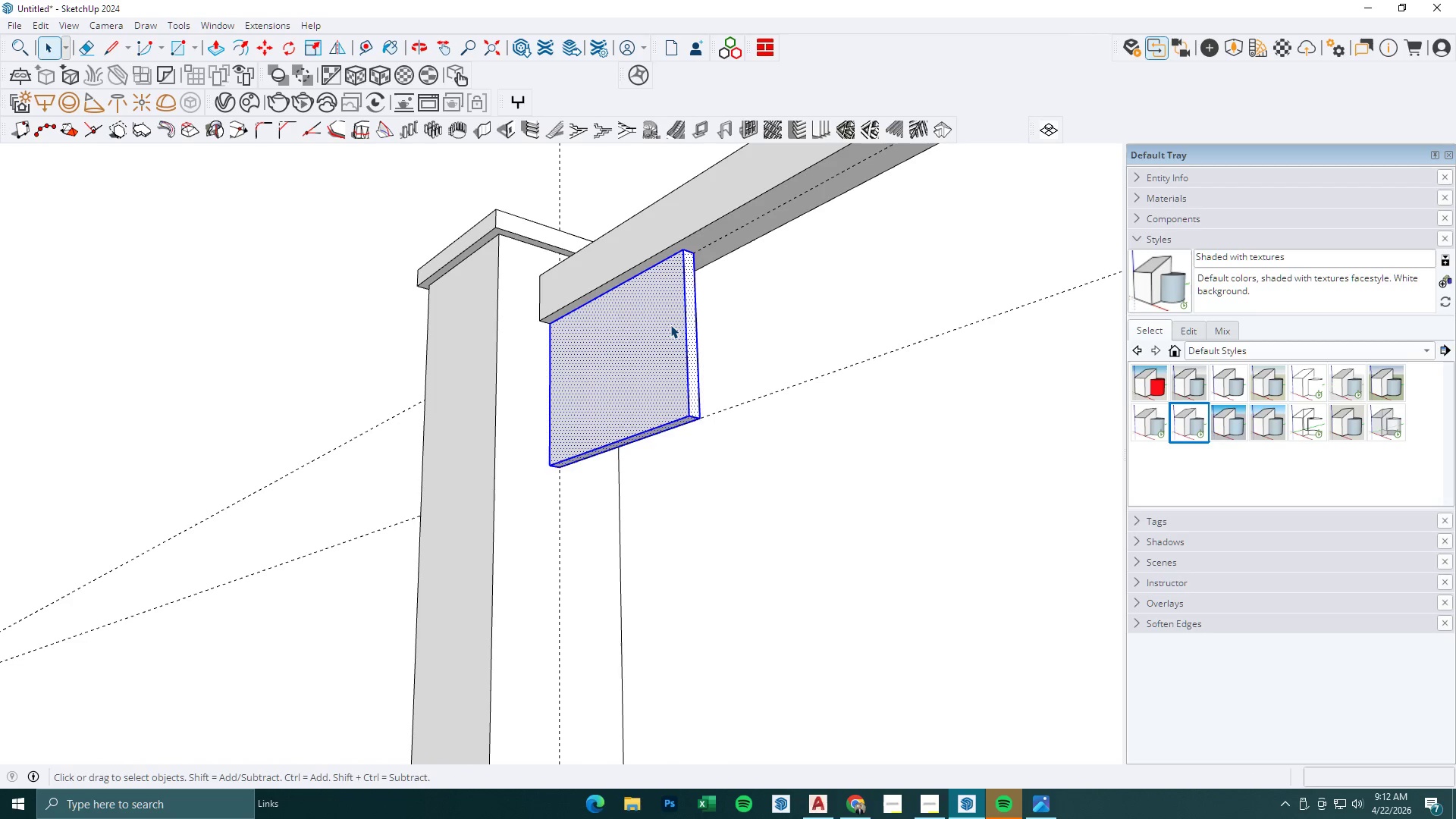 
left_click([670, 325])
 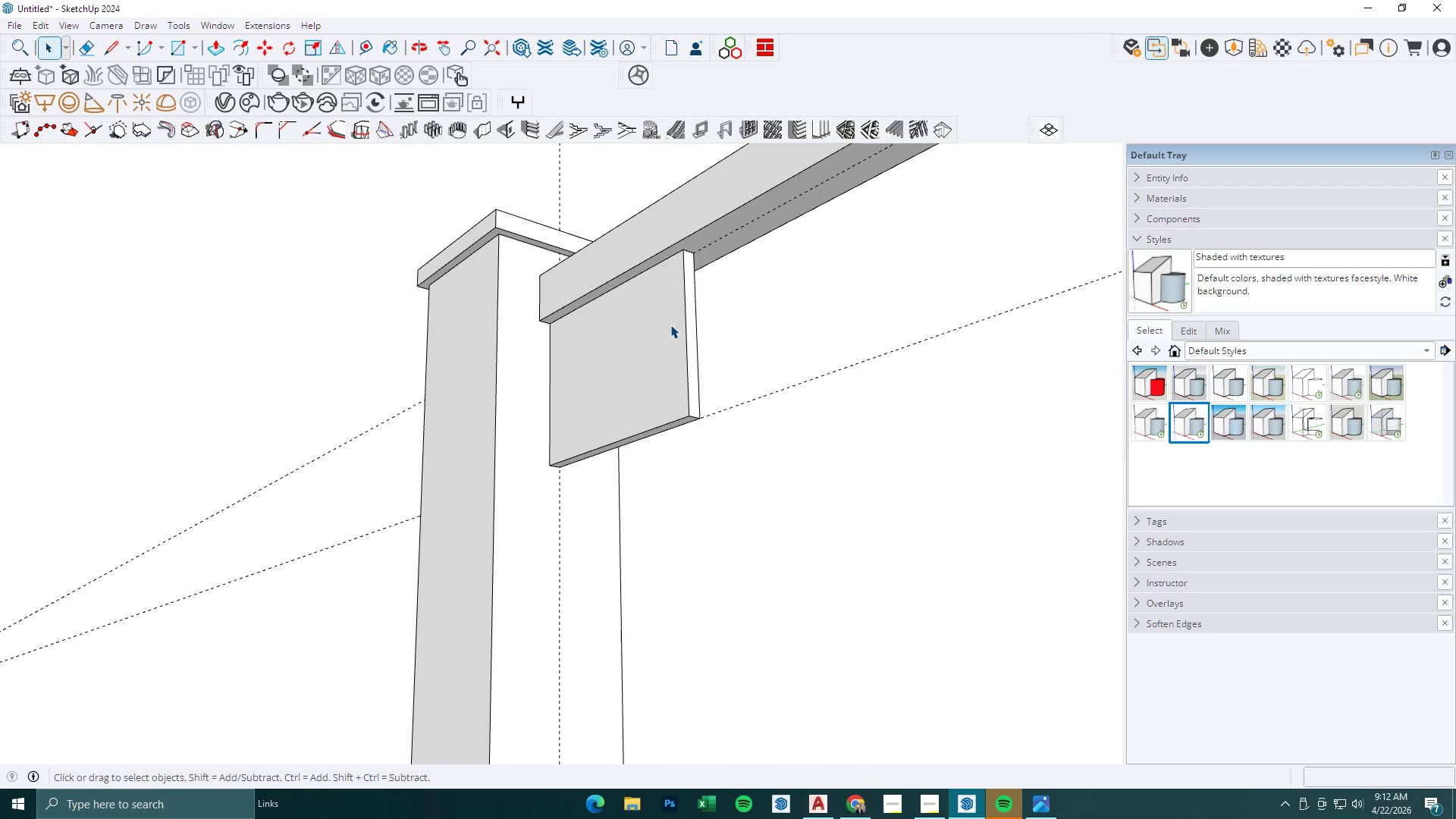 
double_click([670, 325])
 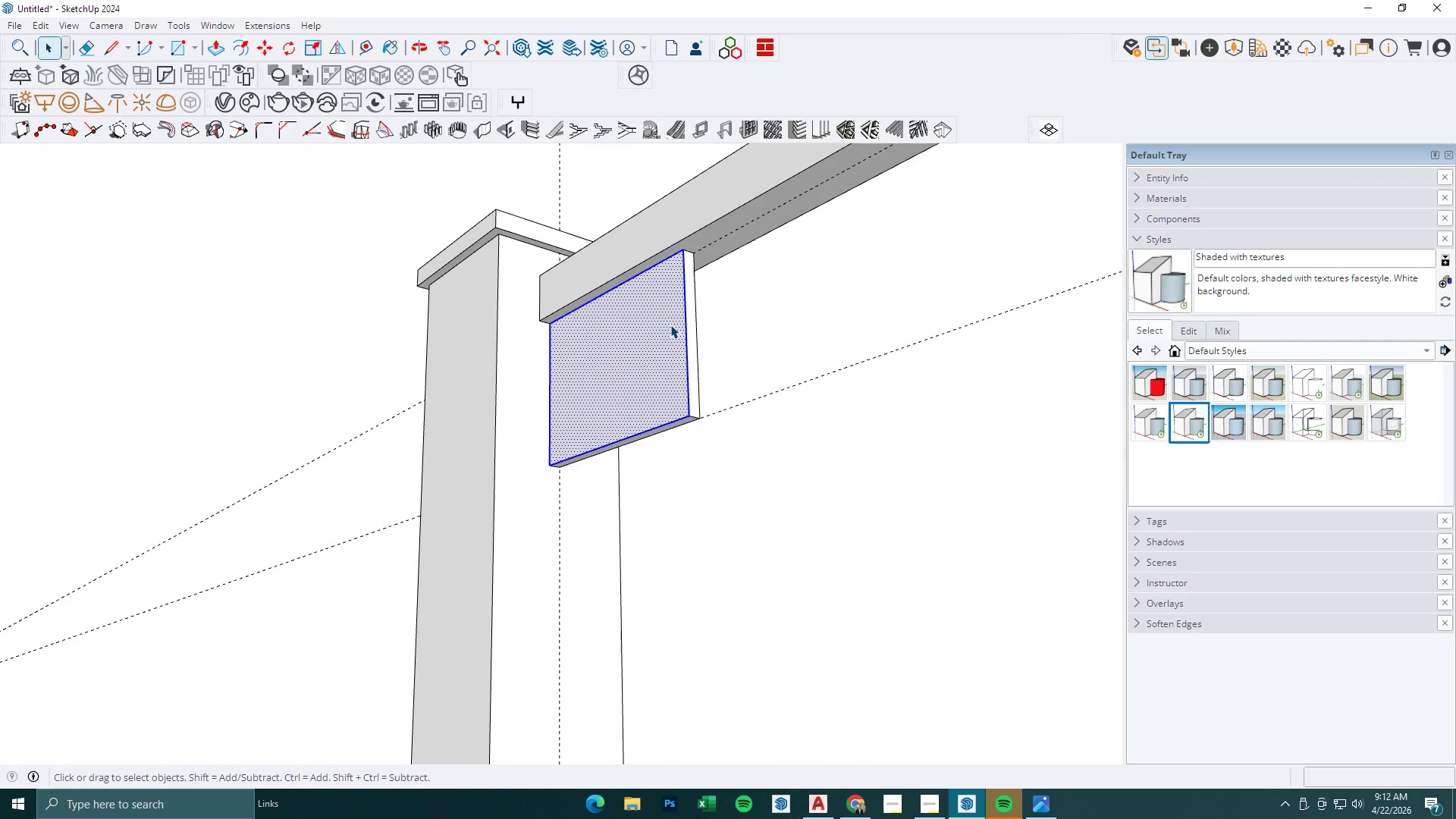 
triple_click([670, 325])
 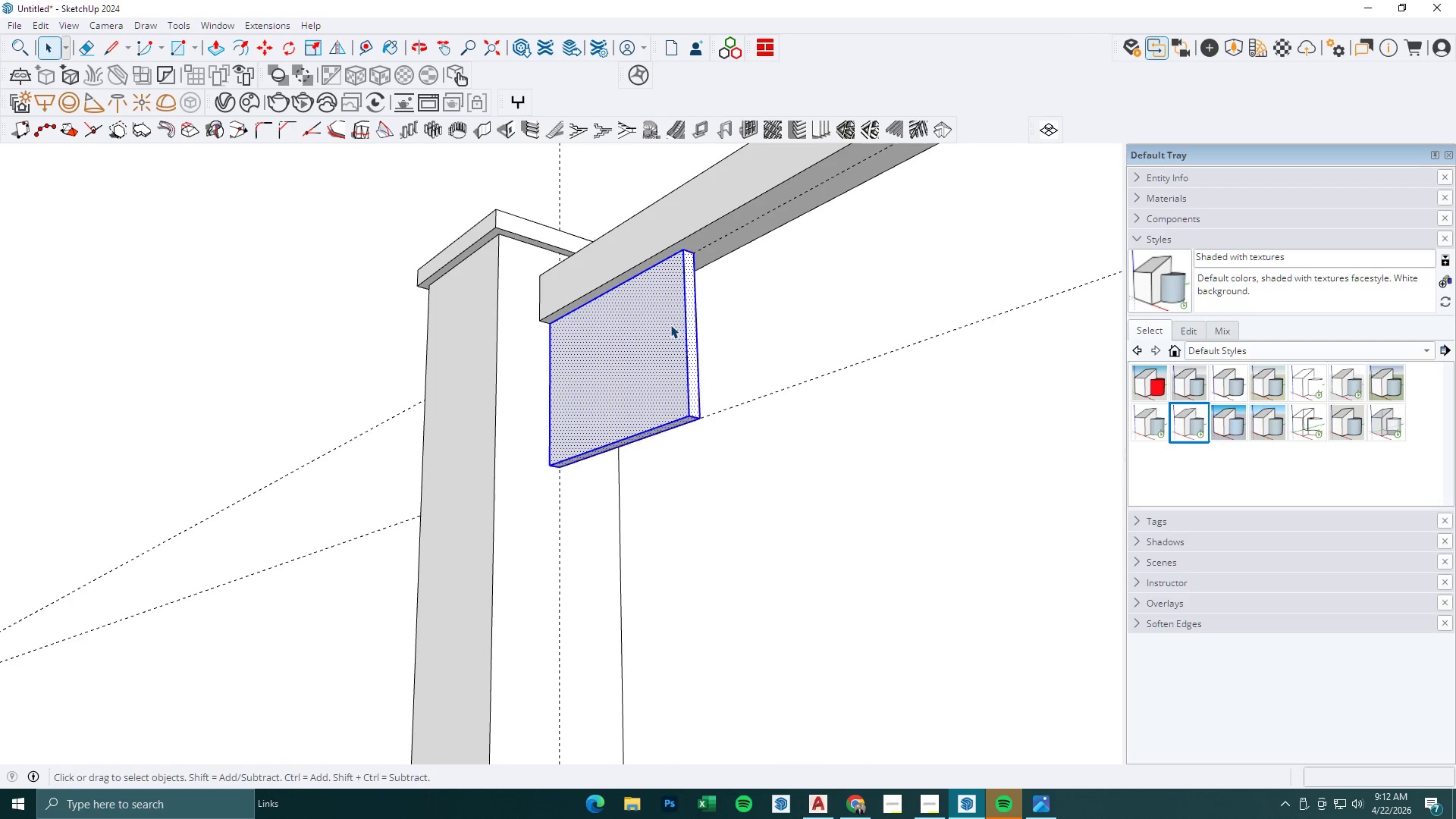 
triple_click([670, 325])
 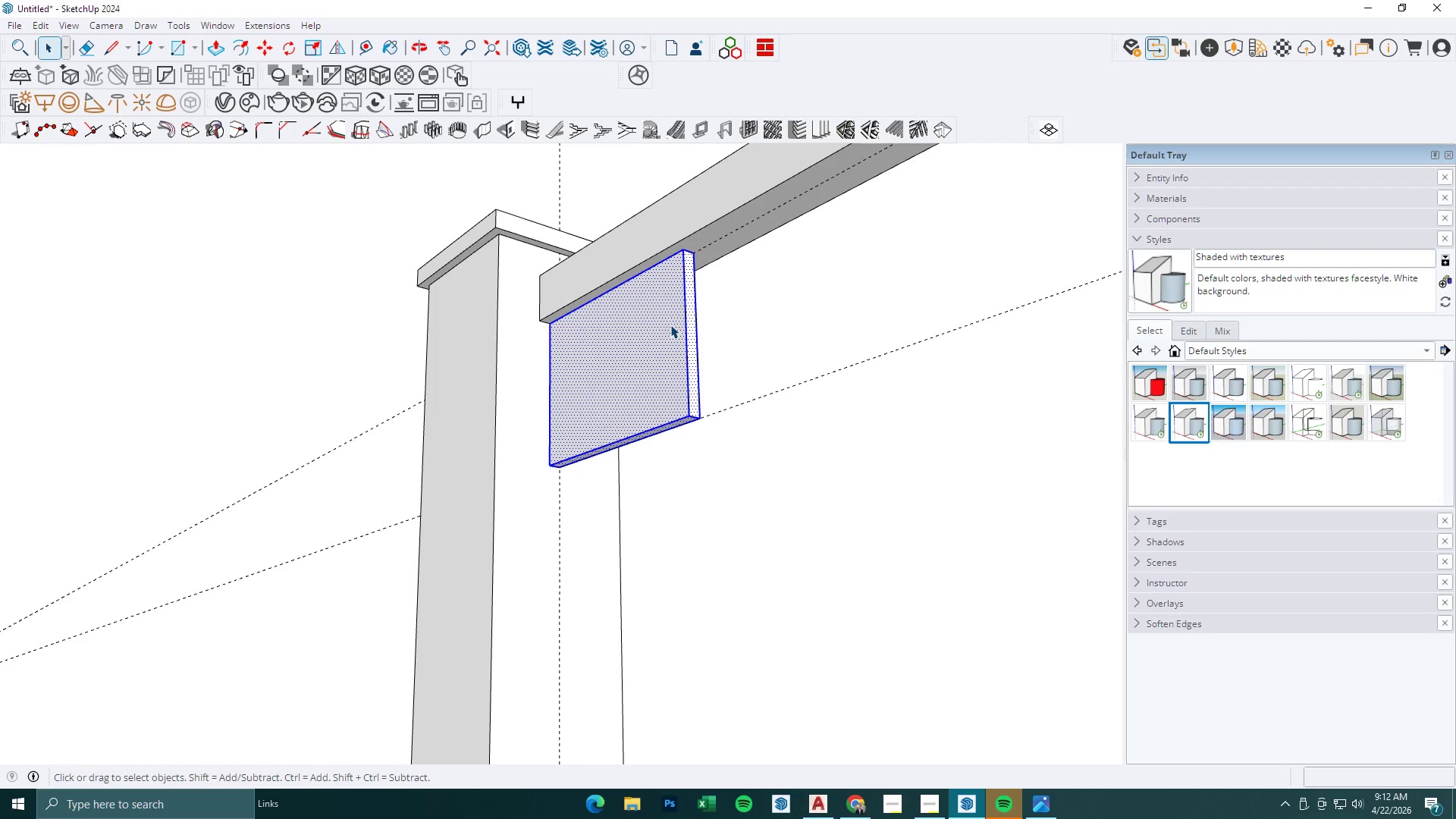 
left_click([693, 333])
 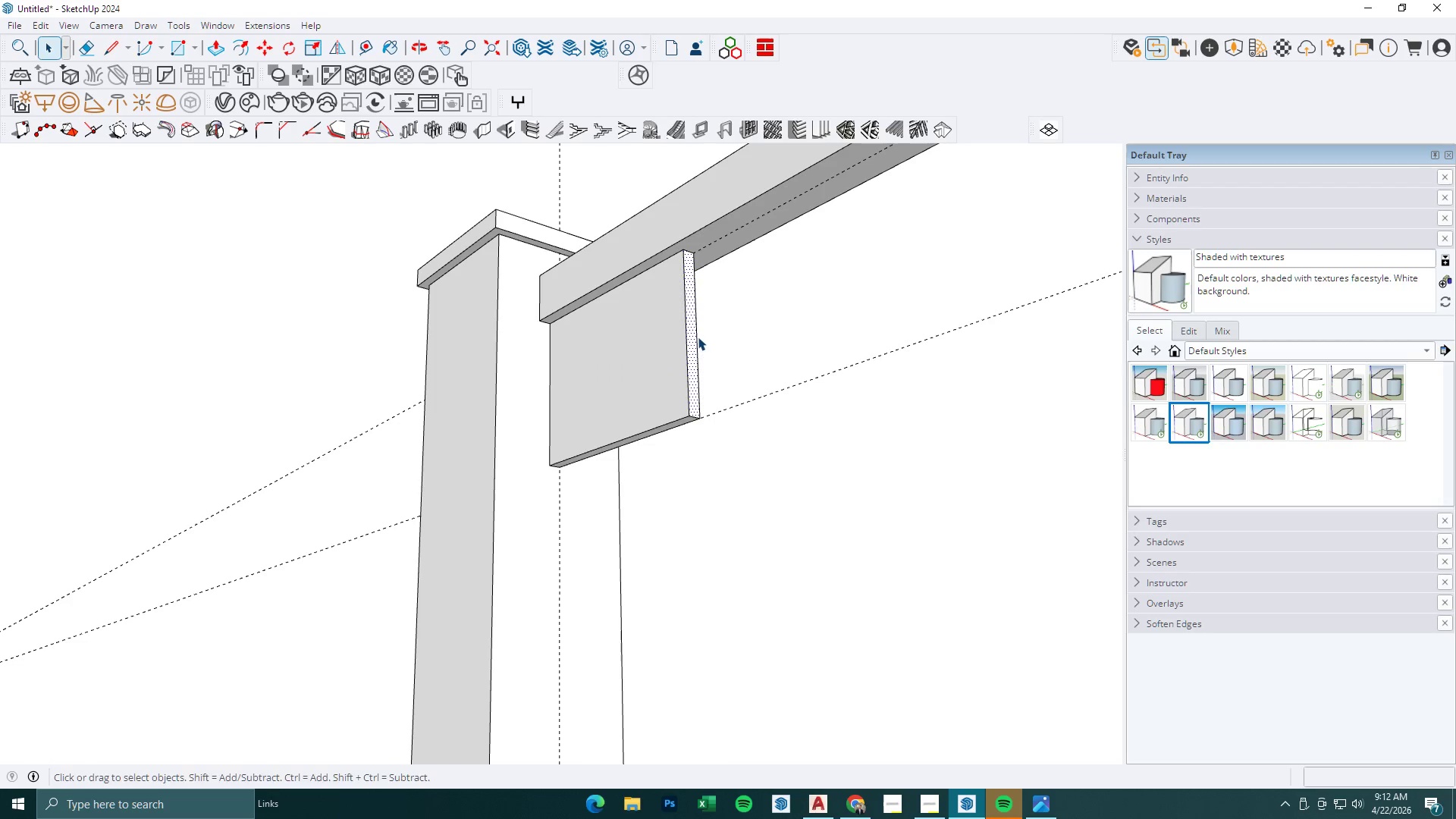 
key(P)
 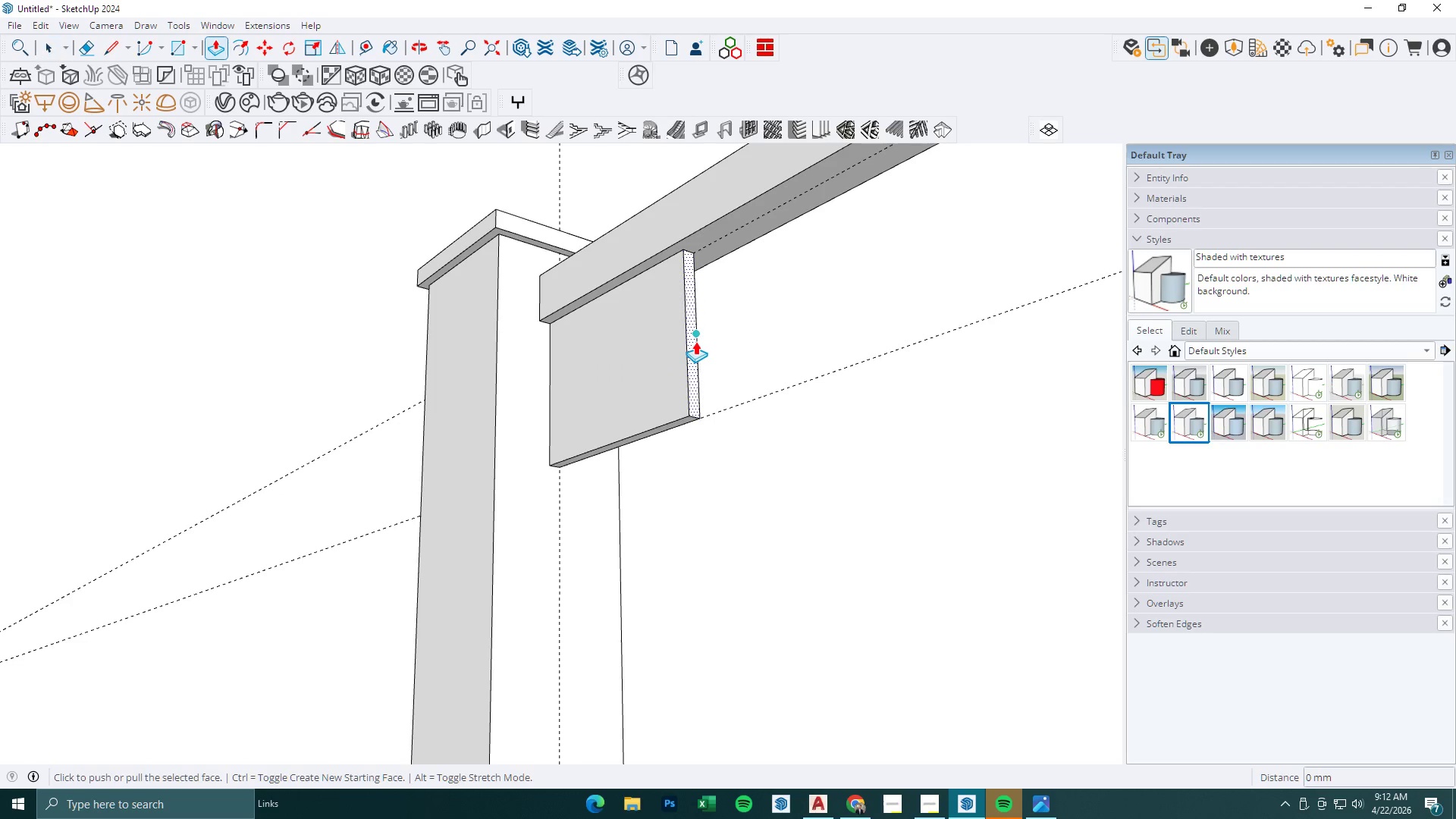 
left_click([695, 341])
 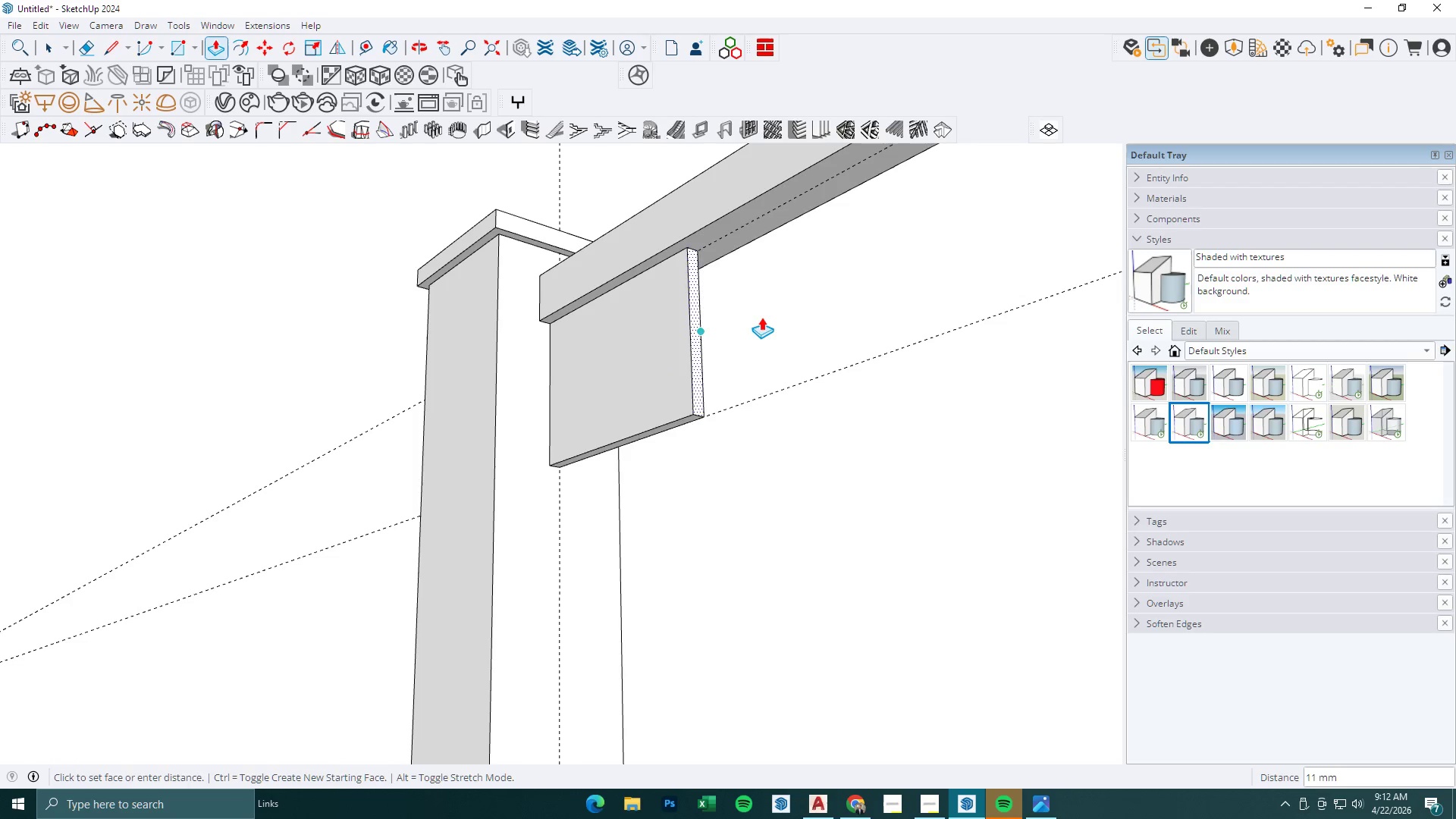 
scroll: coordinate [566, 378], scroll_direction: down, amount: 19.0
 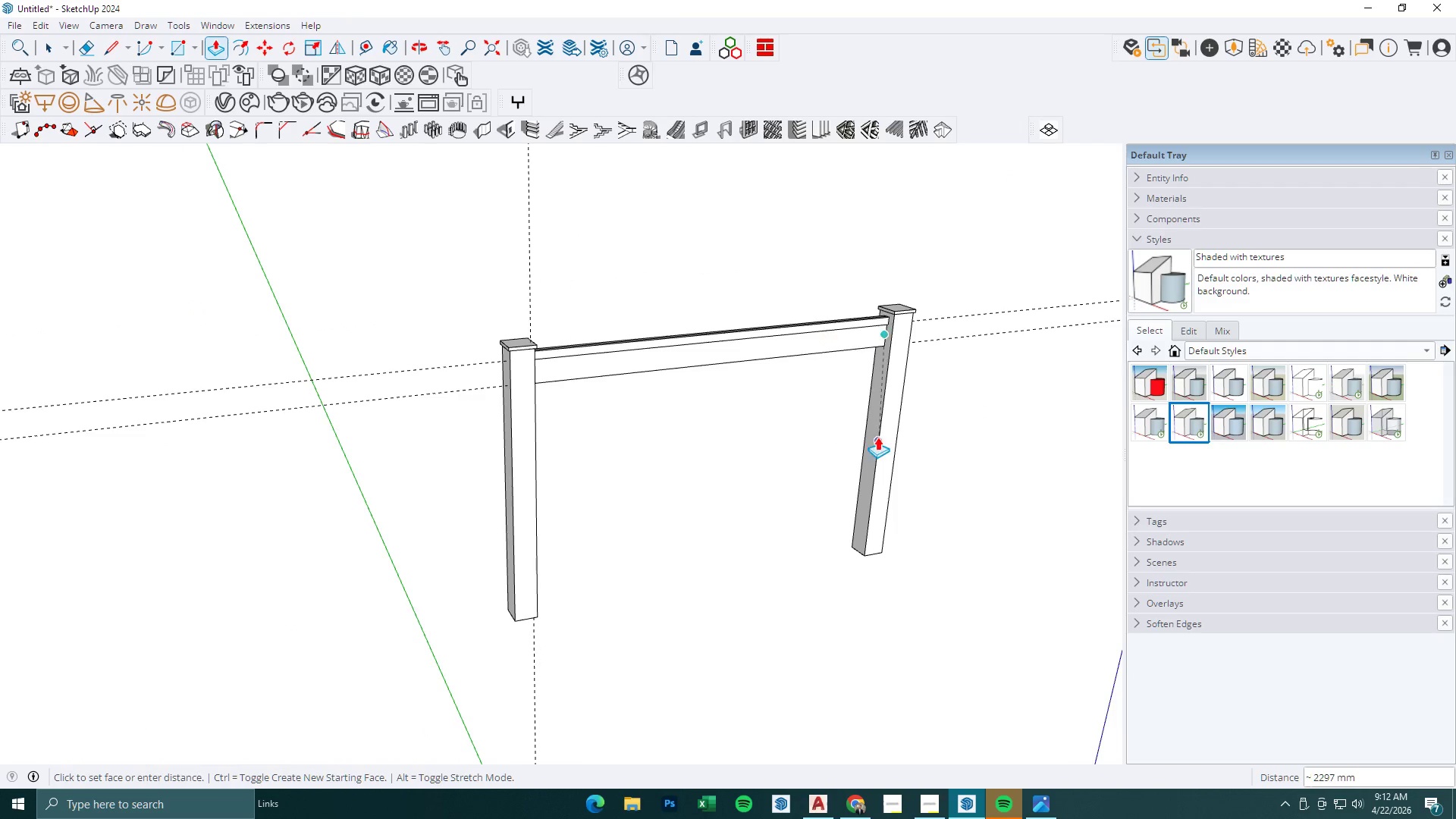 
left_click([879, 438])
 